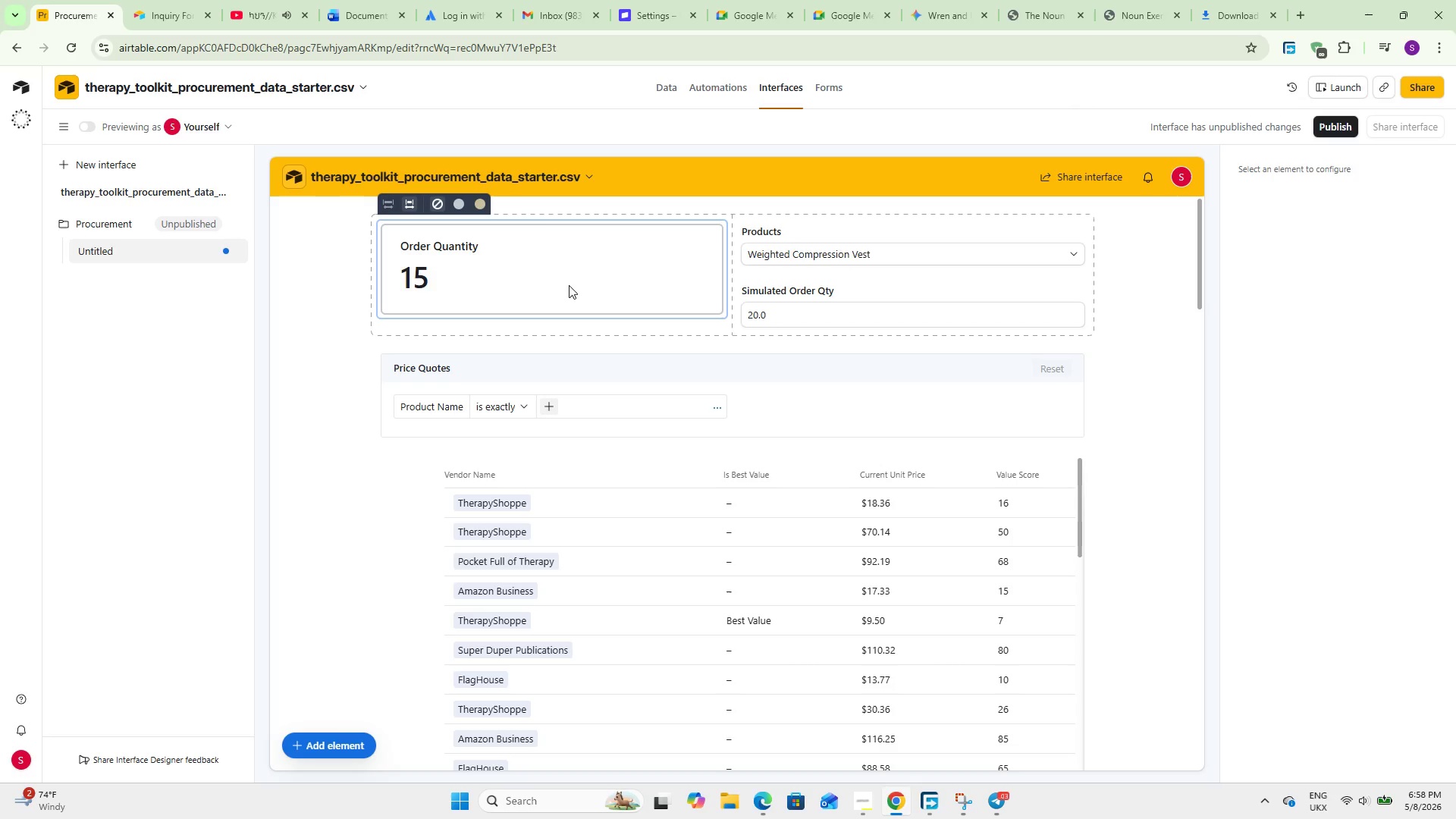 
left_click([333, 745])
 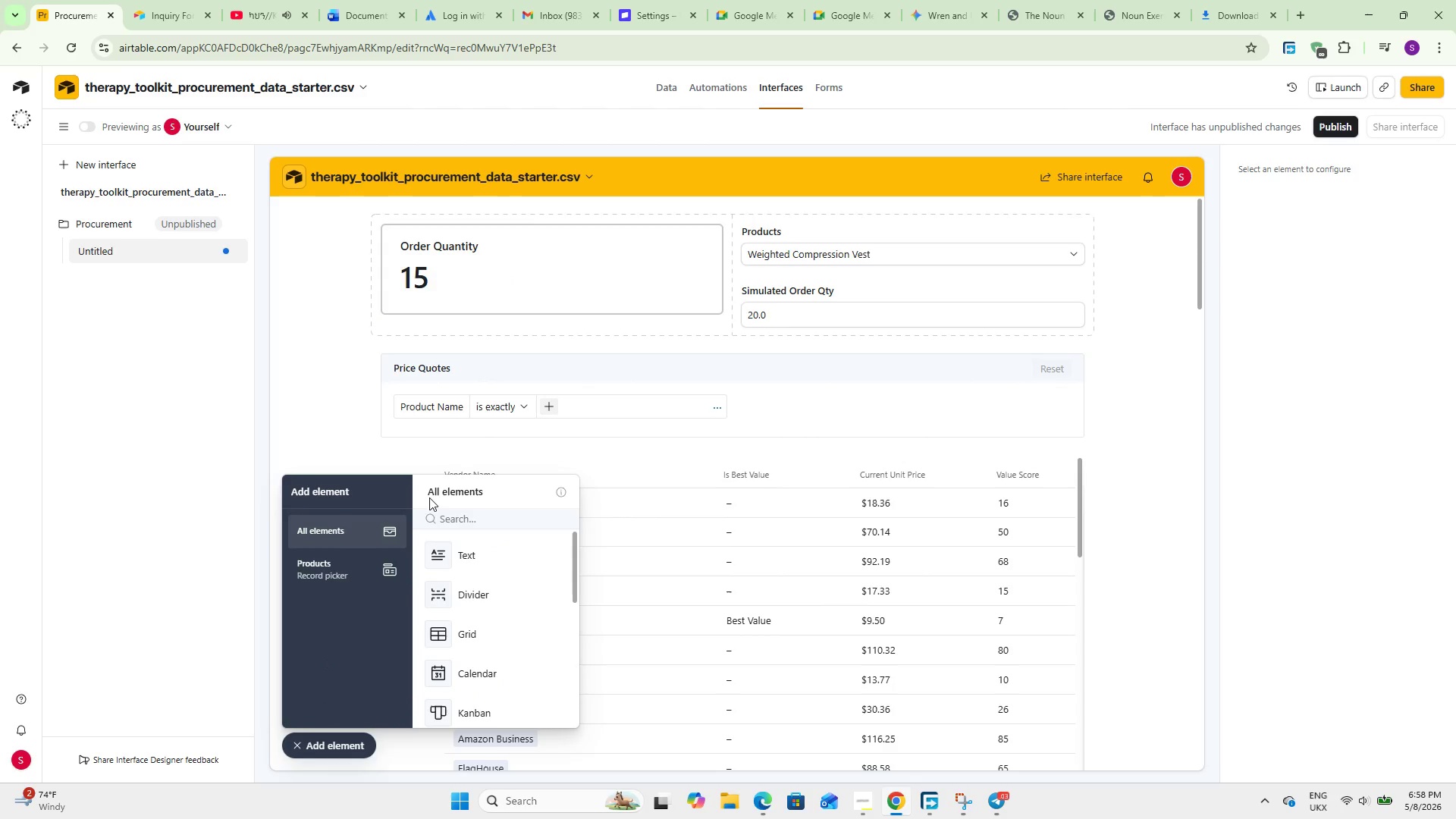 
left_click([444, 510])
 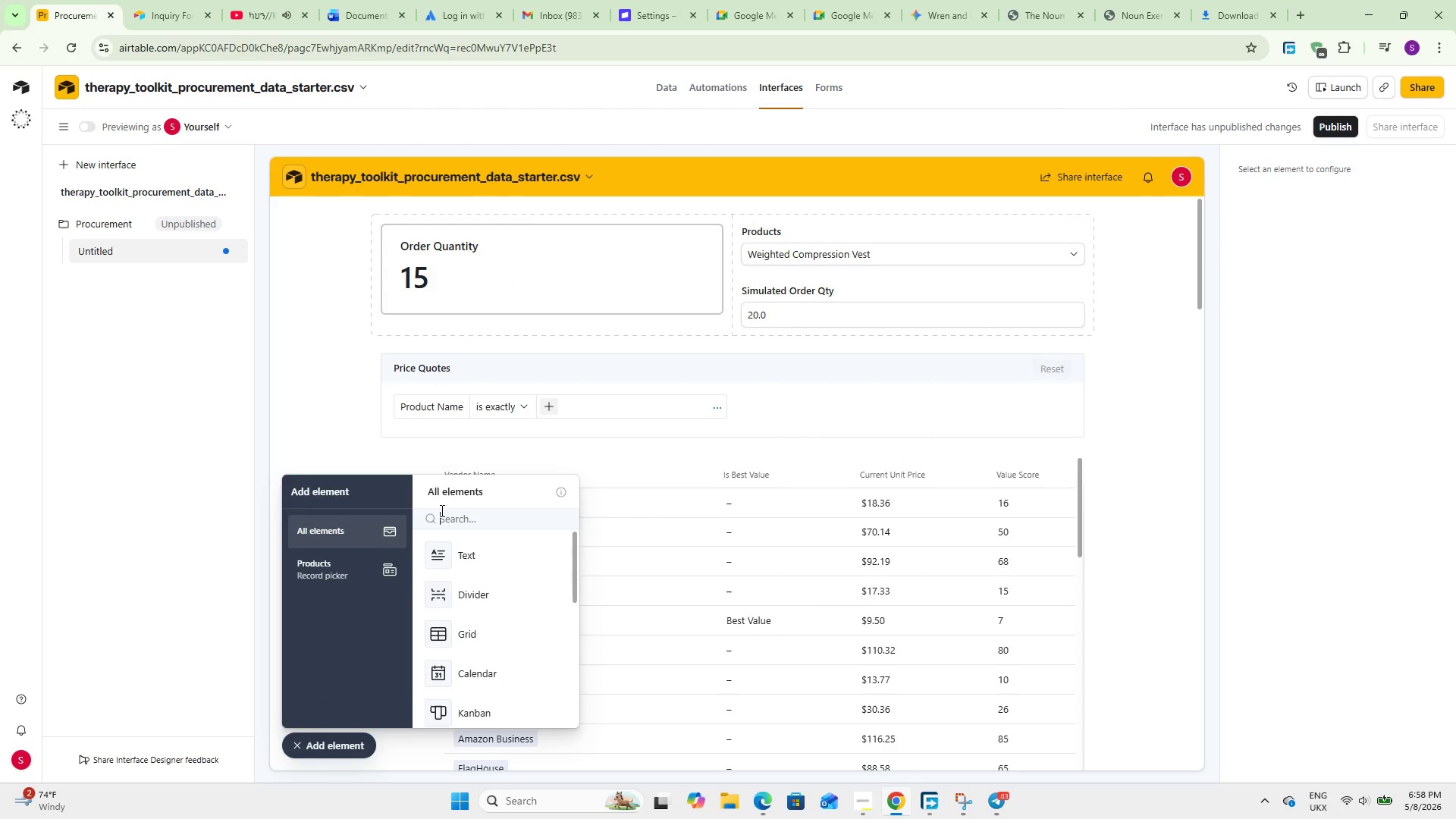 
type(num)
 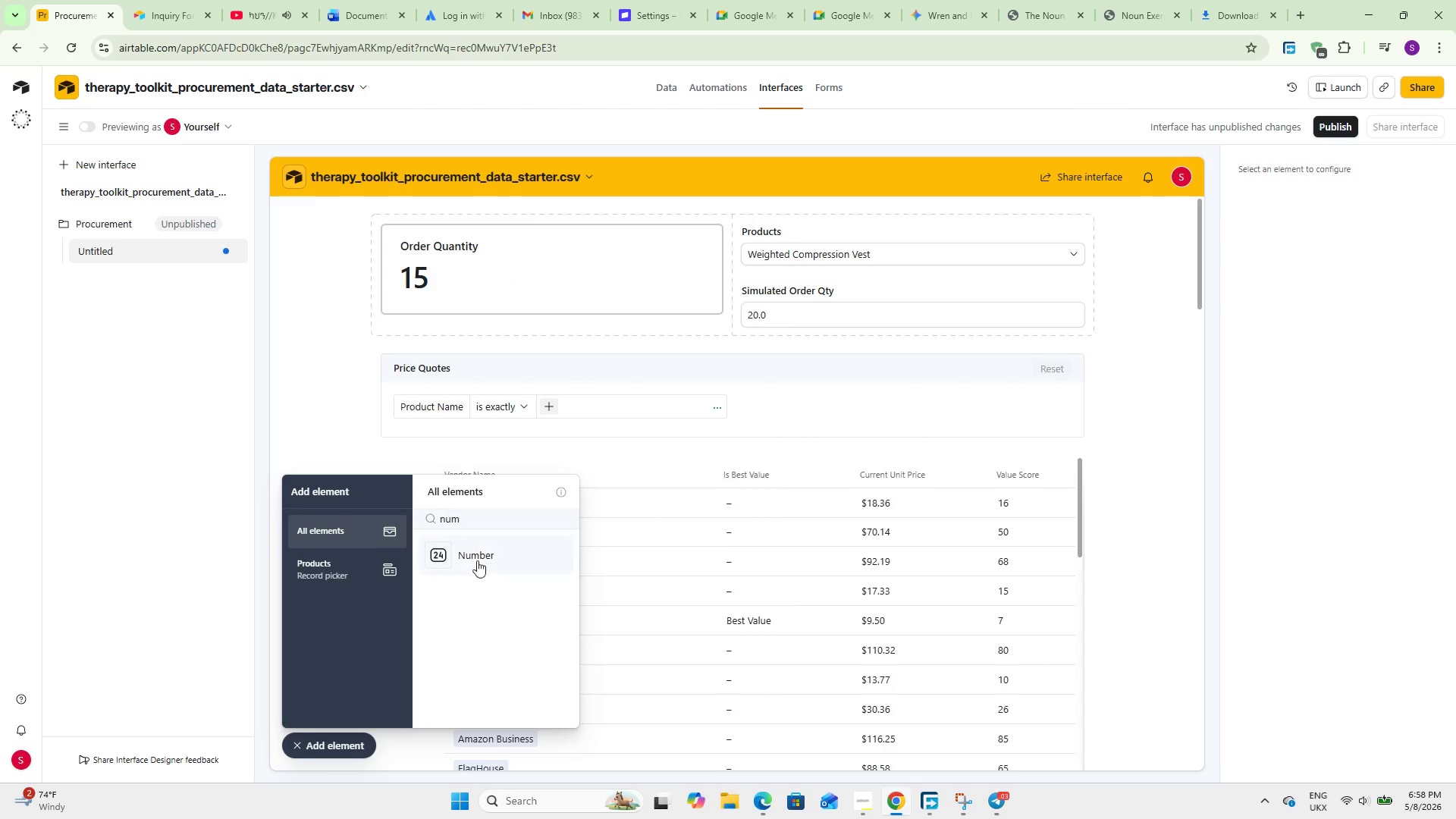 
left_click([482, 567])
 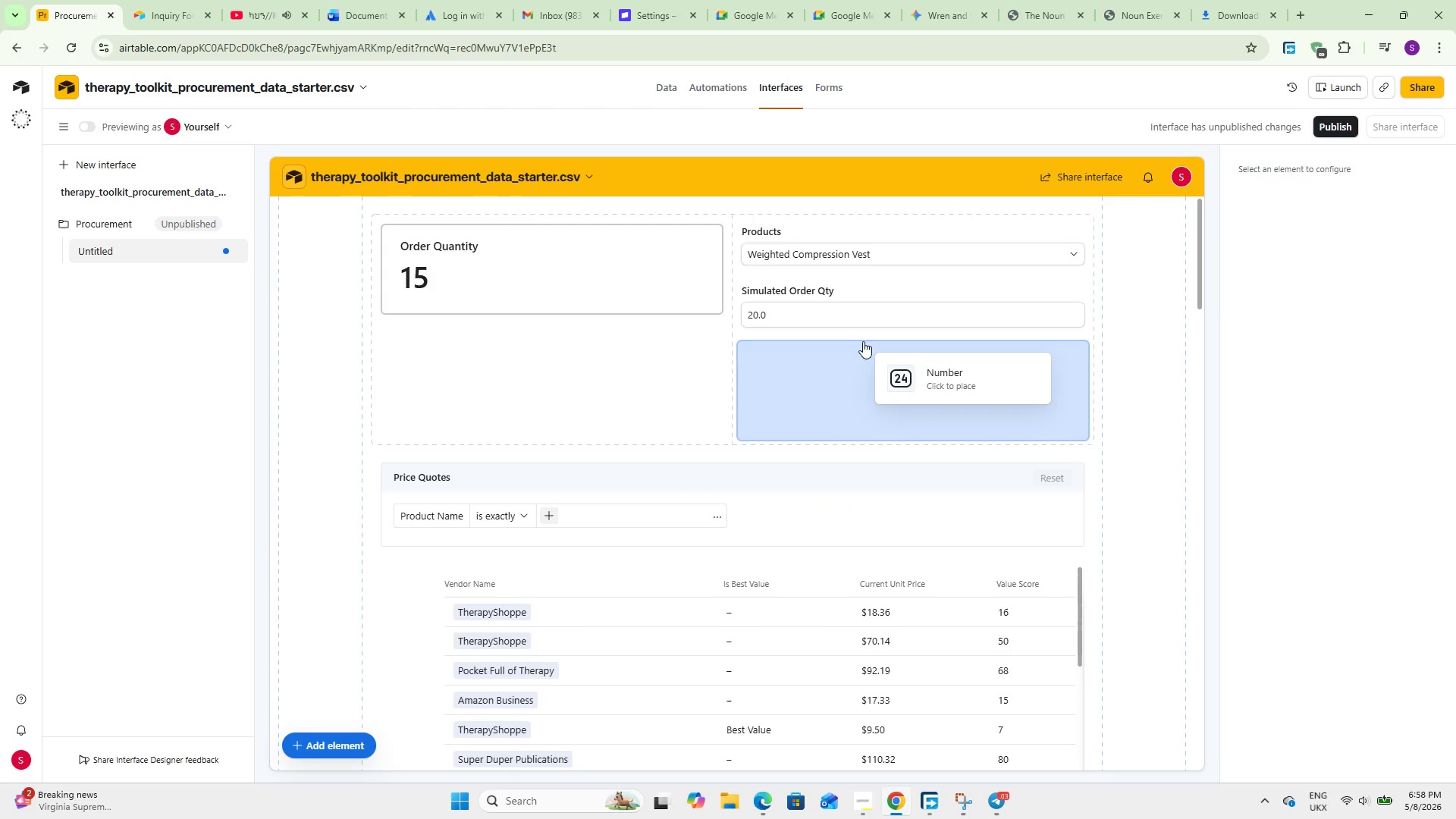 
left_click([834, 360])
 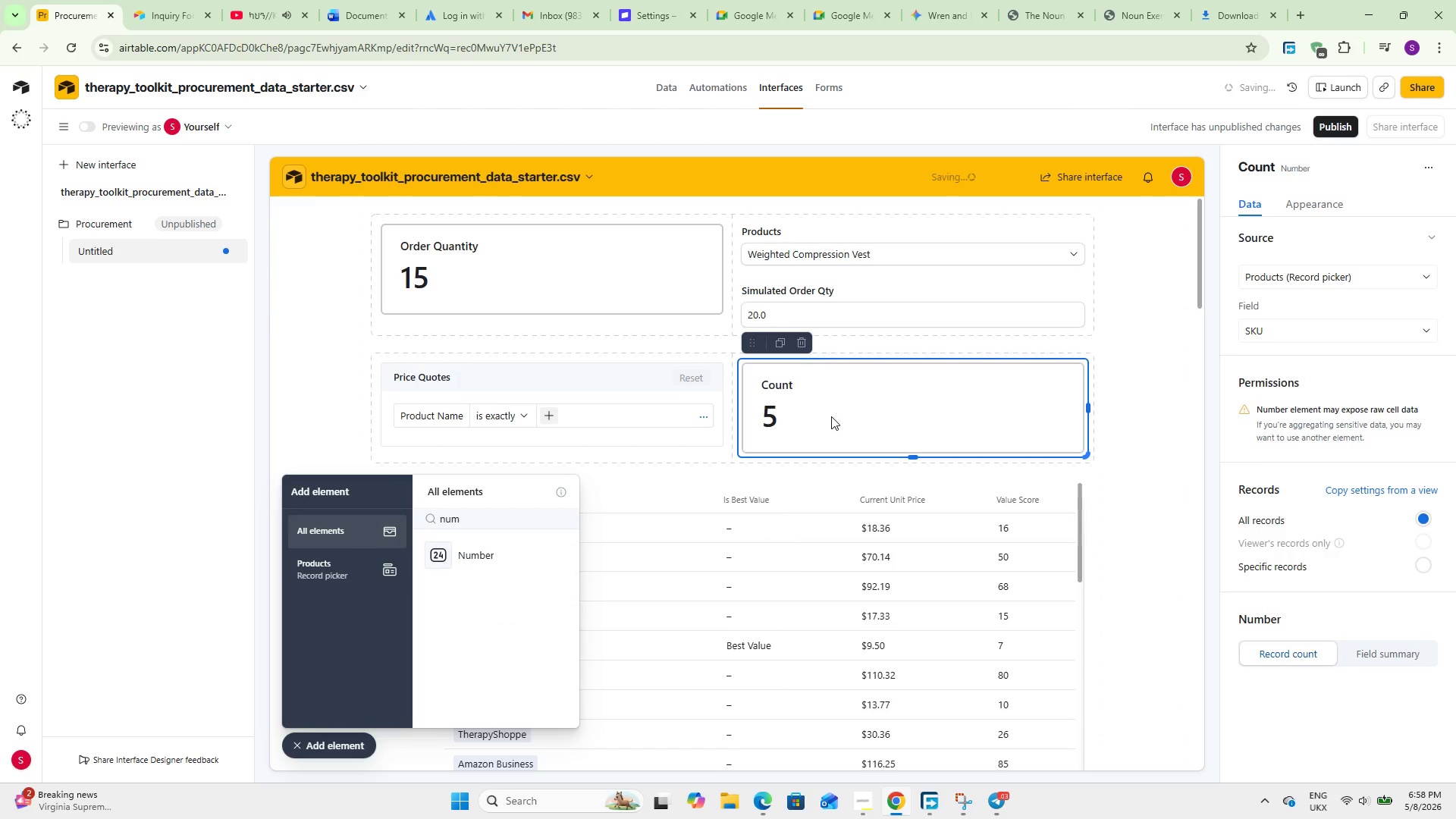 
left_click_drag(start_coordinate=[849, 416], to_coordinate=[829, 335])
 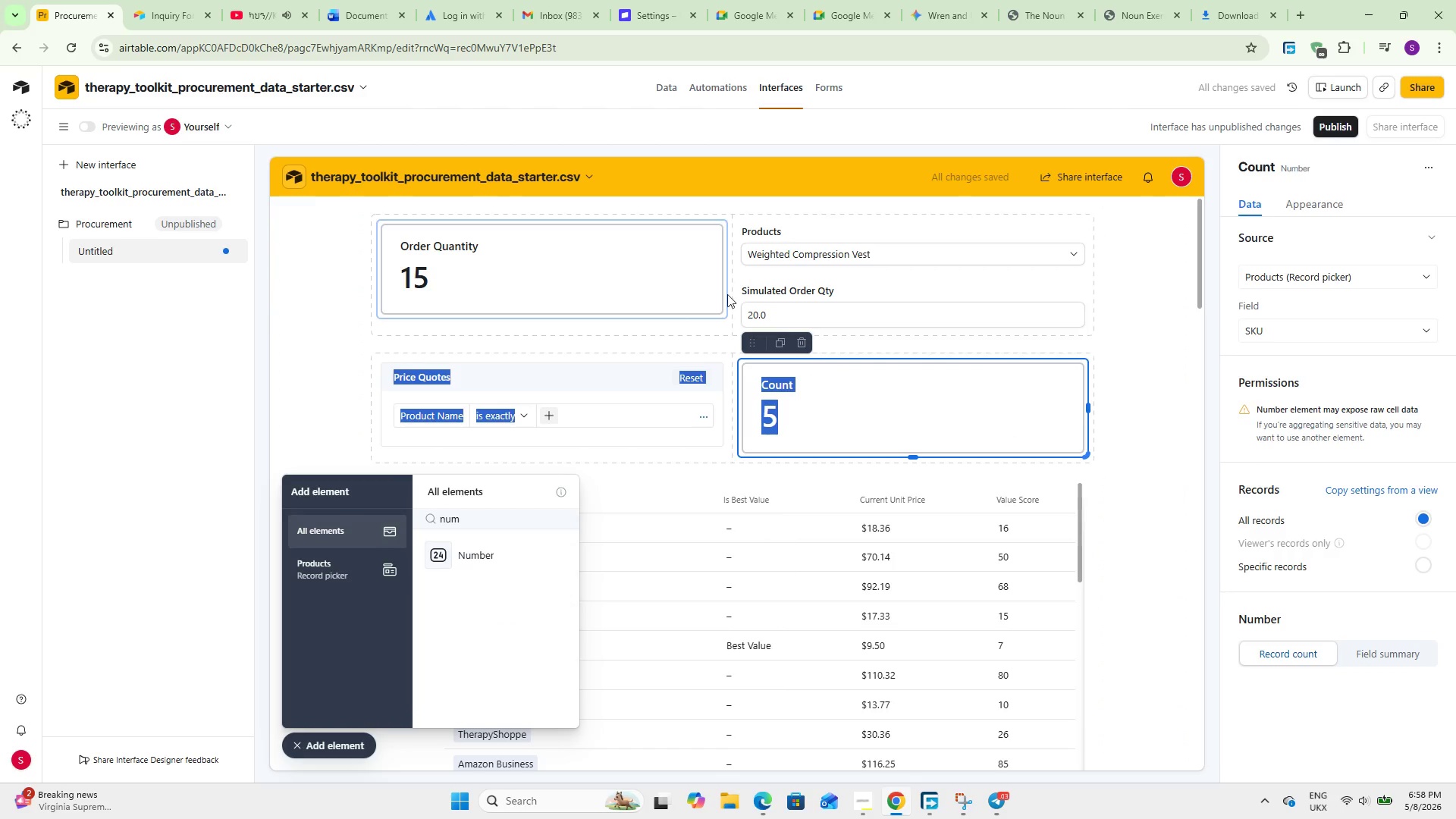 
left_click([1116, 386])
 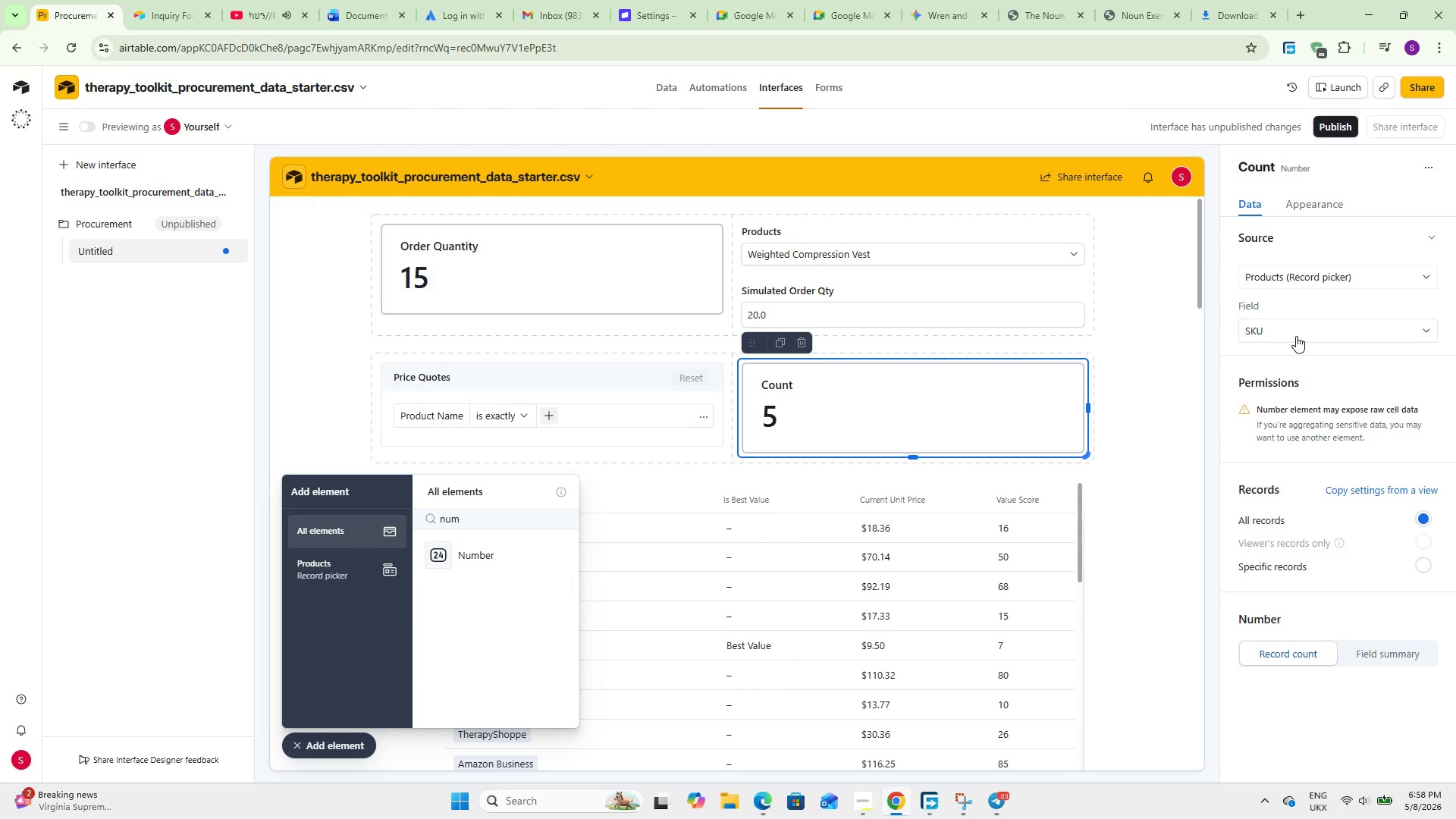 
wait(19.67)
 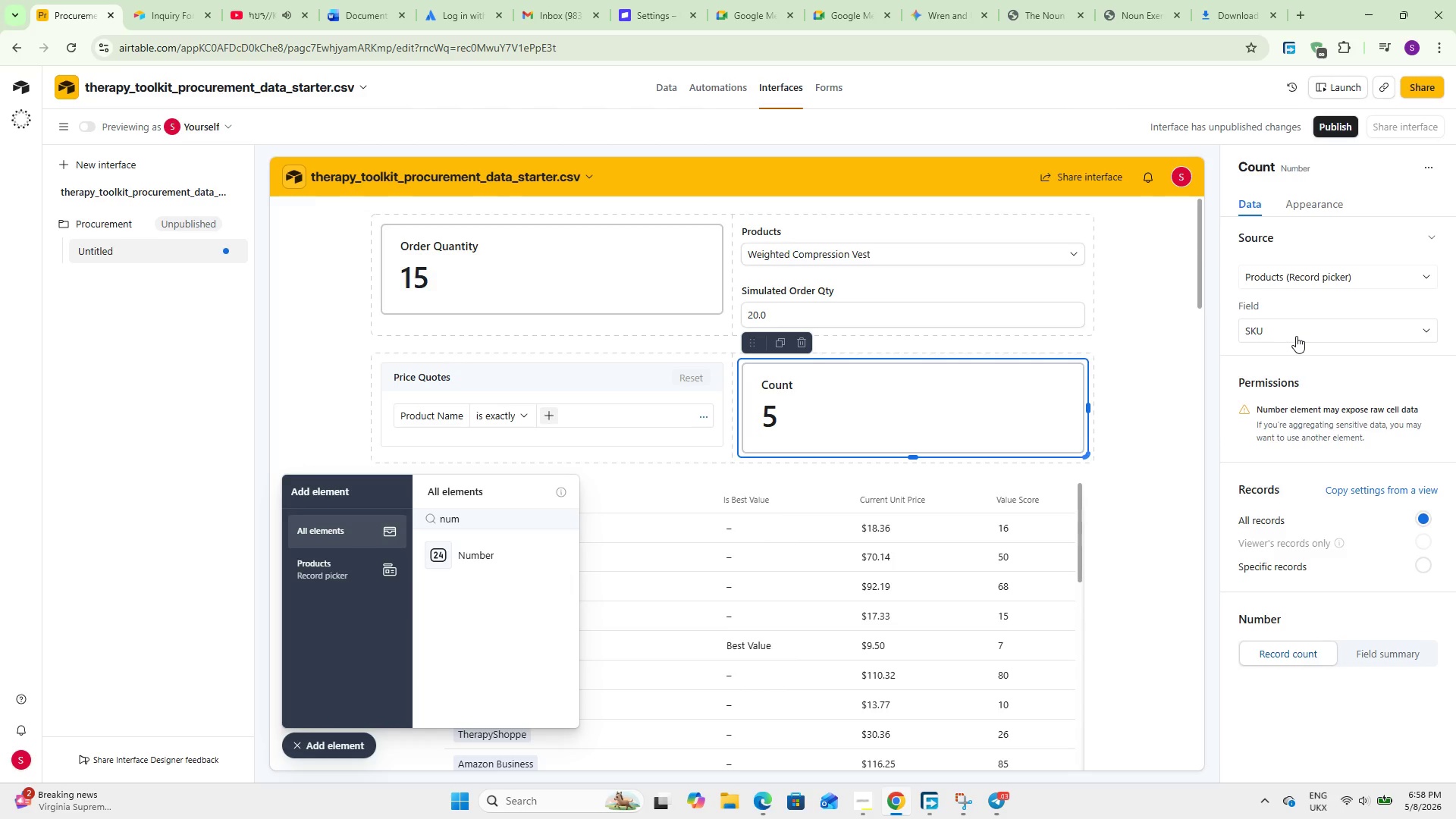 
left_click([337, 745])
 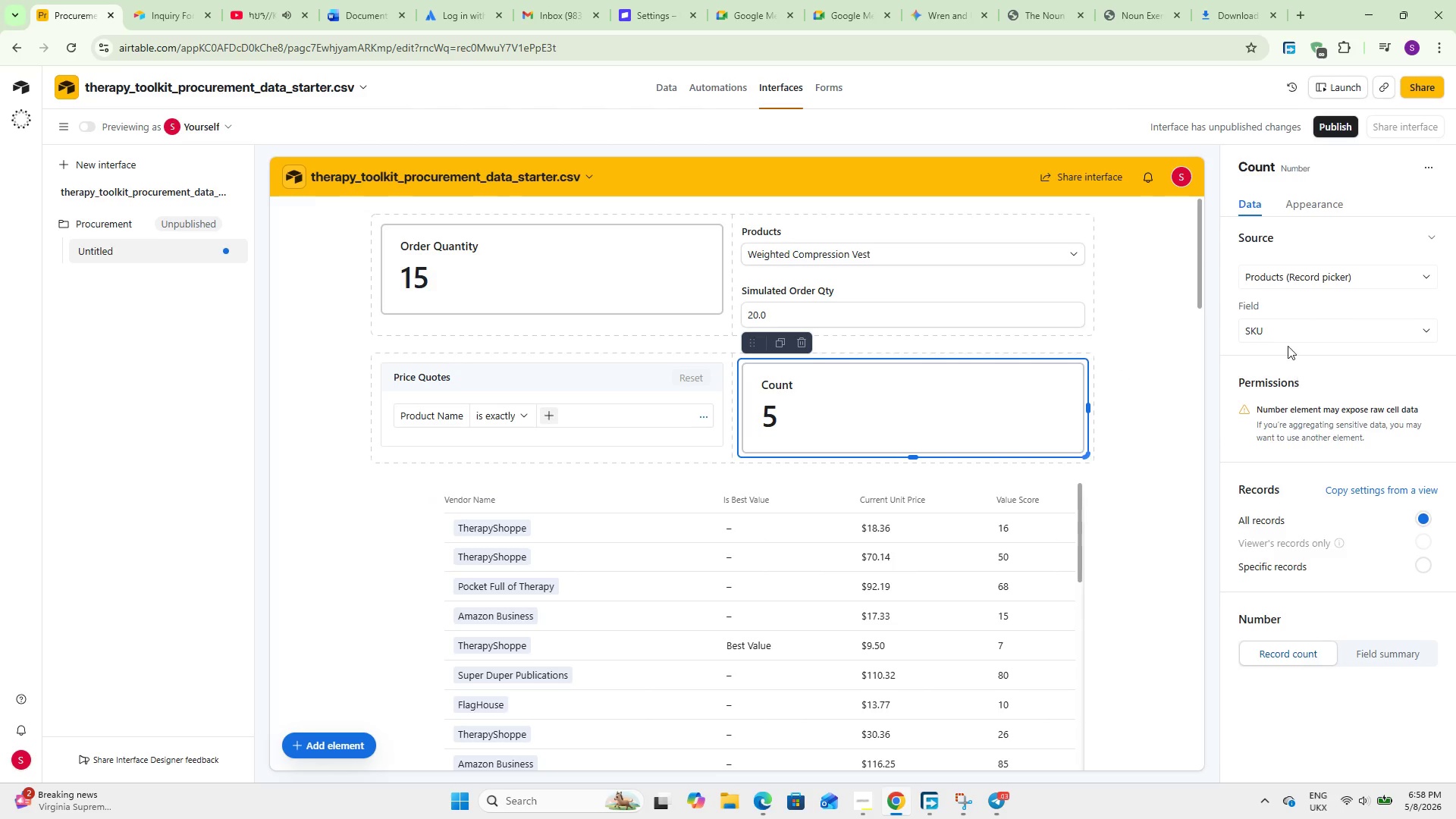 
left_click([1284, 325])
 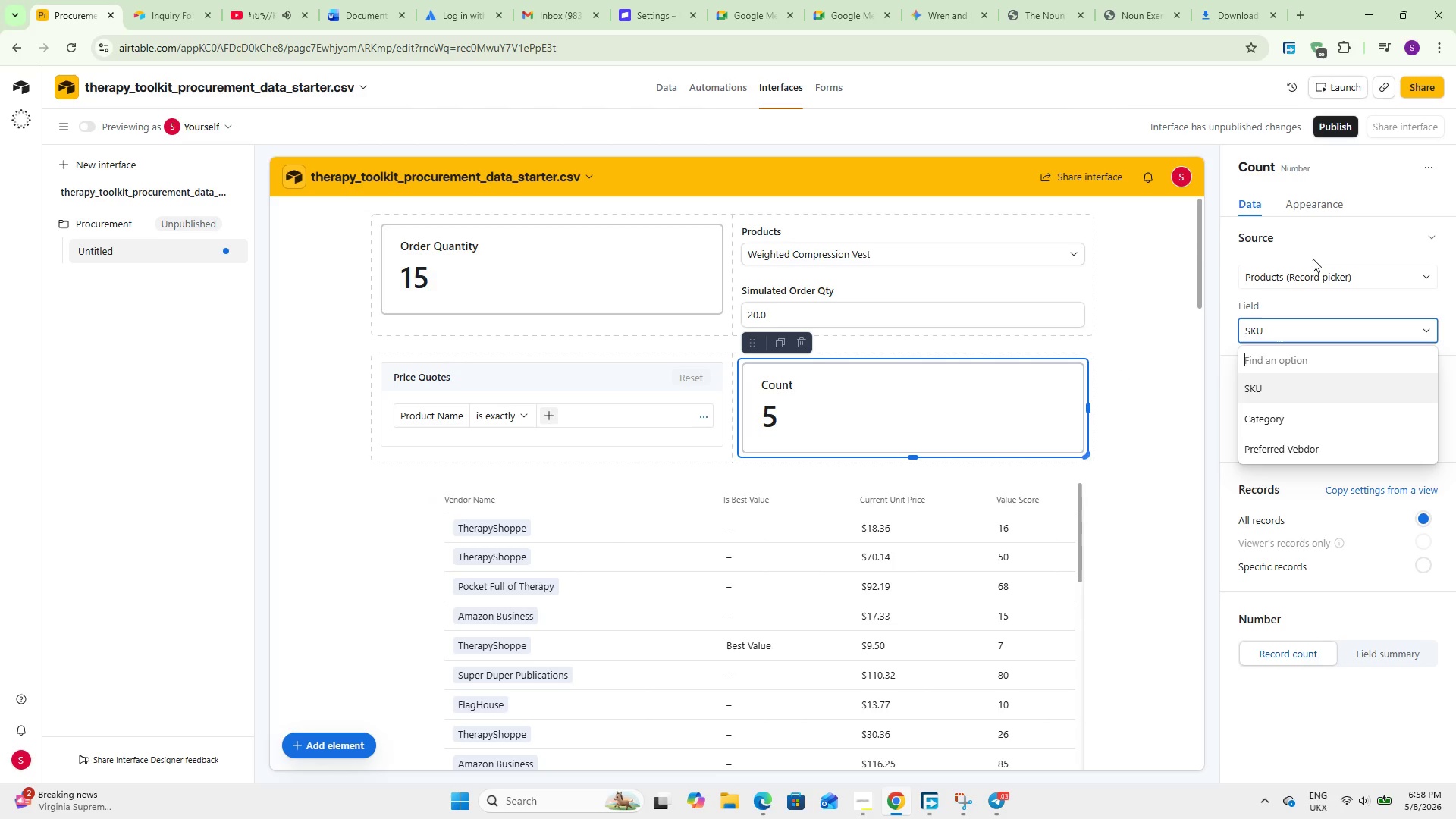 
left_click([1299, 318])
 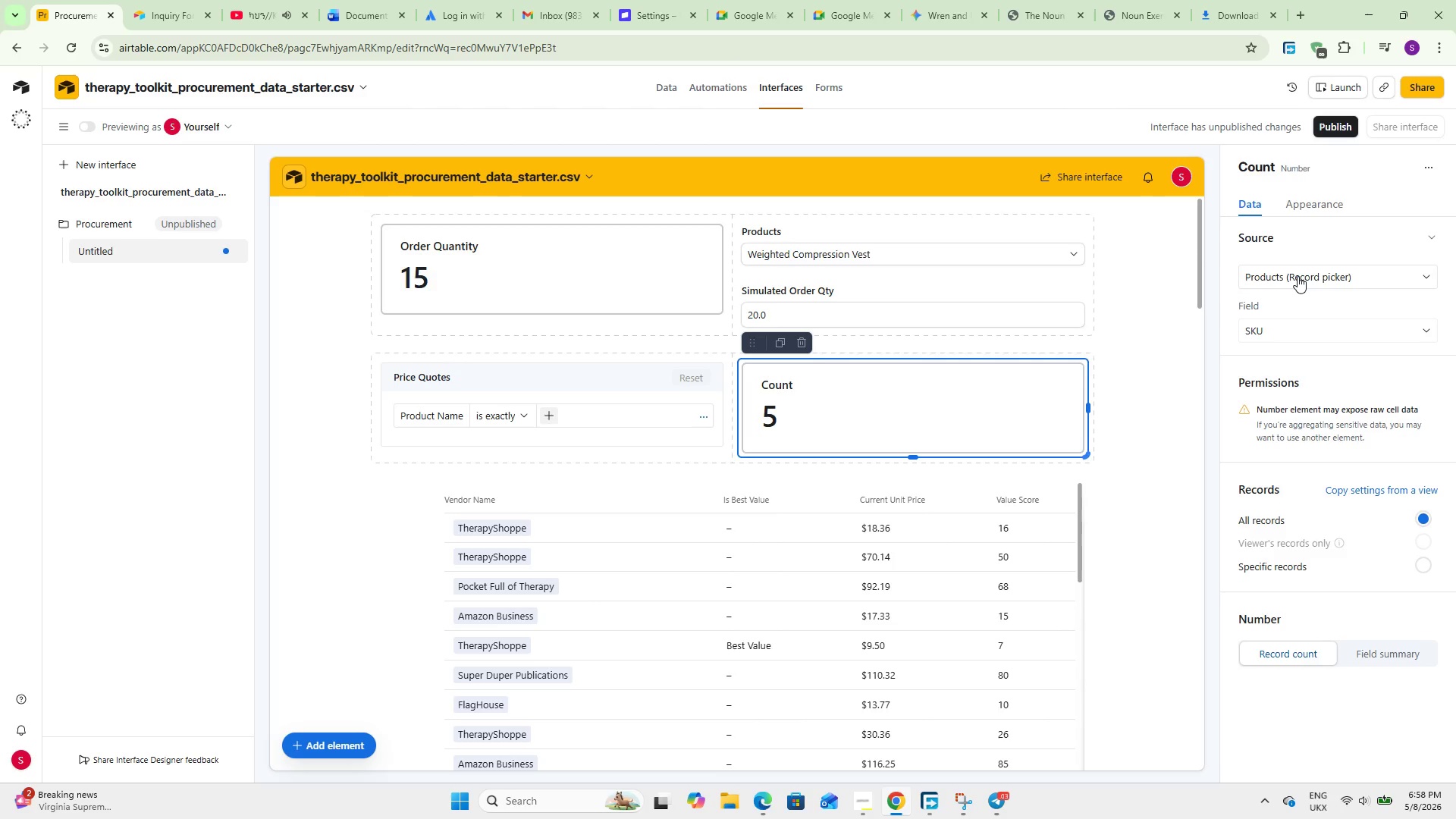 
left_click([1298, 275])
 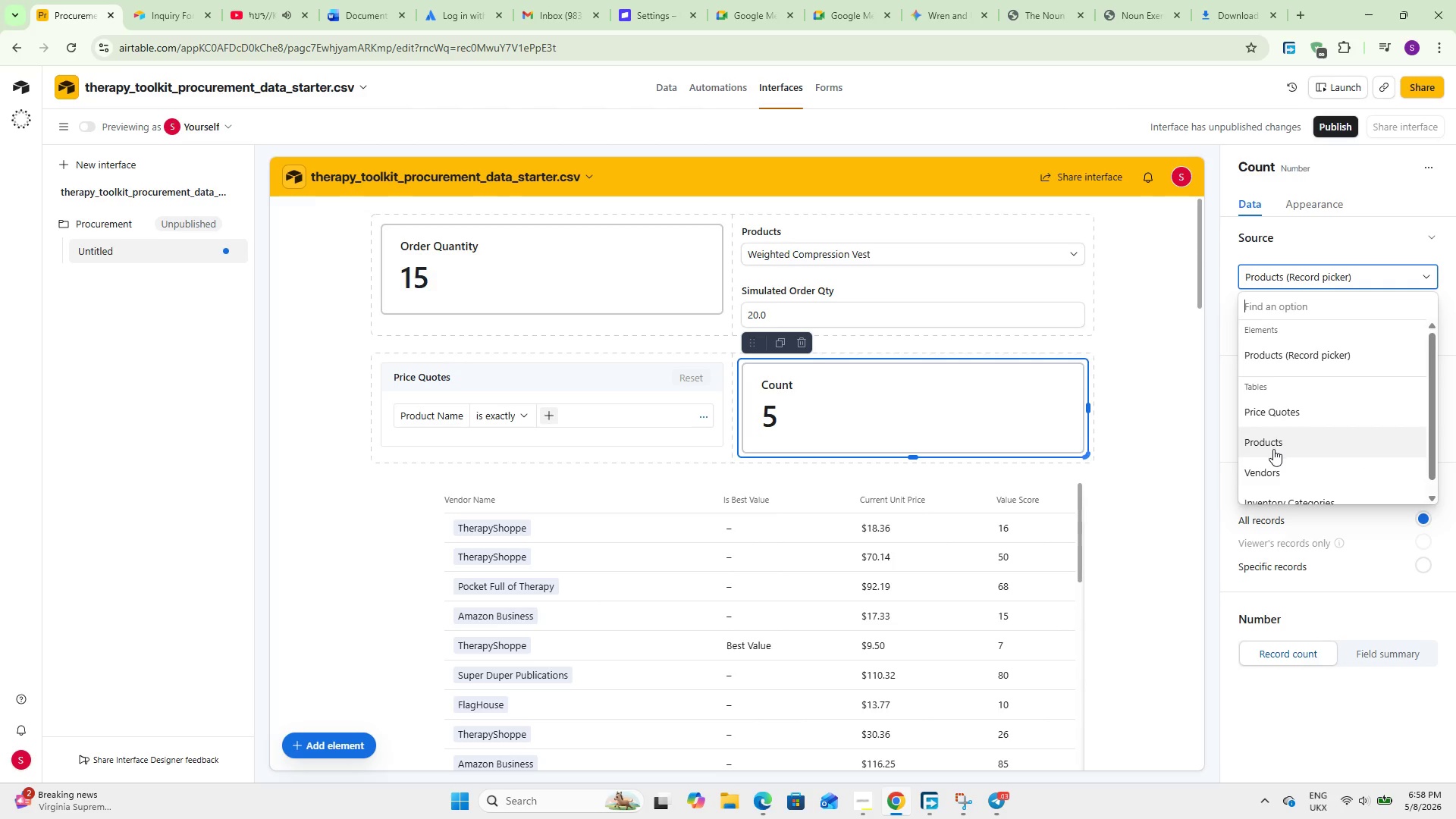 
scroll: coordinate [1258, 432], scroll_direction: down, amount: 7.0
 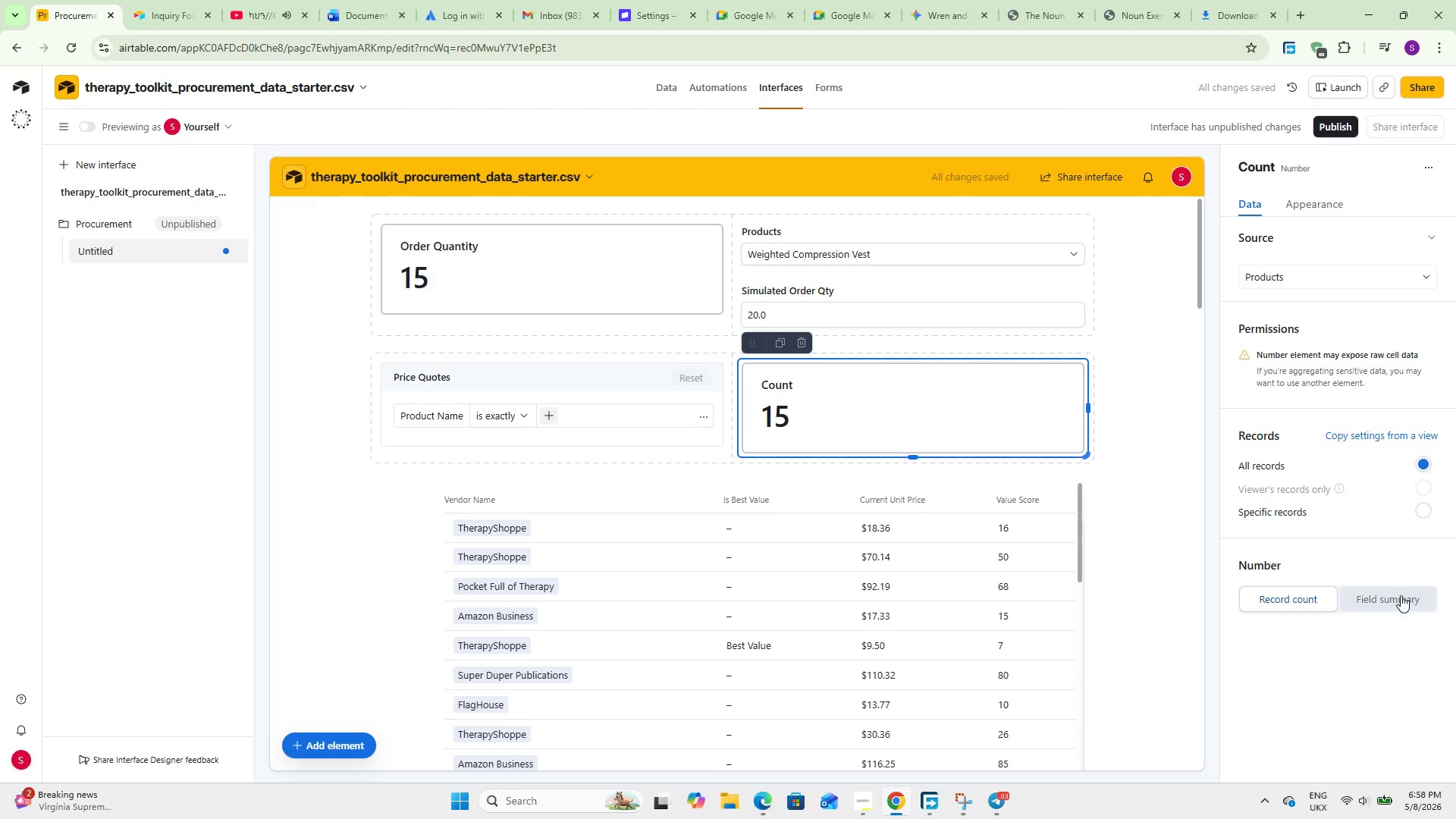 
left_click([1371, 633])
 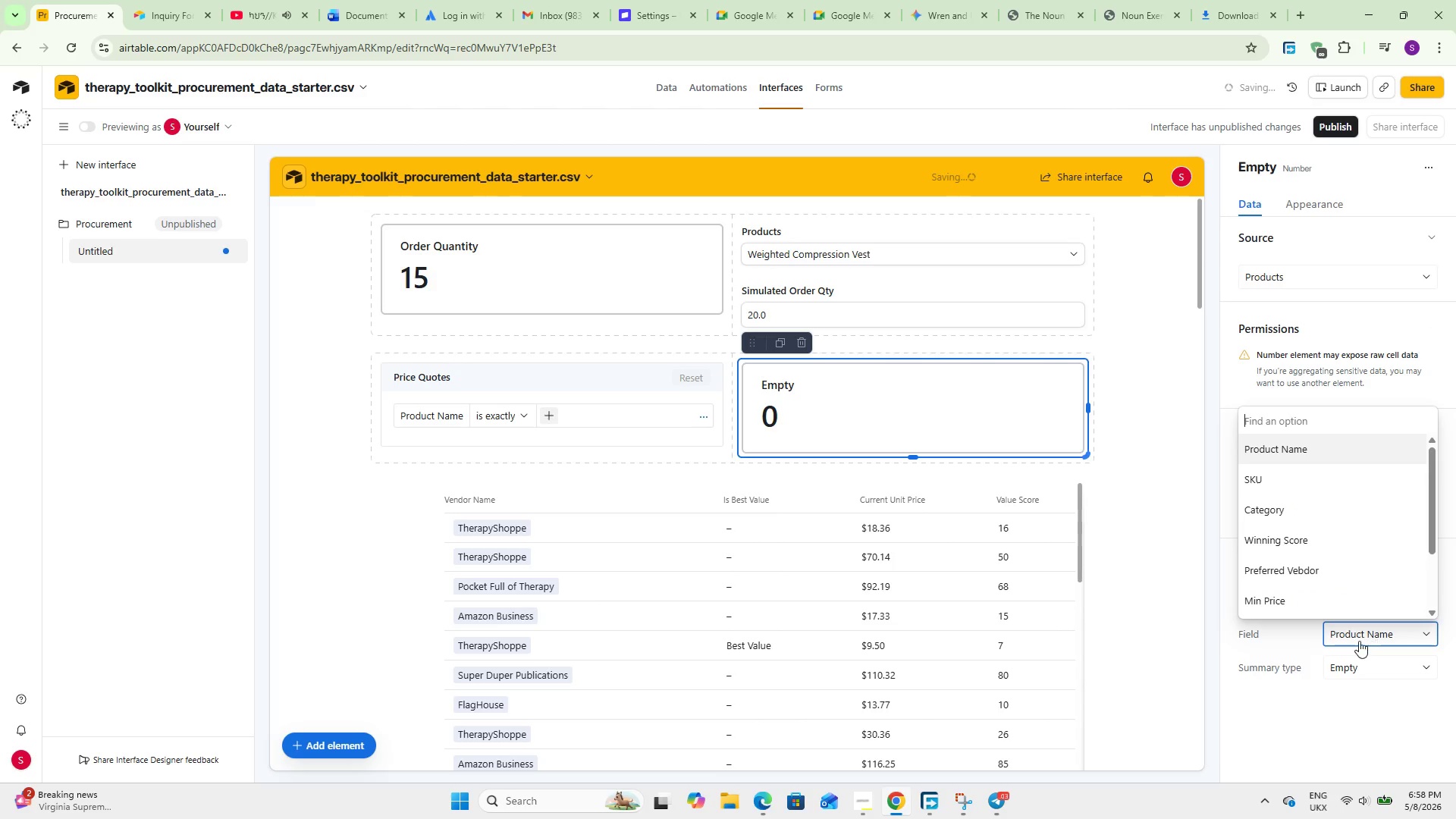 
scroll: coordinate [1321, 576], scroll_direction: down, amount: 20.0
 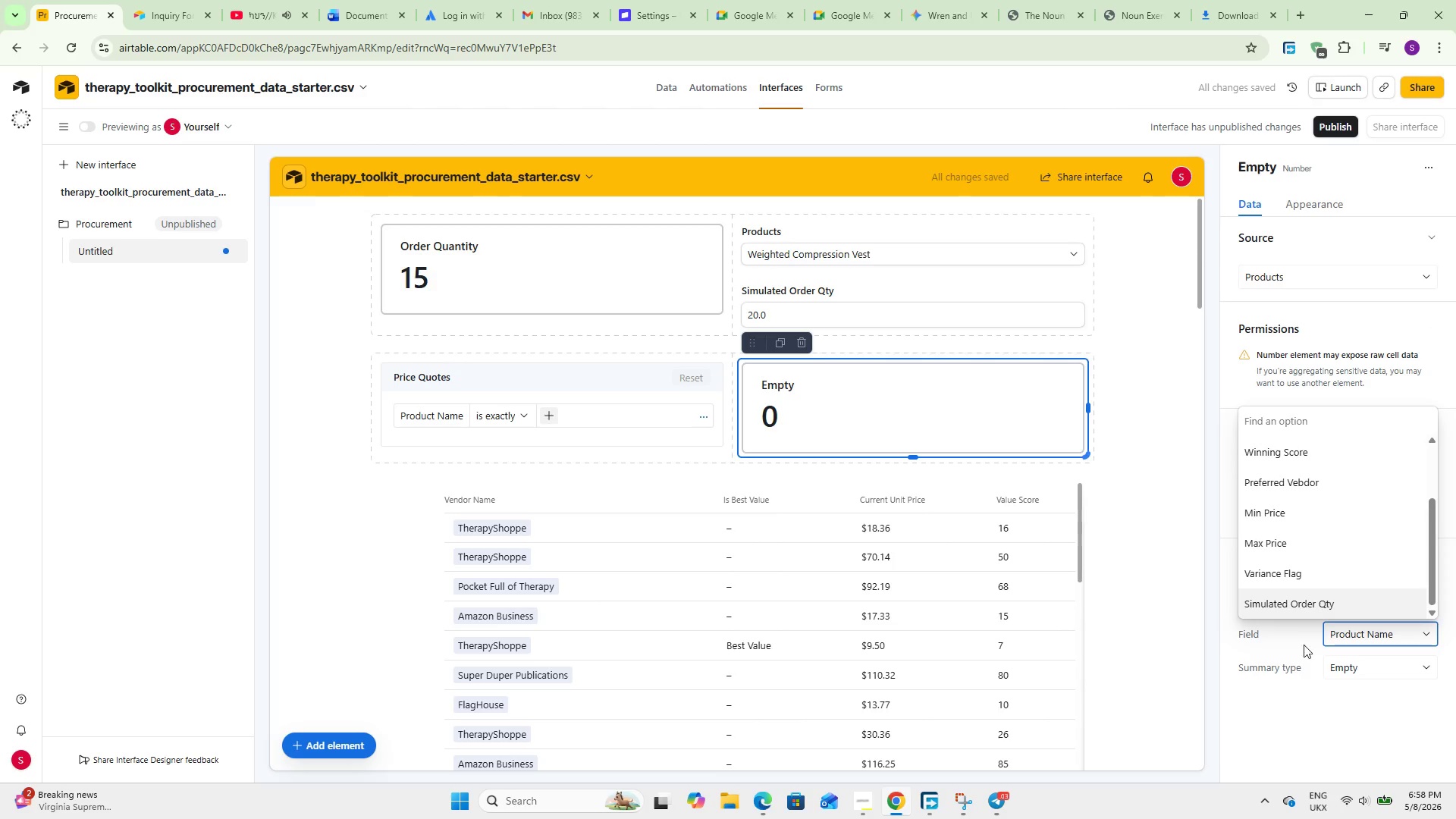 
left_click([1289, 742])
 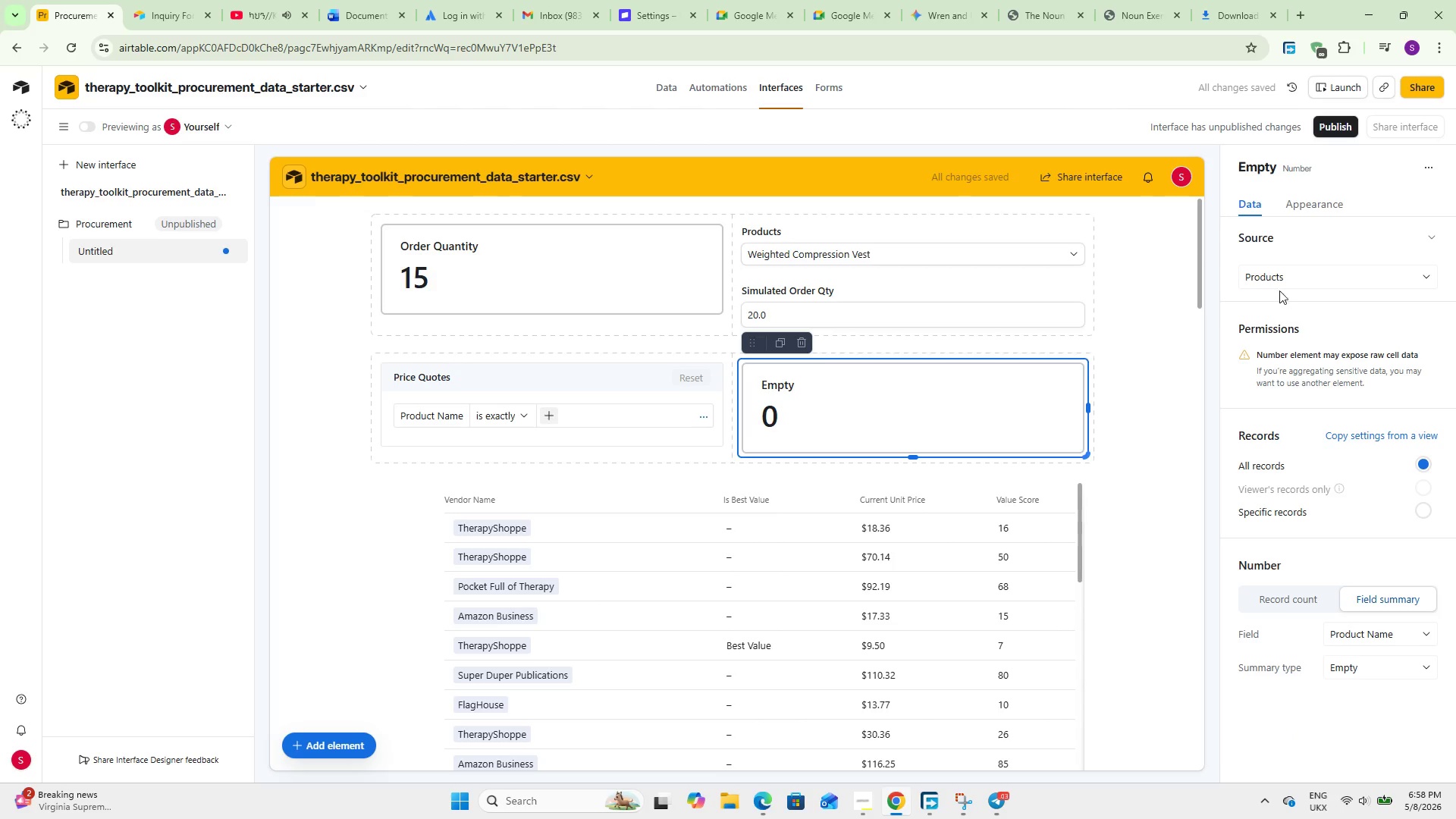 
left_click([1279, 278])
 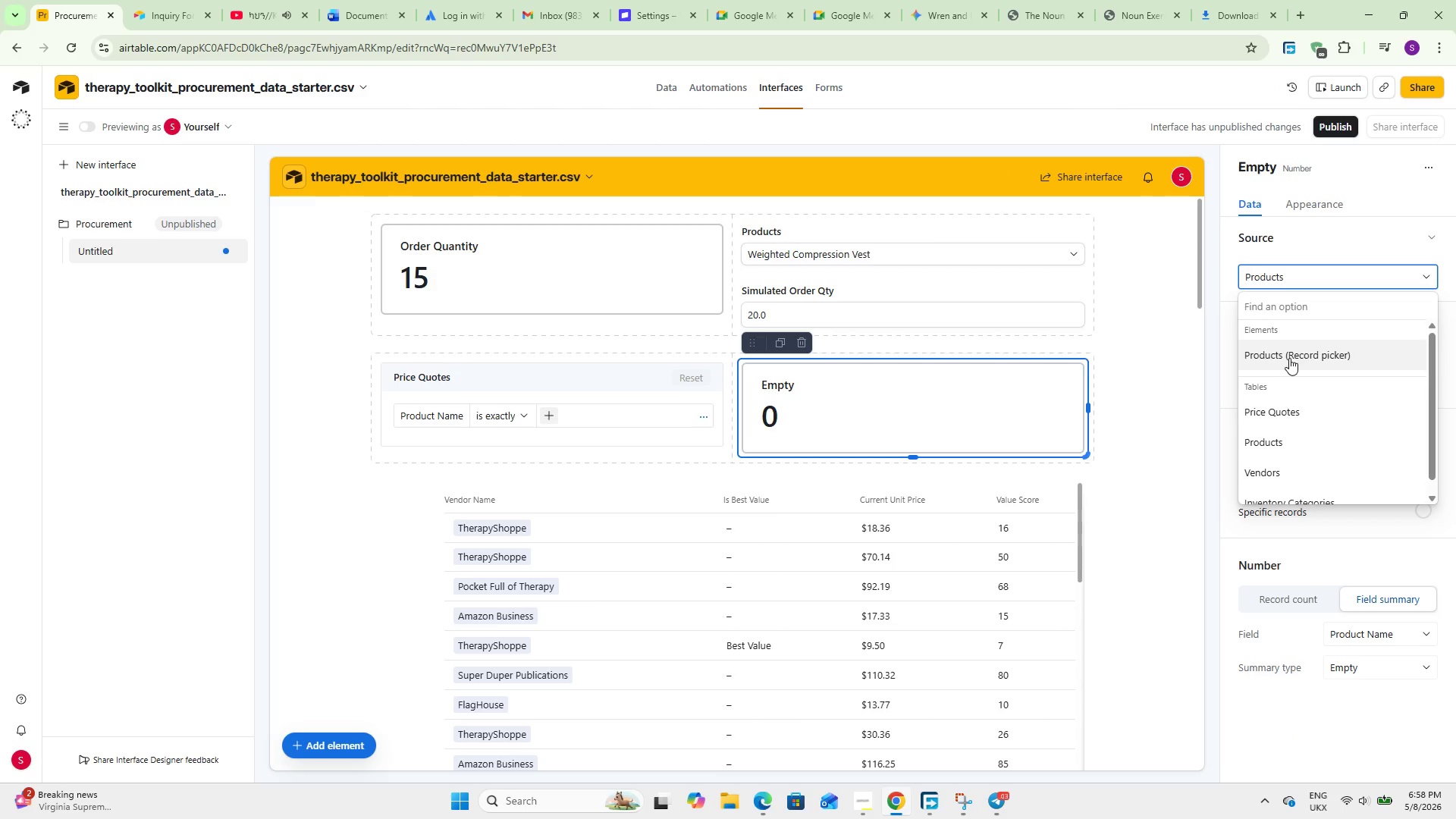 
left_click([1281, 422])
 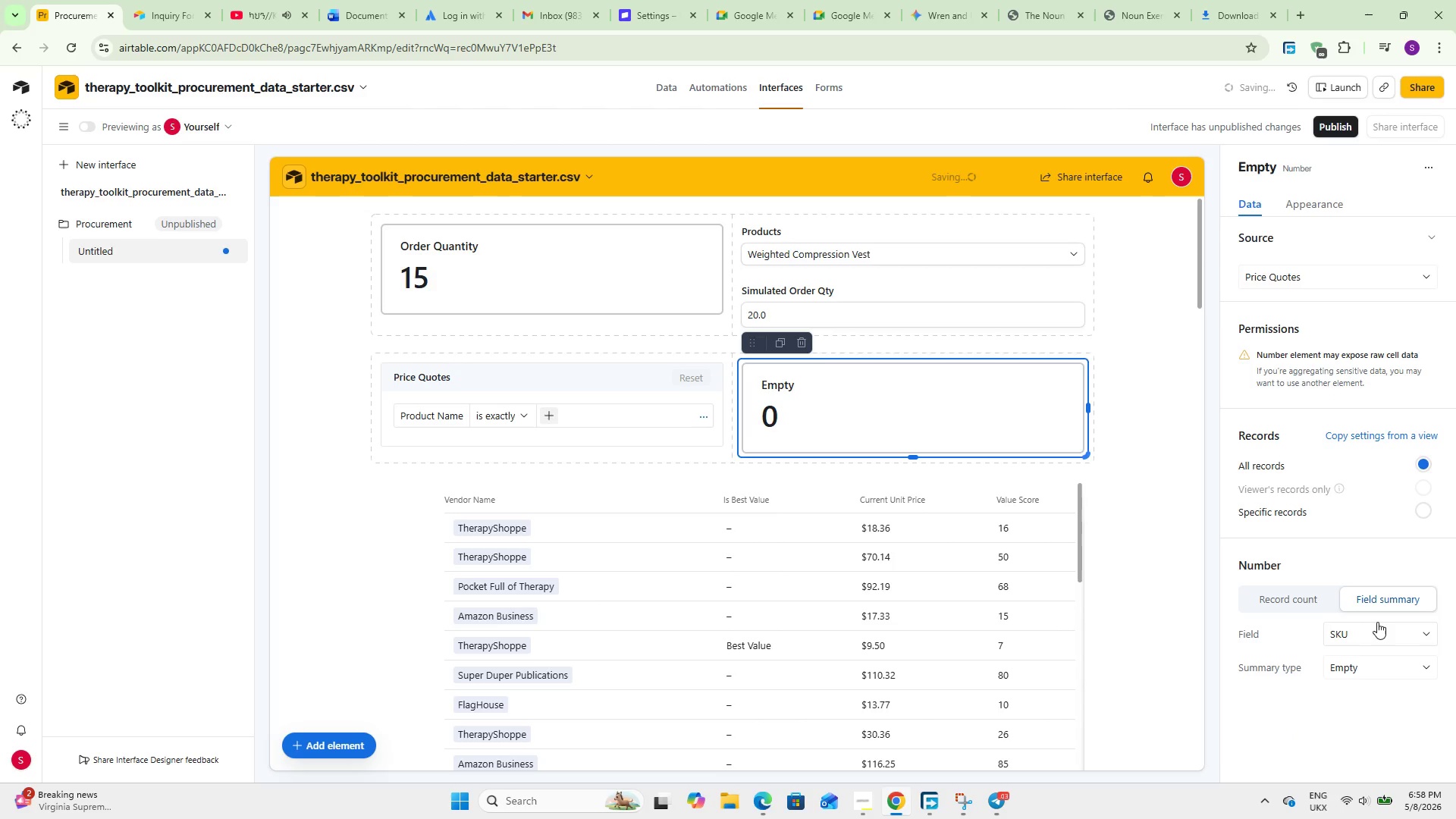 
left_click([1379, 620])
 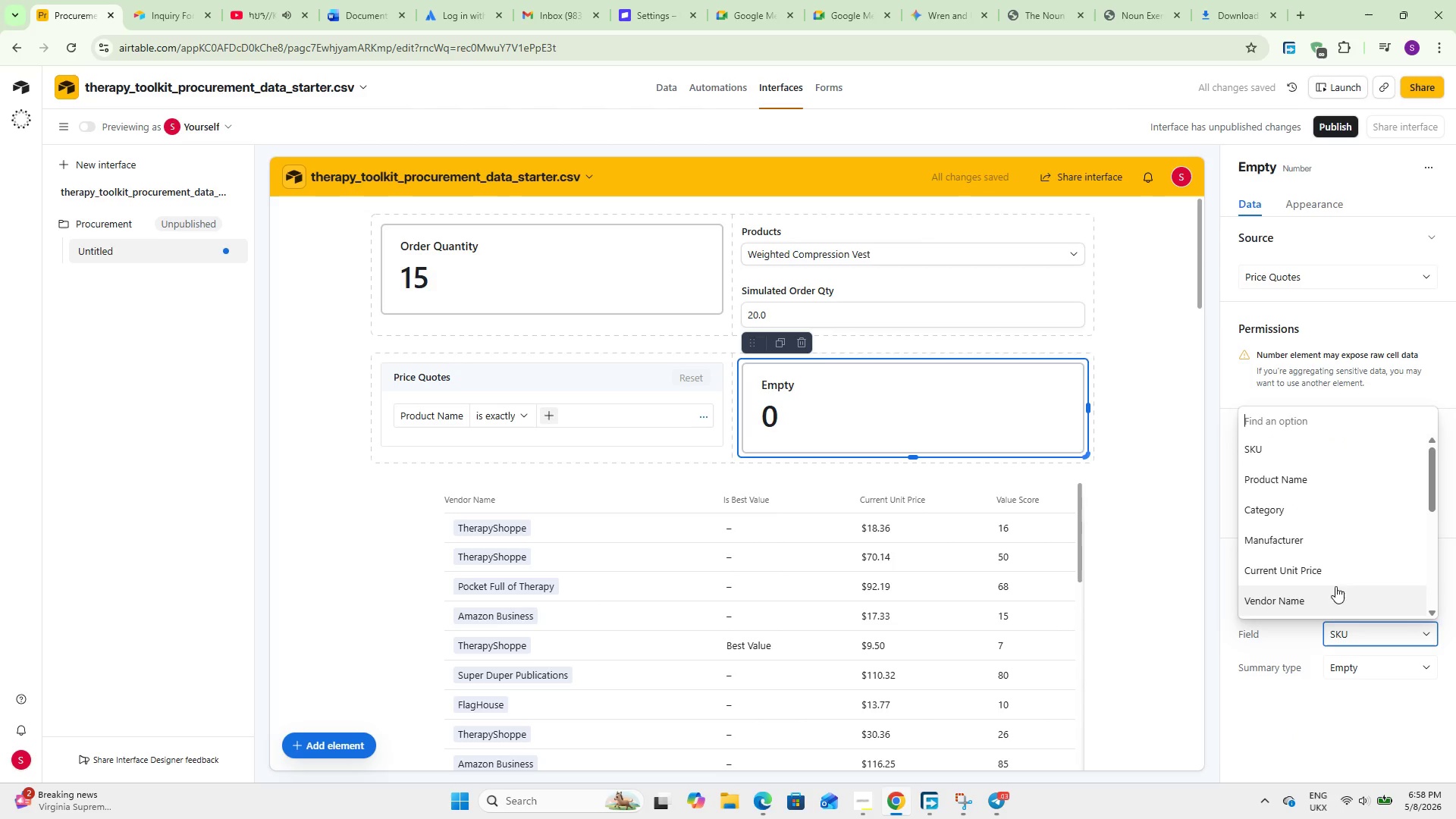 
scroll: coordinate [1304, 516], scroll_direction: down, amount: 16.0
 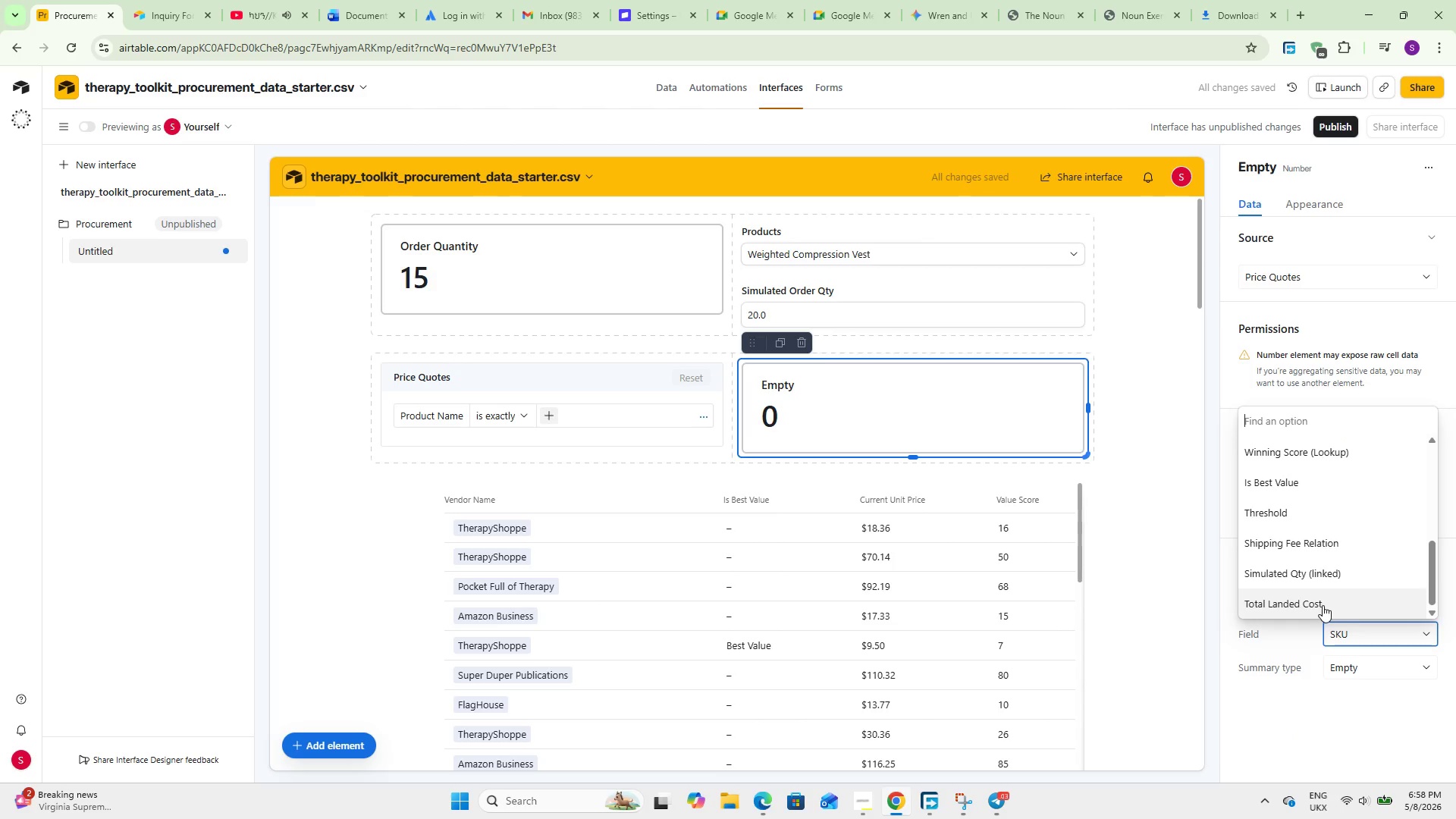 
left_click([1323, 605])
 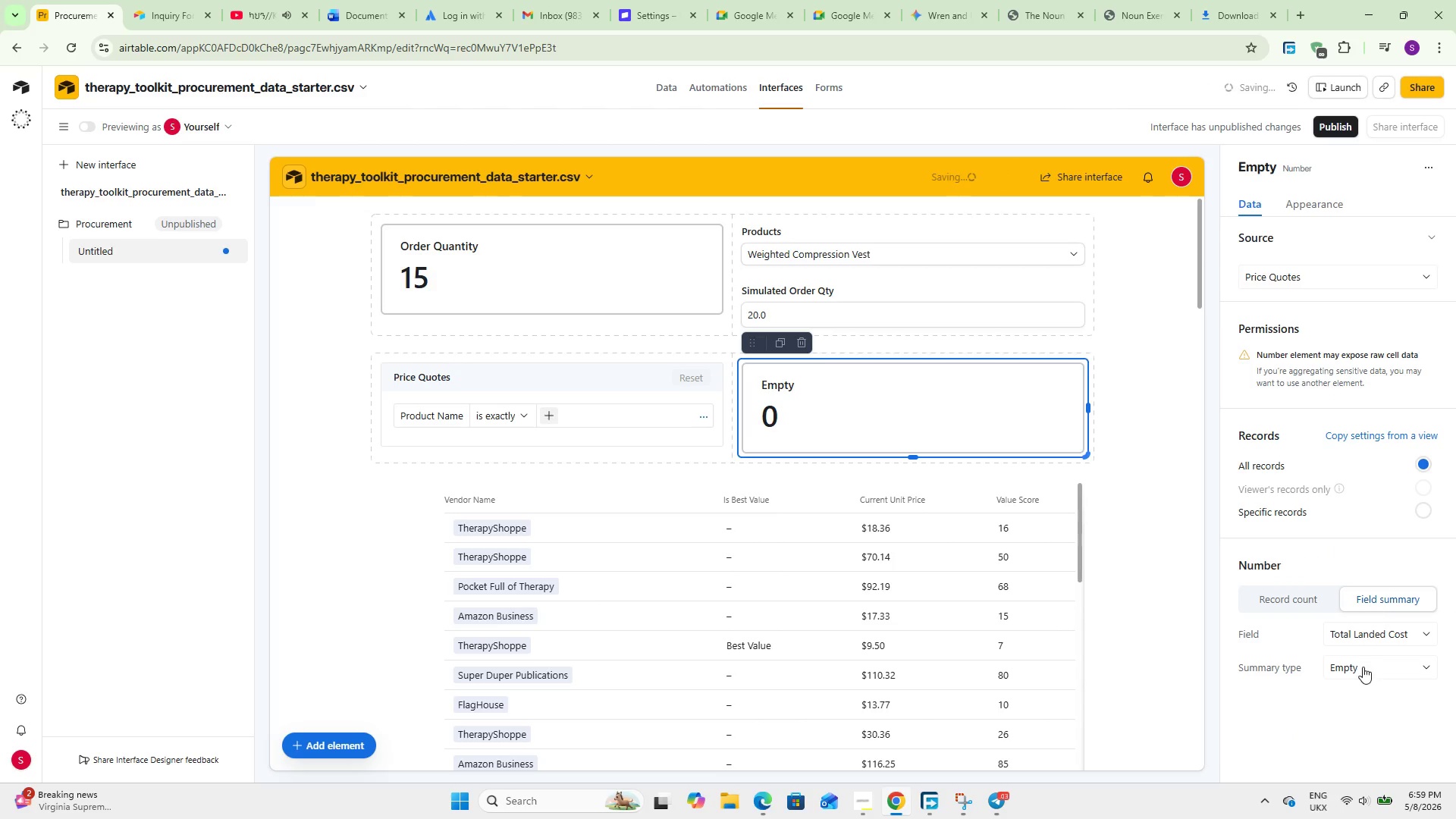 
left_click([1363, 673])
 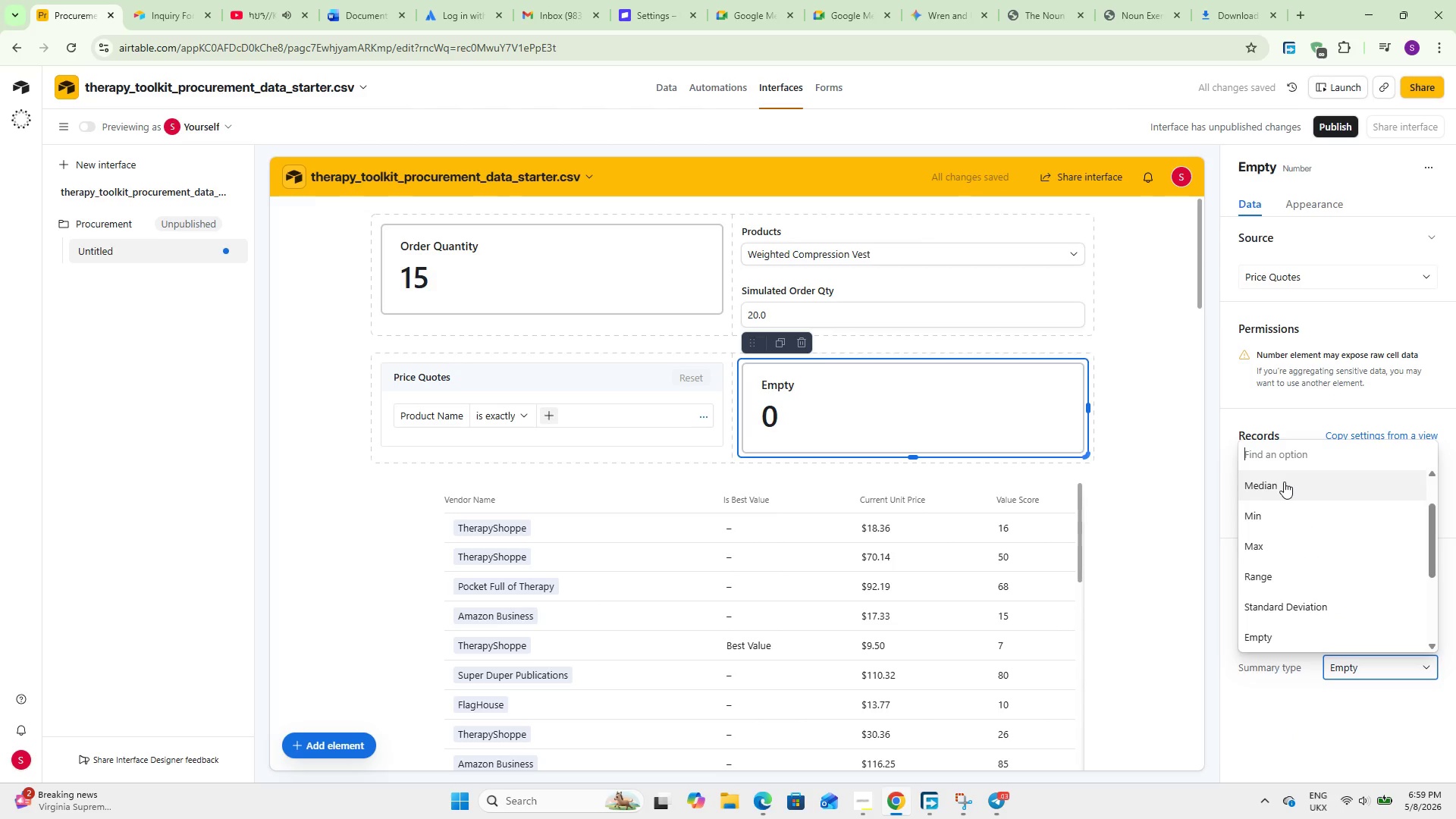 
scroll: coordinate [1294, 615], scroll_direction: up, amount: 1.0
 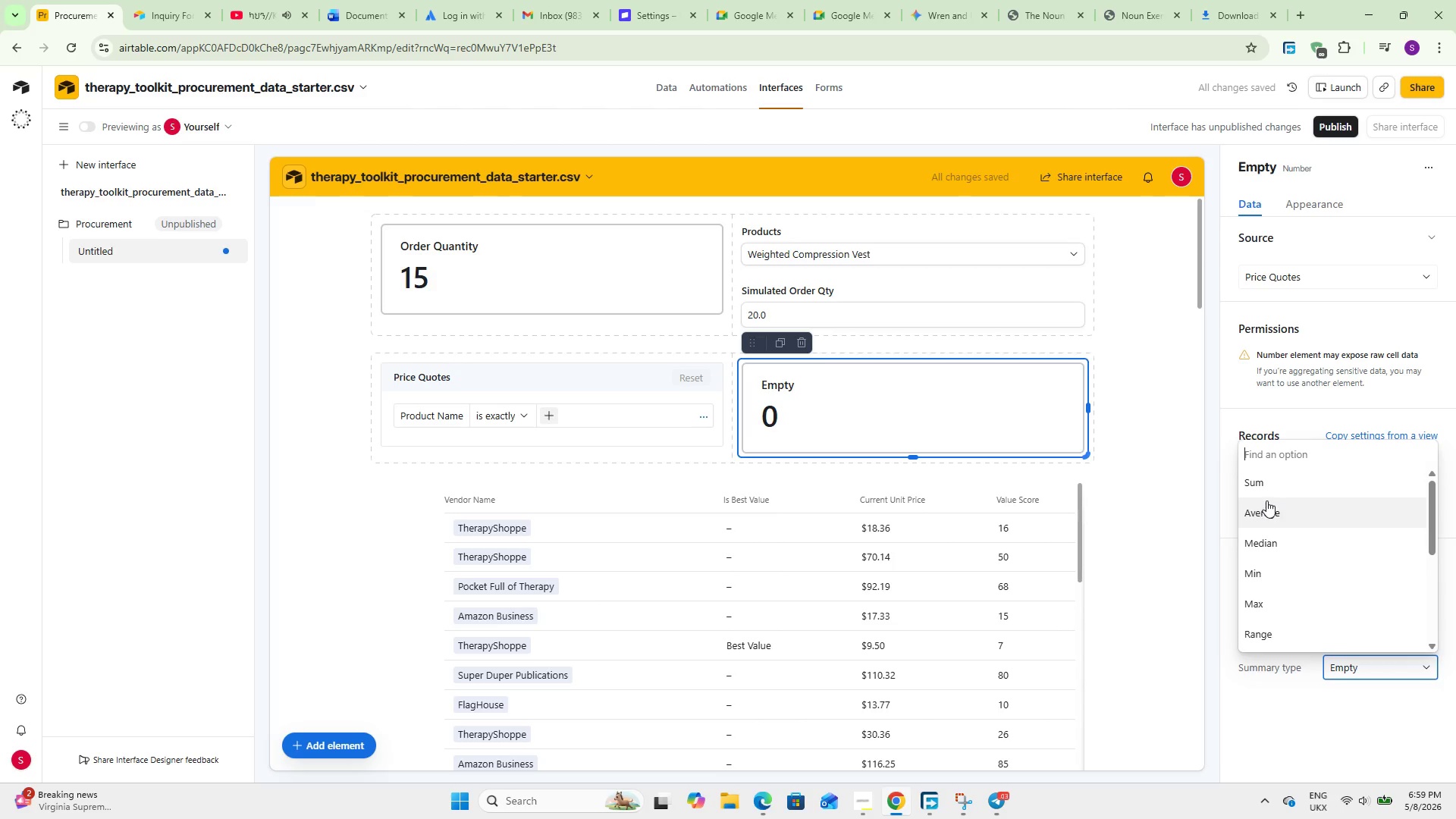 
left_click([1270, 491])
 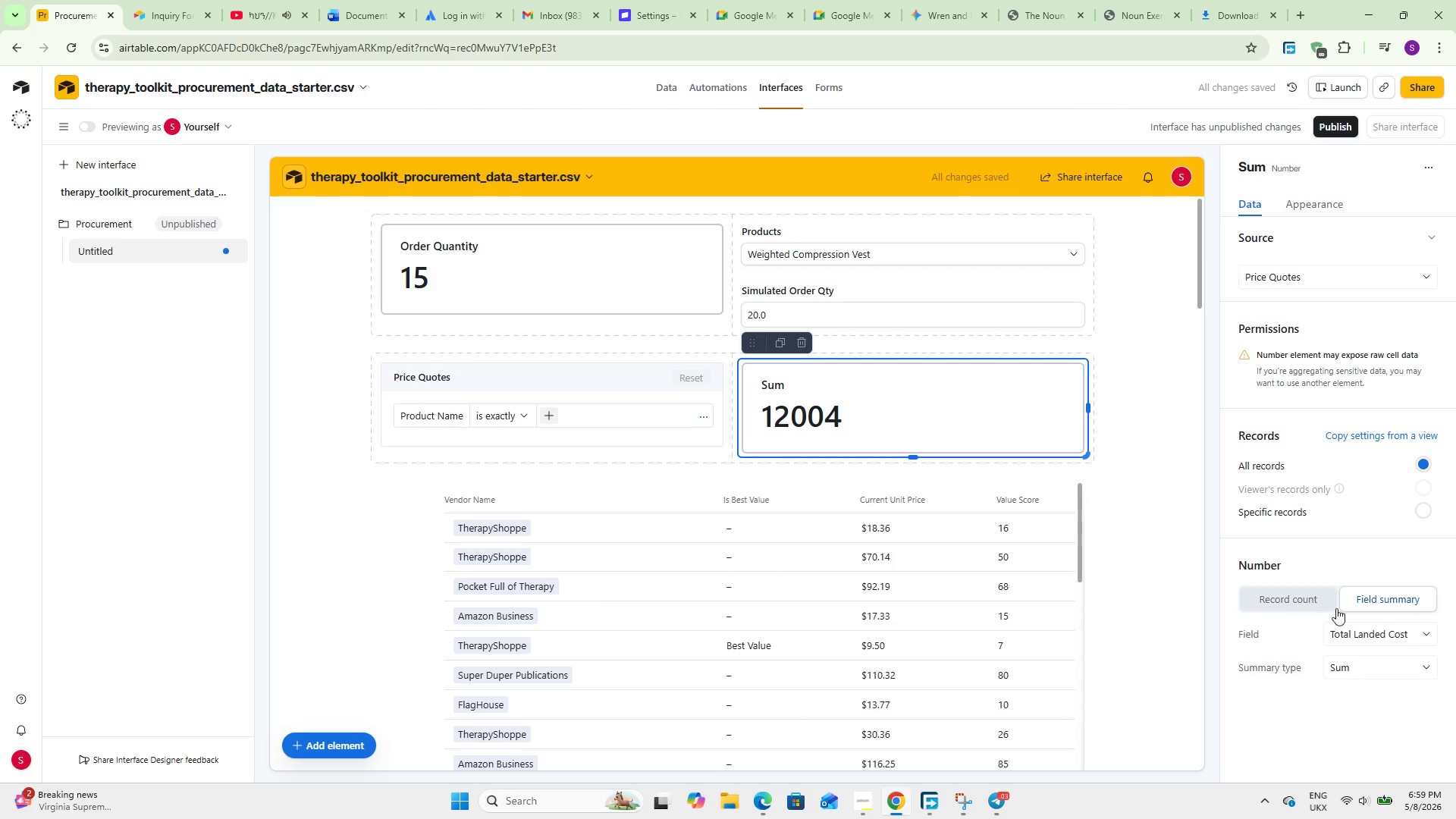 
left_click([1341, 724])
 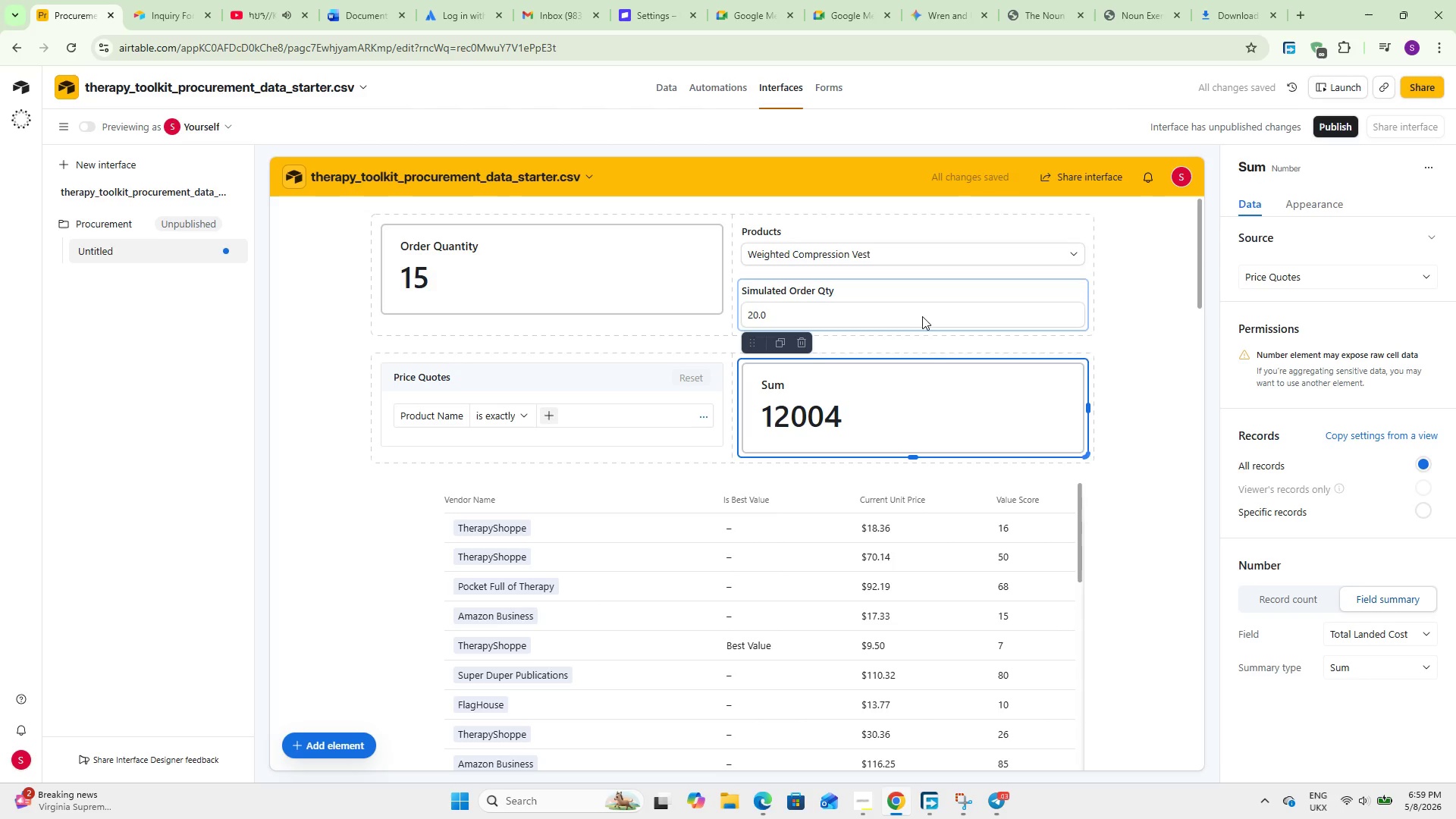 
left_click([867, 314])
 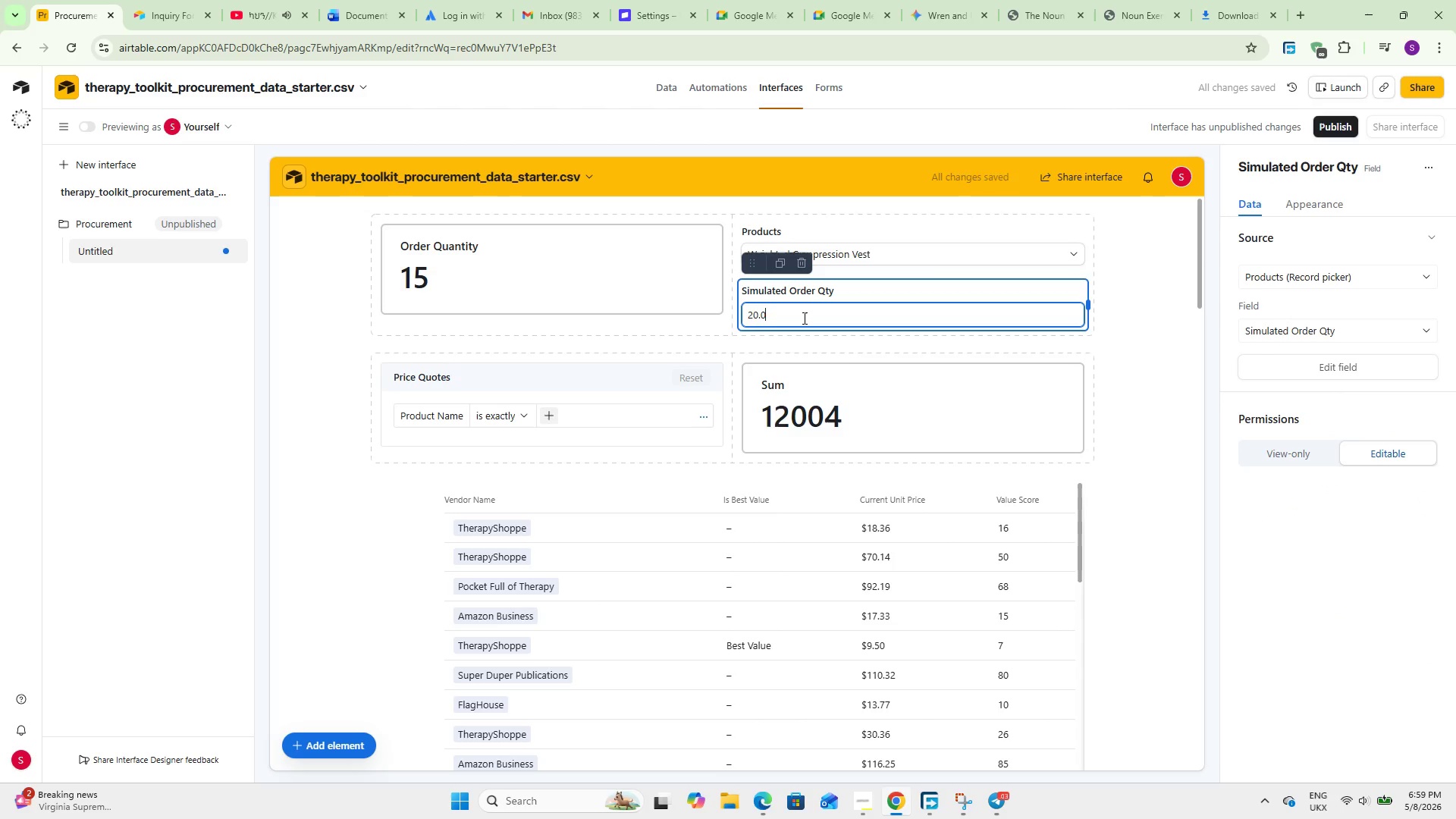 
double_click([803, 318])
 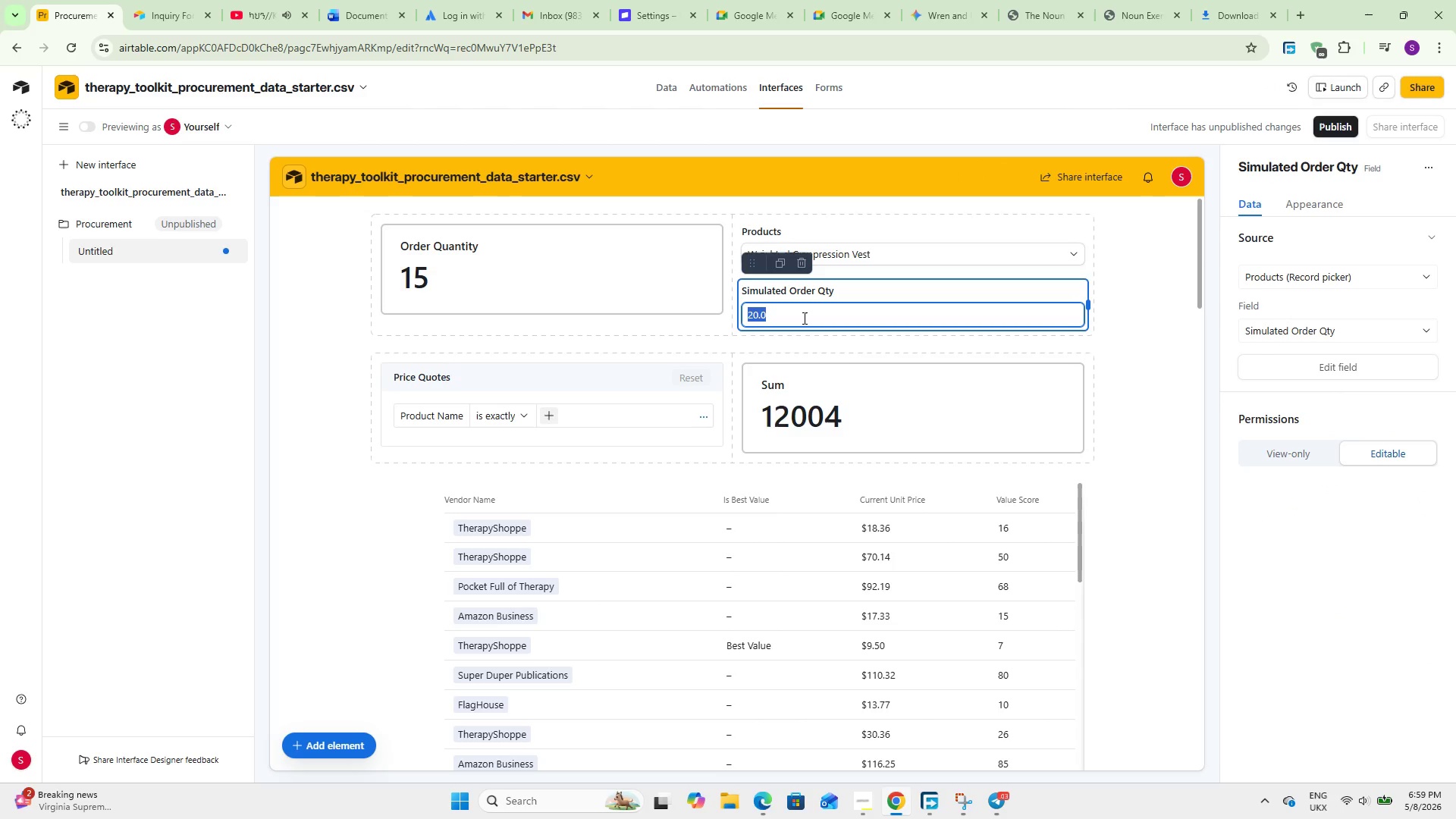 
triple_click([803, 318])
 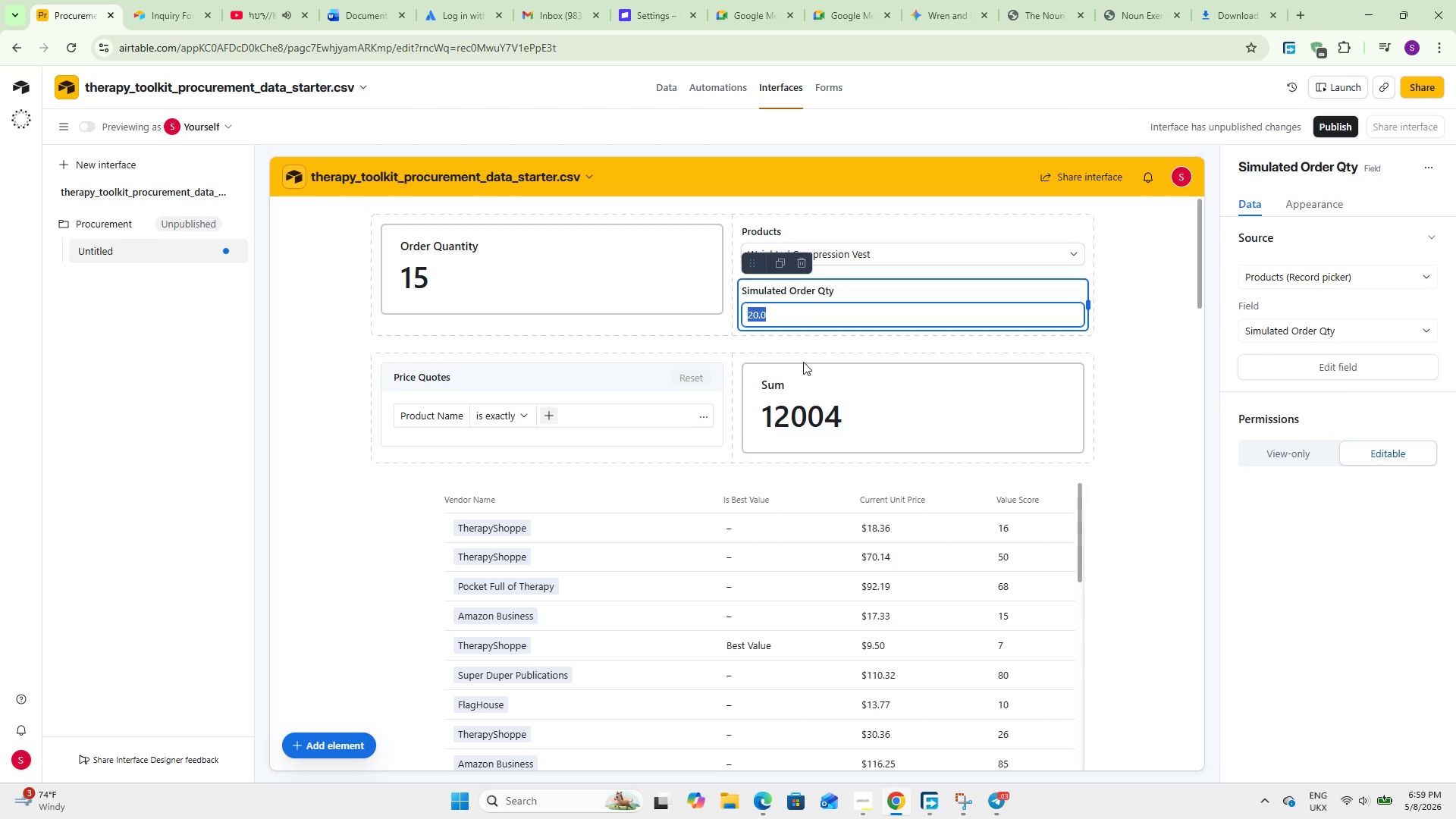 
left_click([805, 385])
 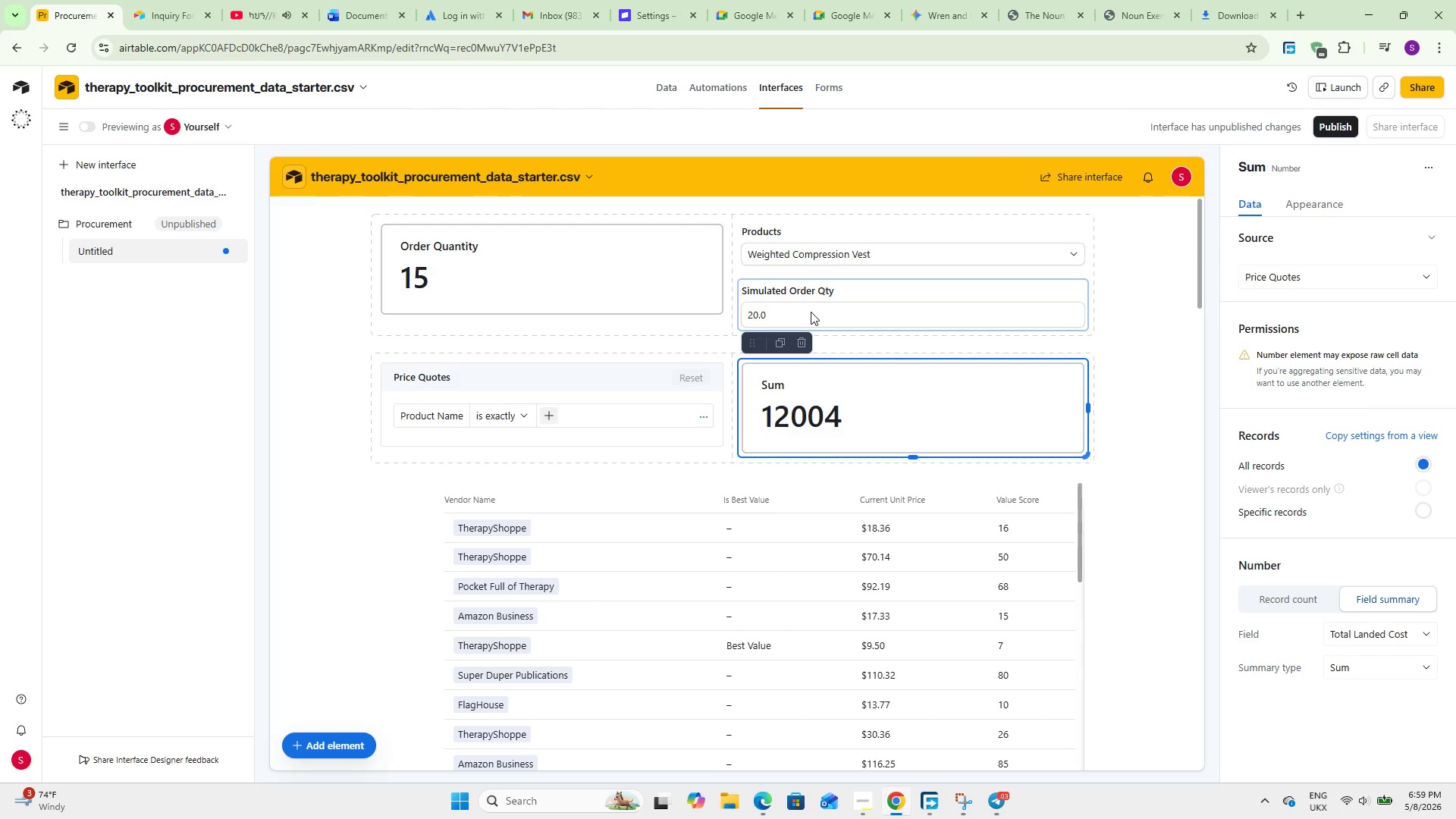 
double_click([811, 312])
 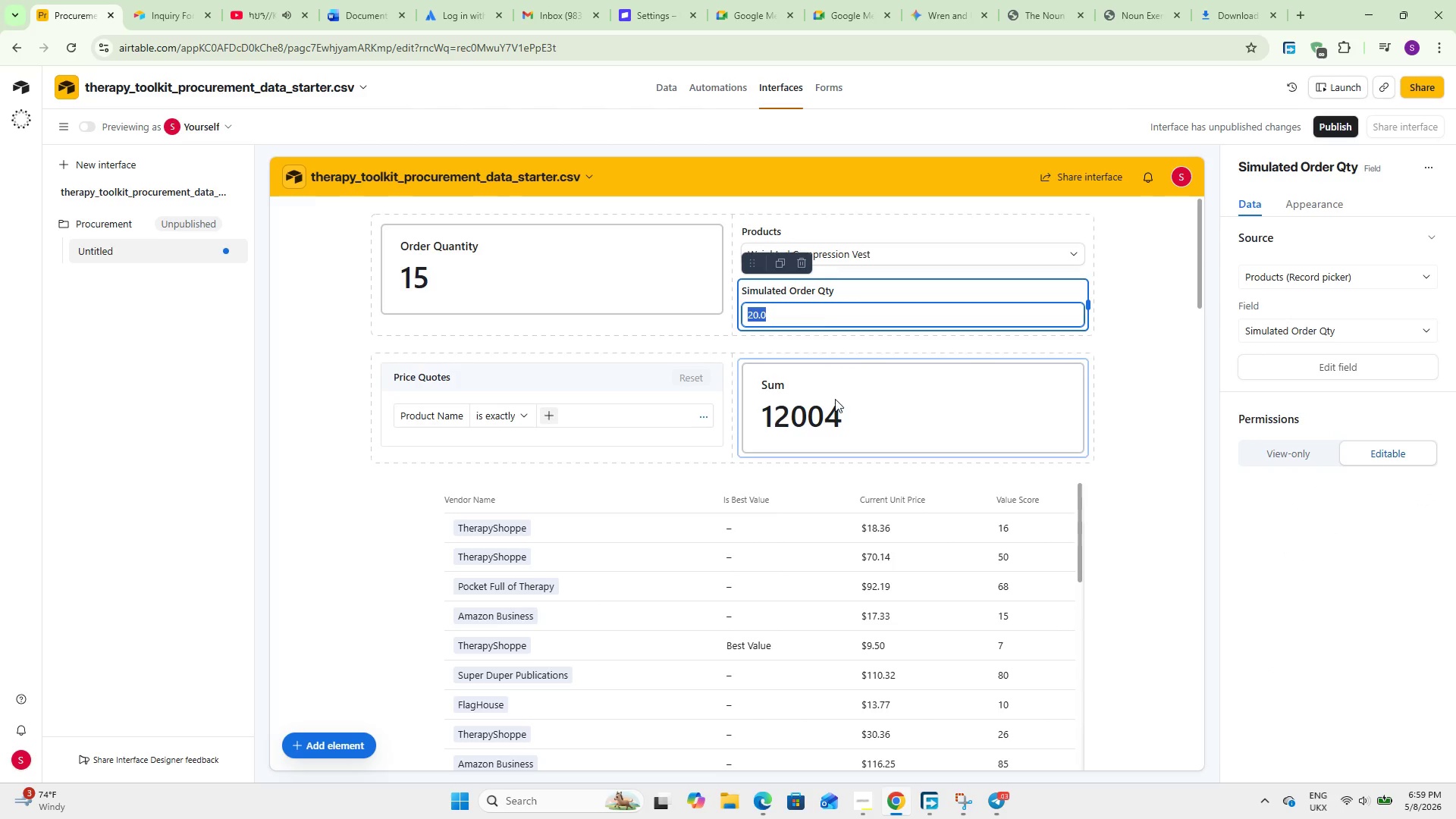 
left_click([839, 410])
 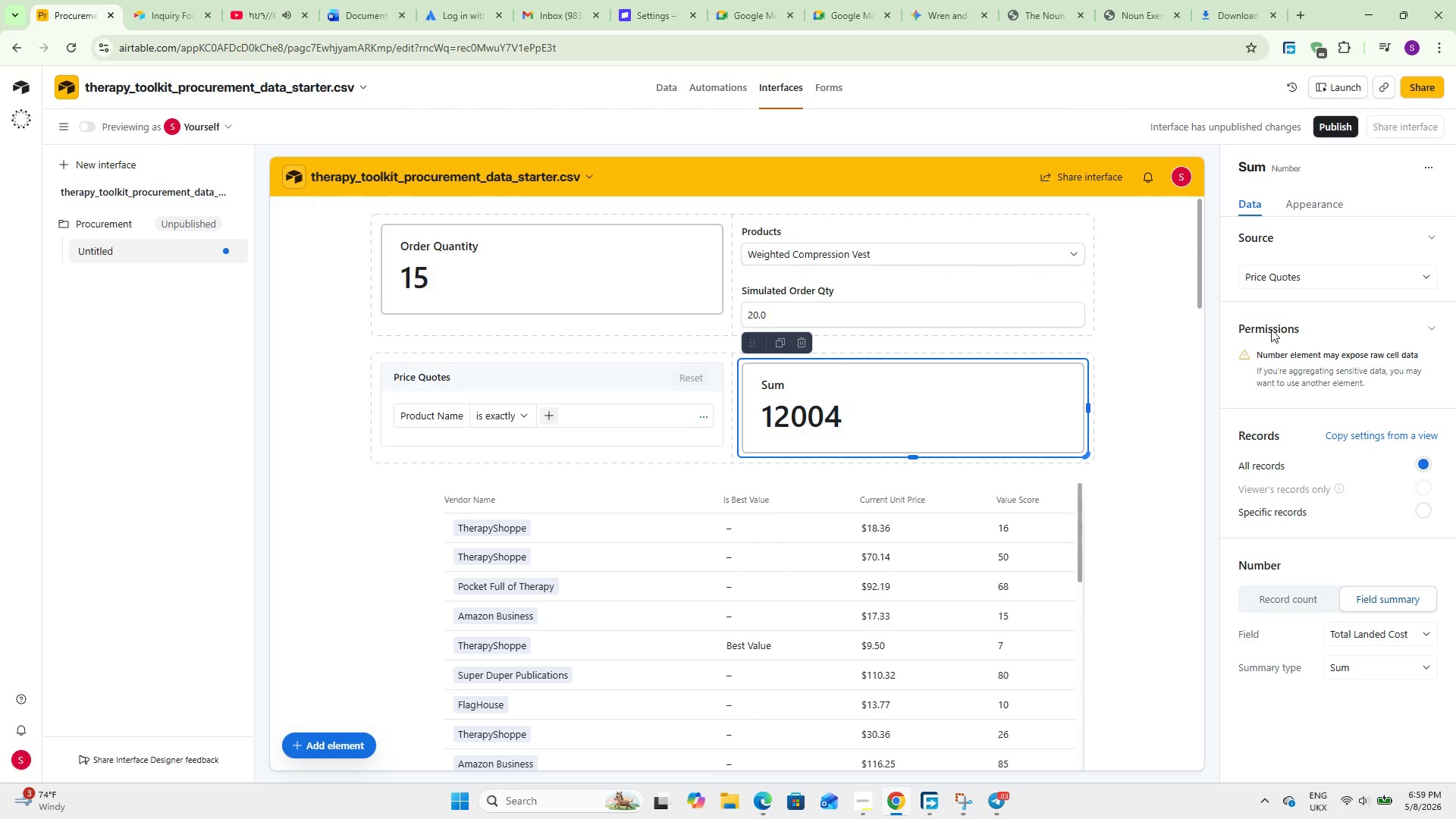 
left_click([1310, 271])
 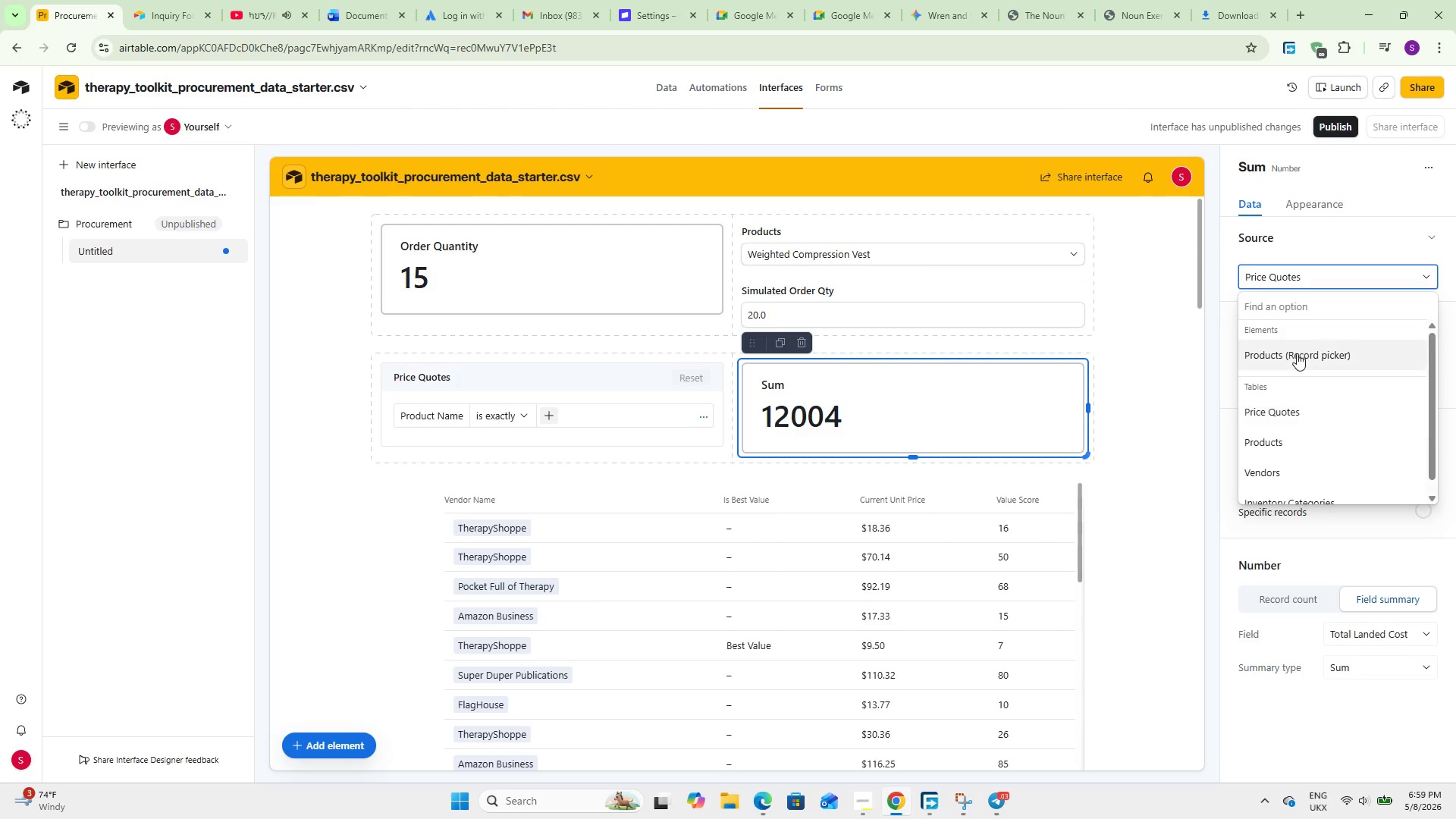 
left_click([1297, 353])
 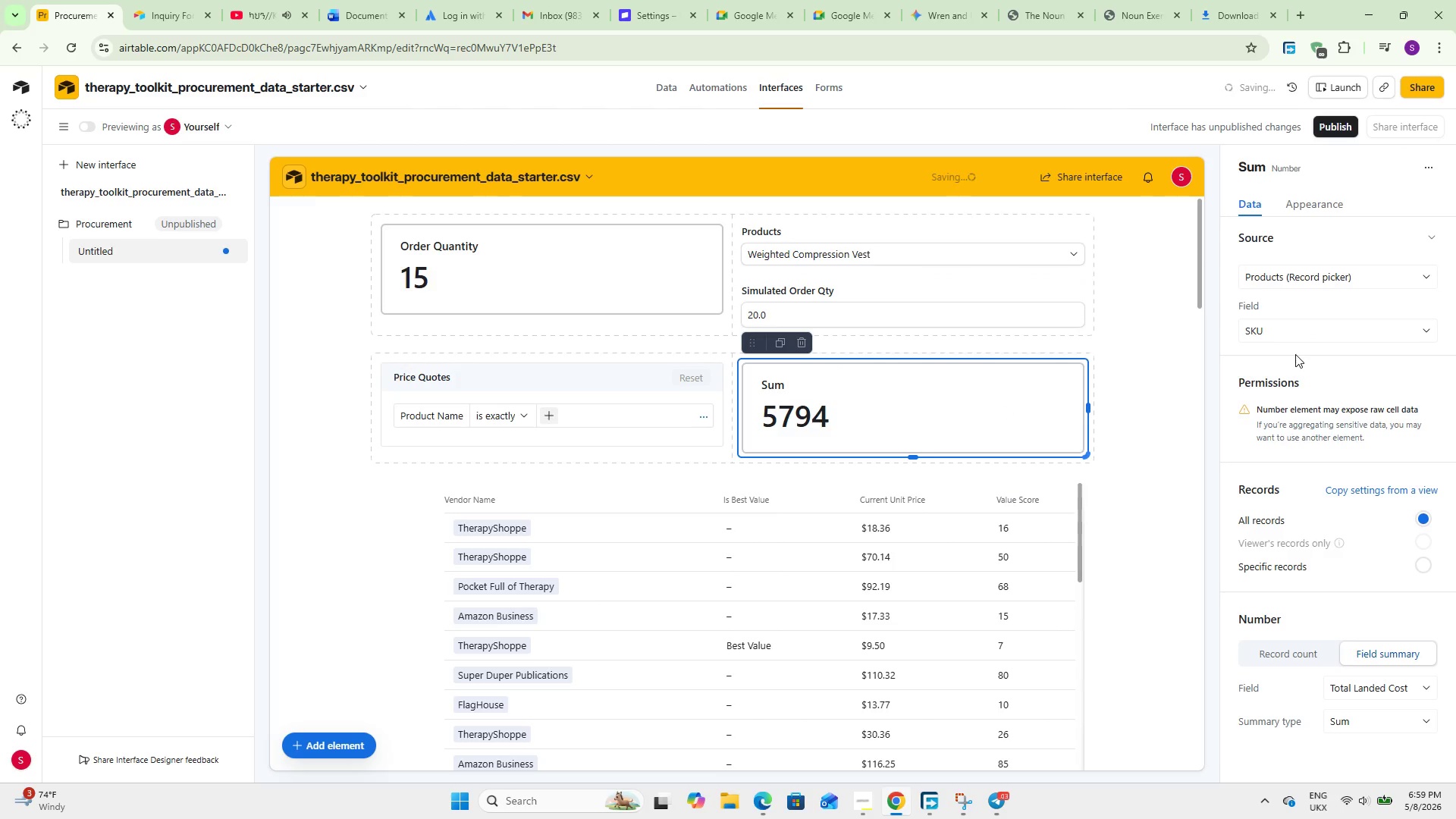 
left_click([1295, 328])
 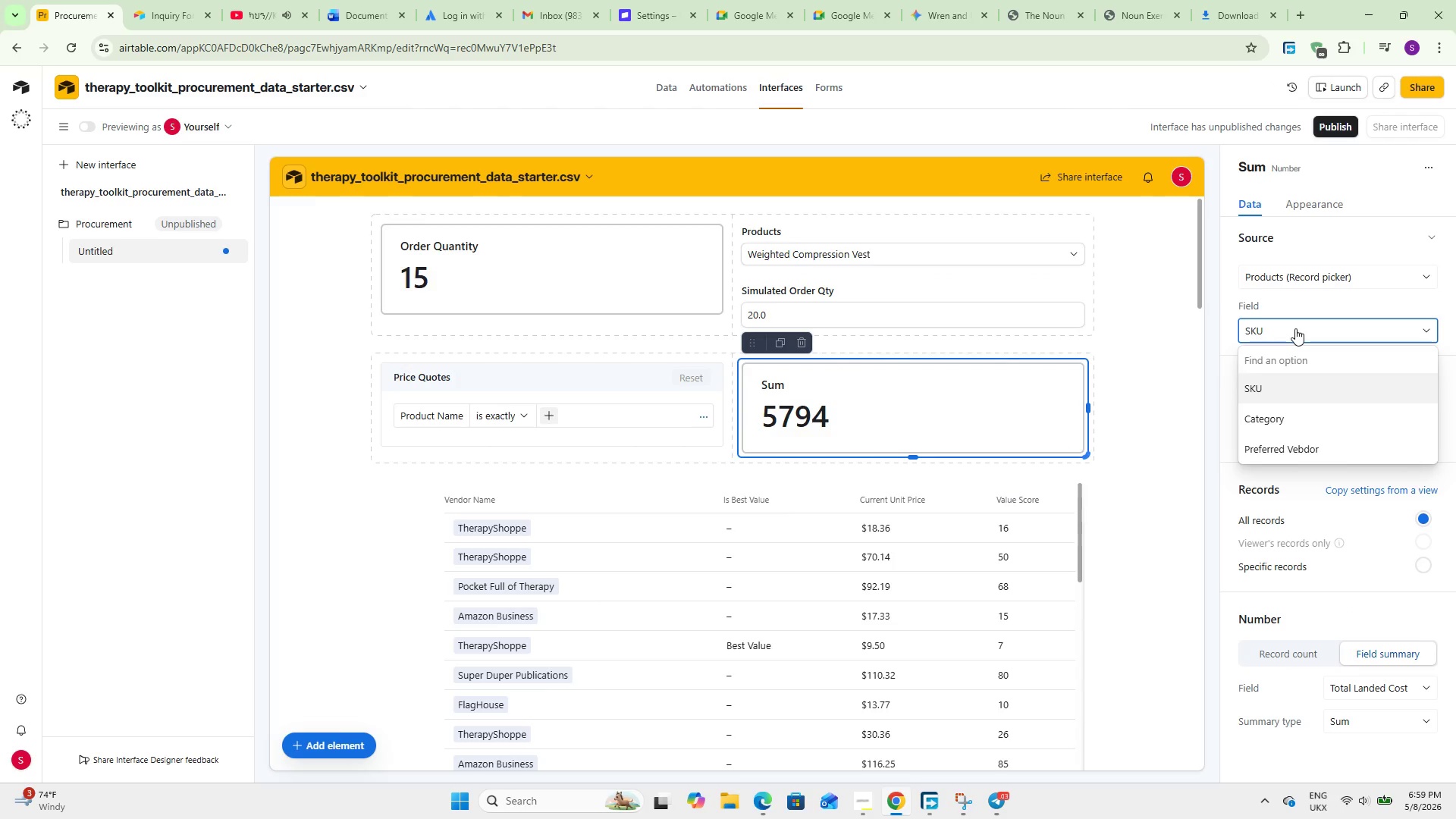 
wait(7.94)
 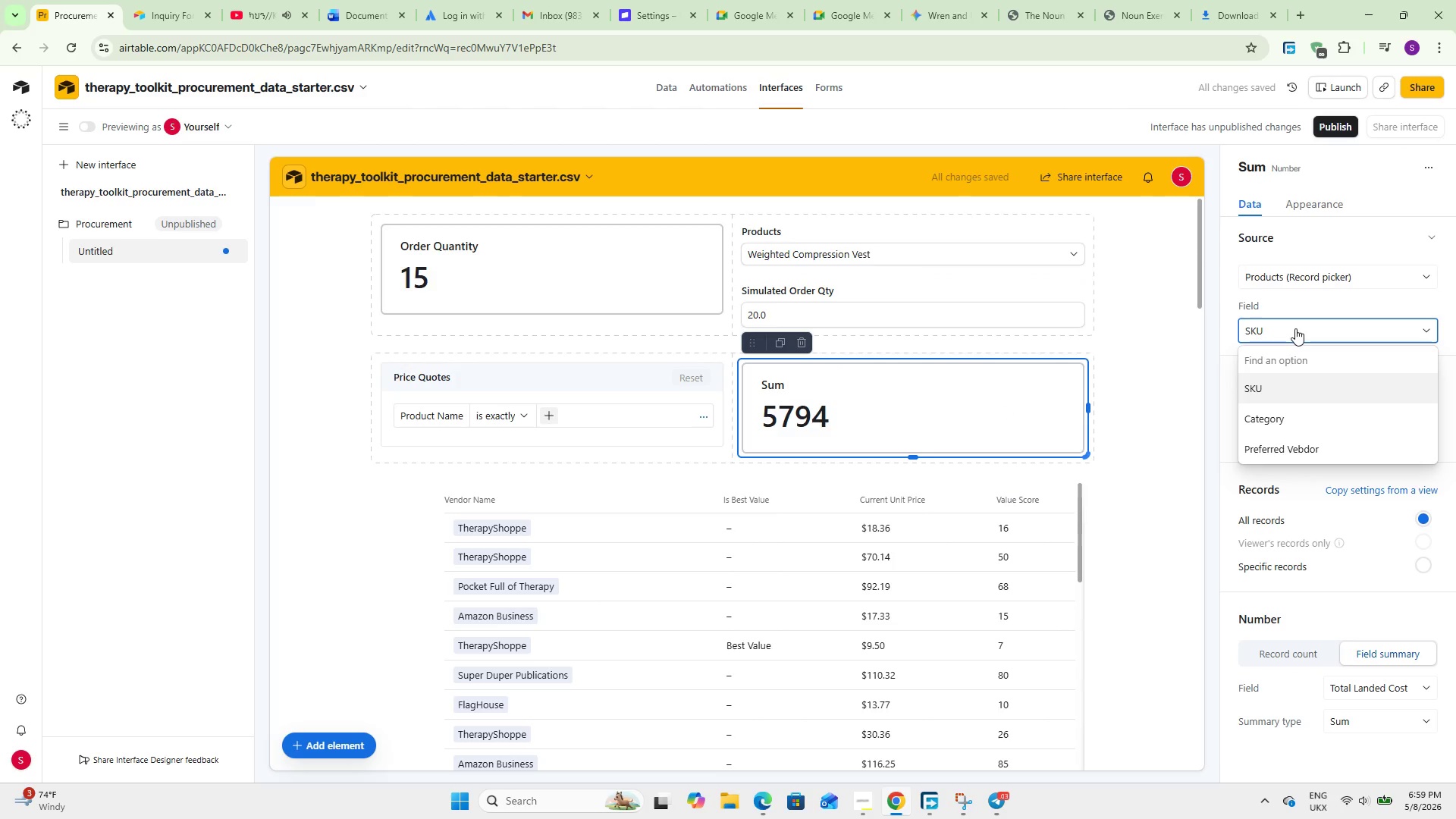 
left_click([1295, 328])
 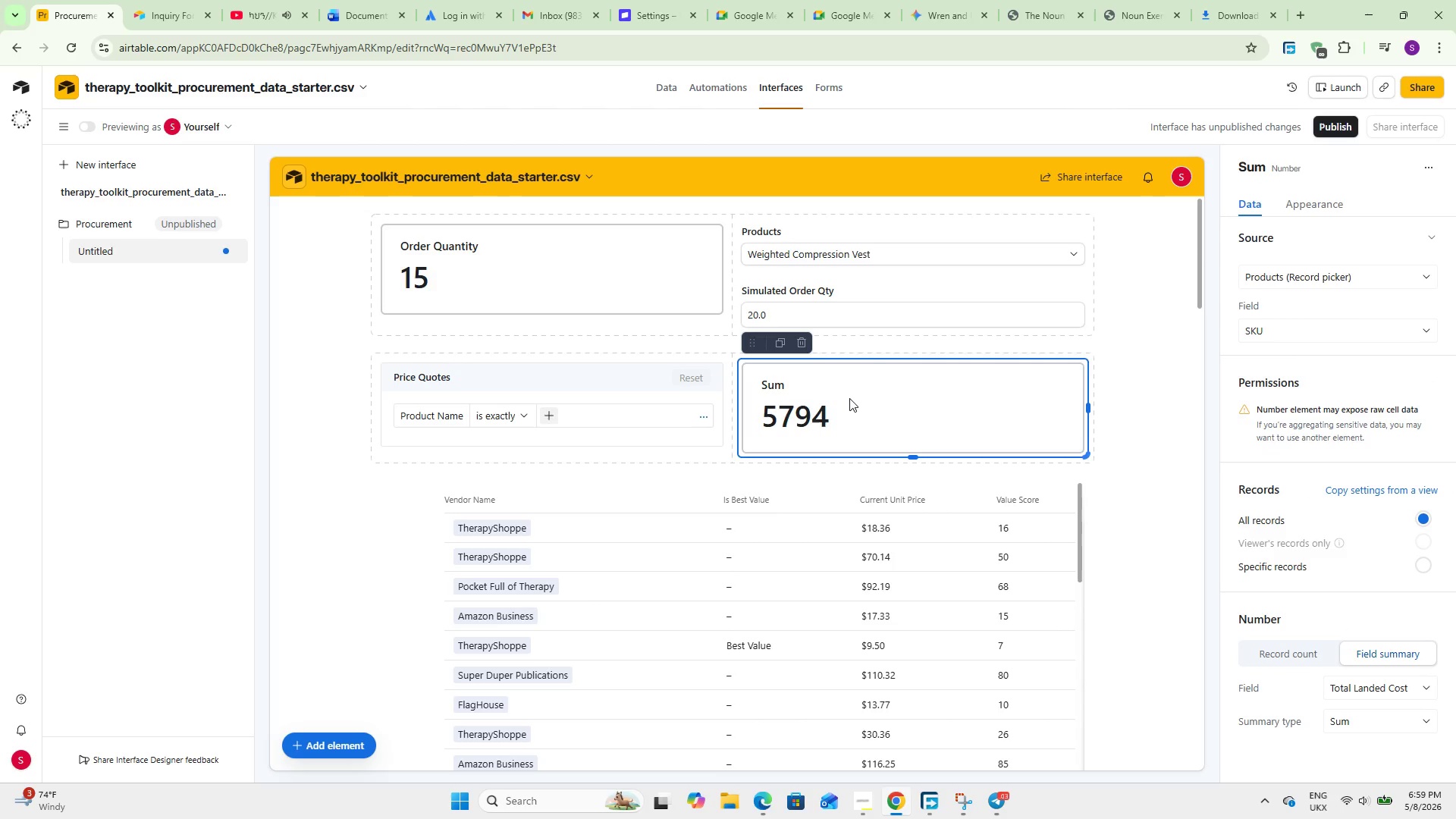 
wait(9.5)
 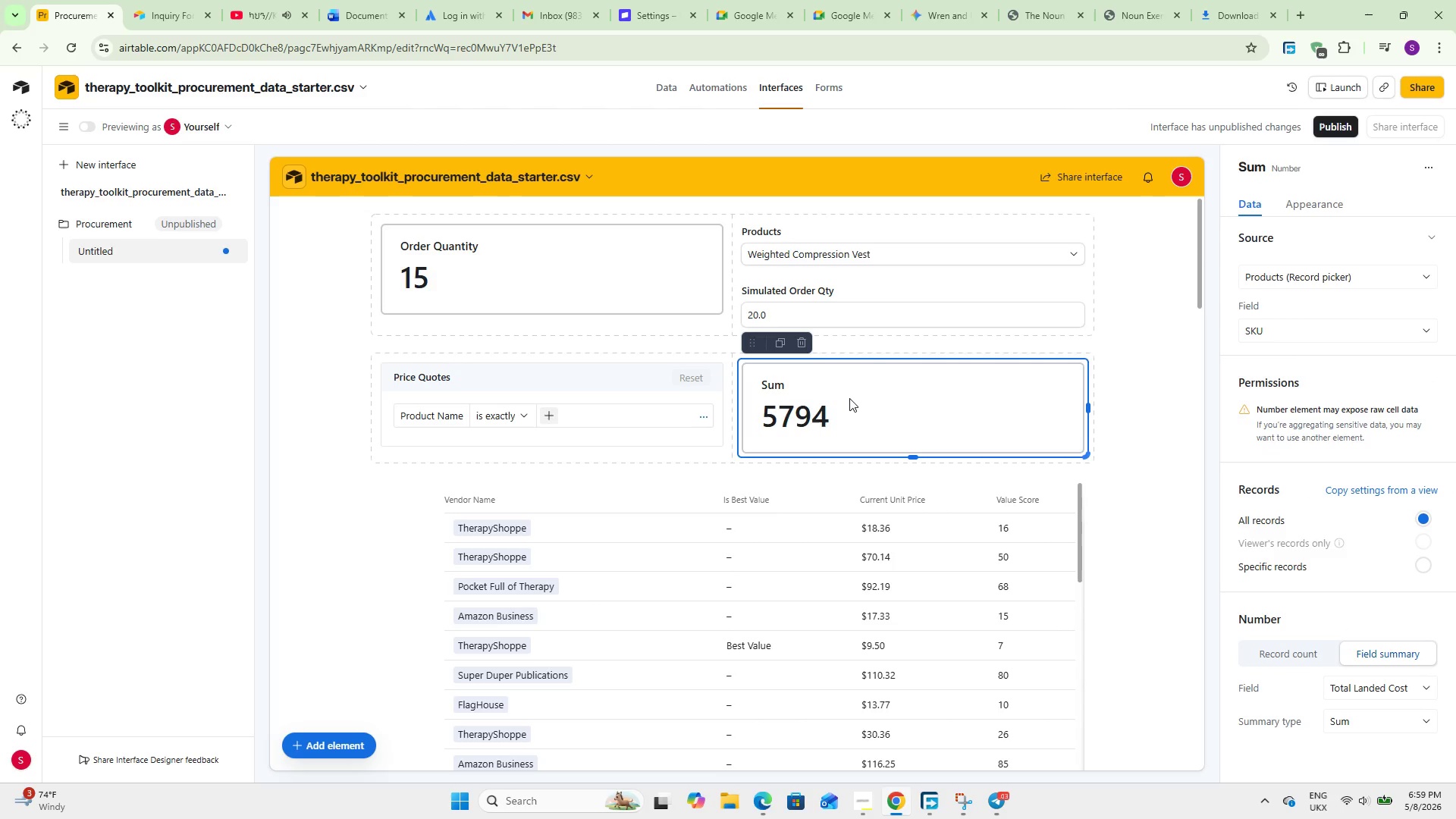 
left_click([661, 86])
 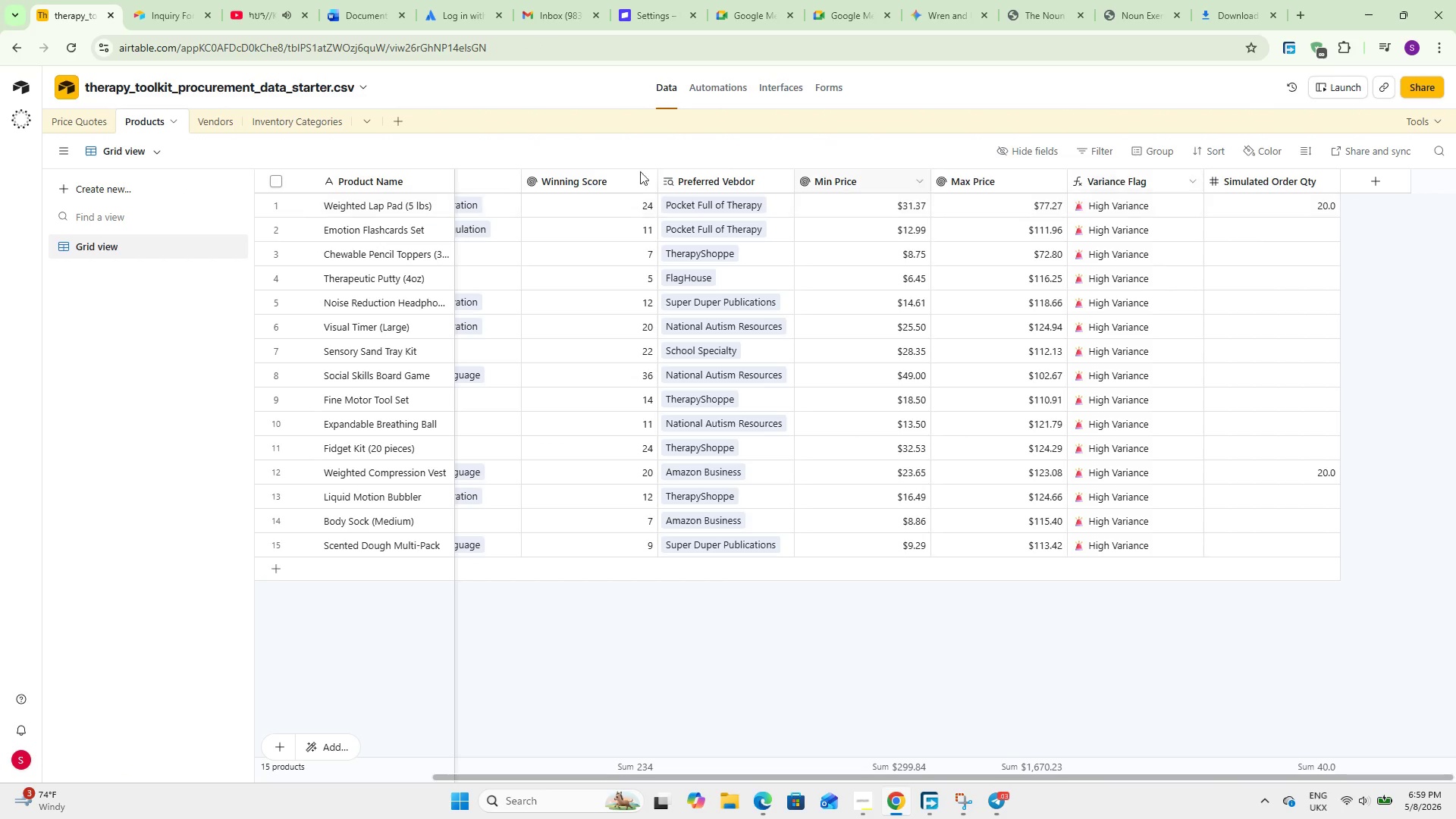 
left_click([64, 122])
 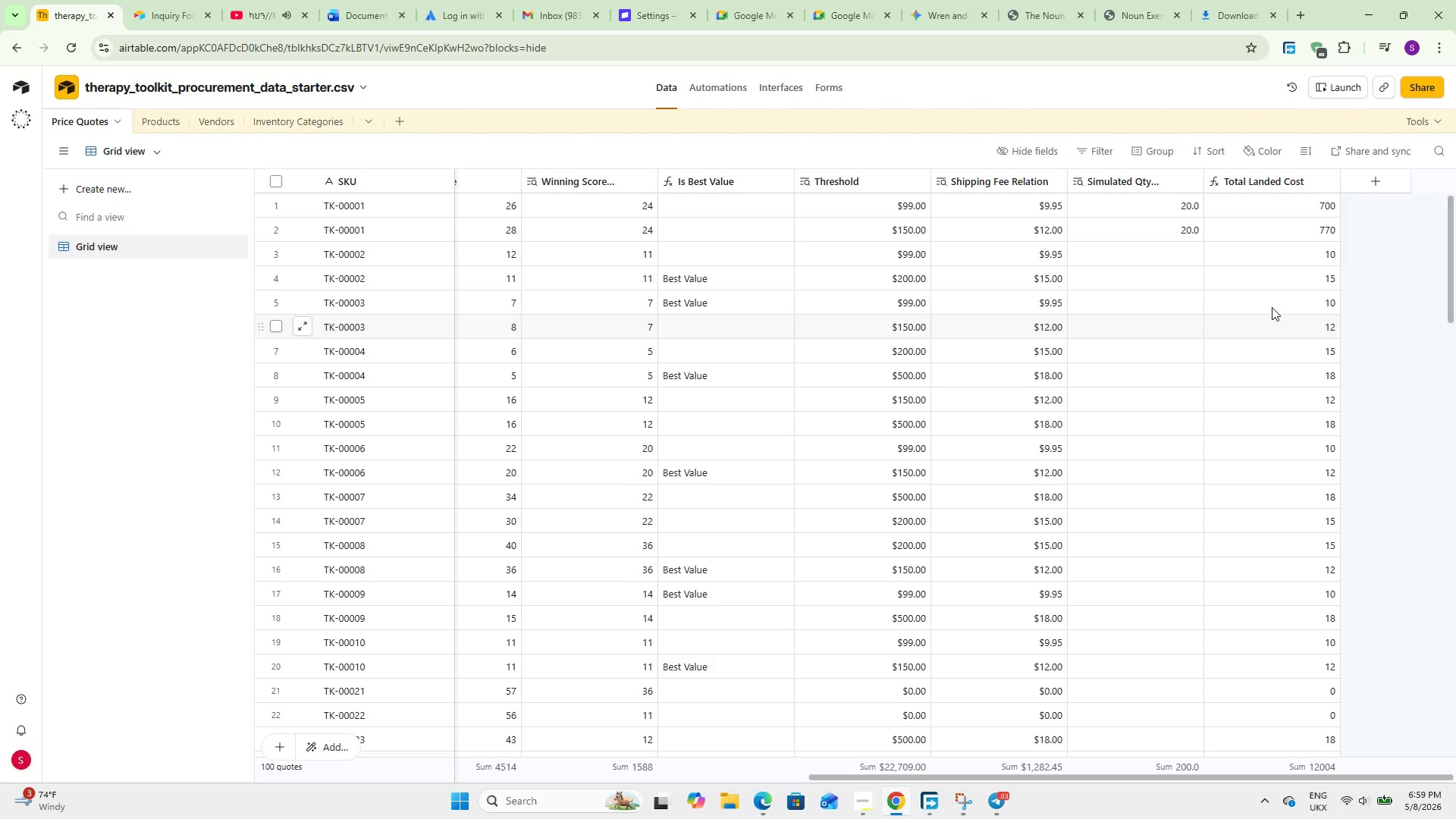 
double_click([1259, 180])
 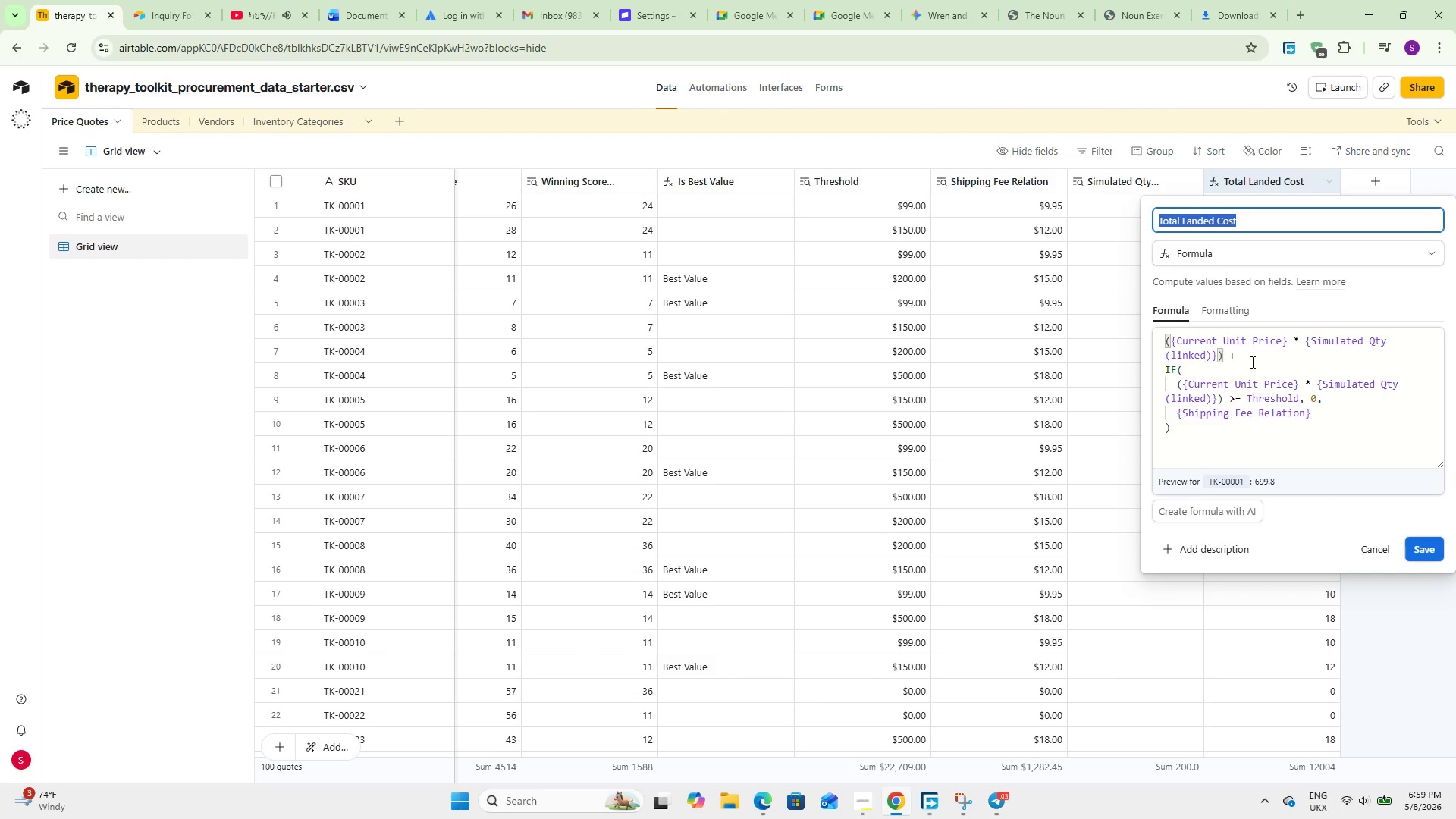 
left_click([1237, 311])
 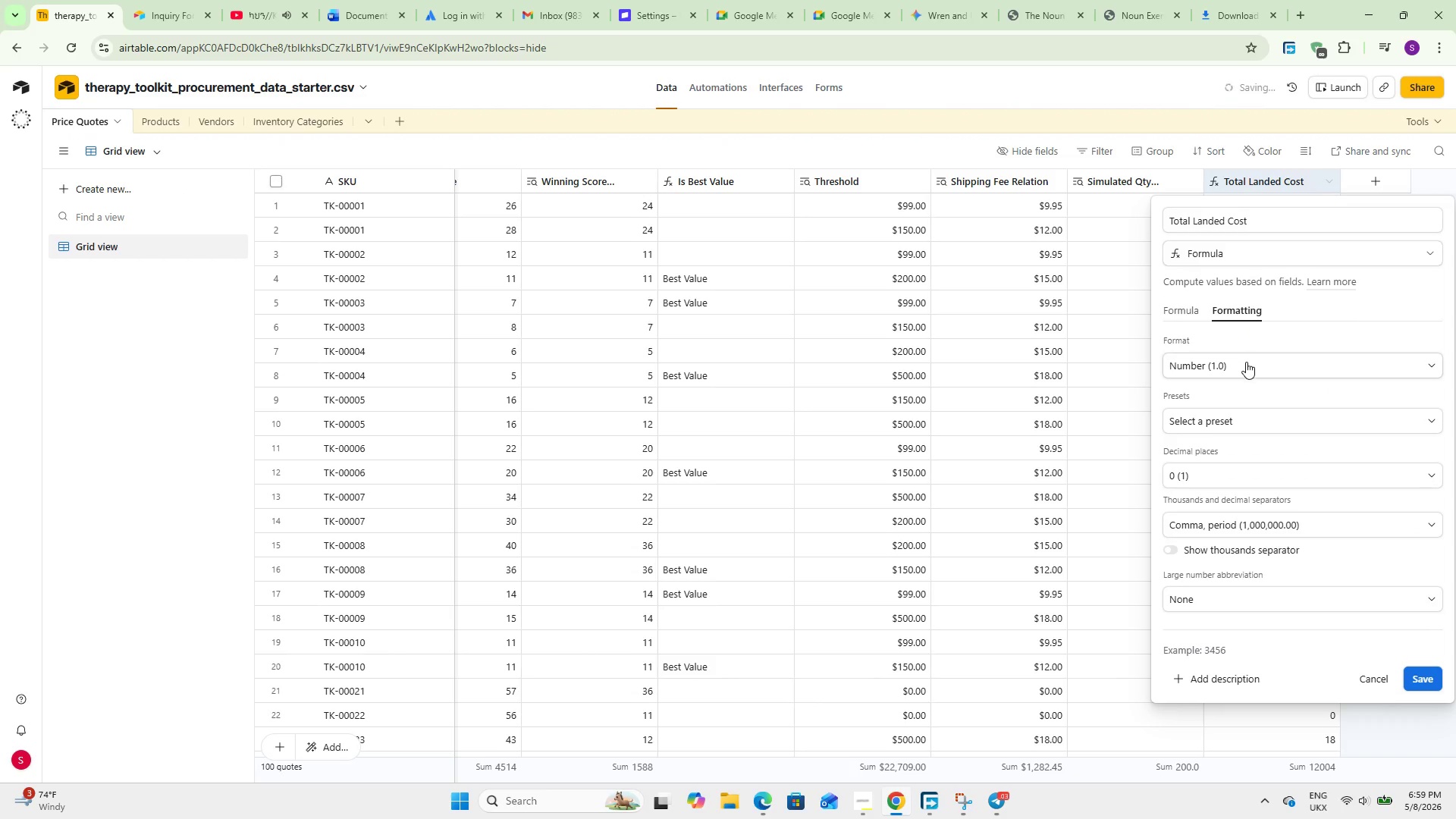 
left_click([1246, 362])
 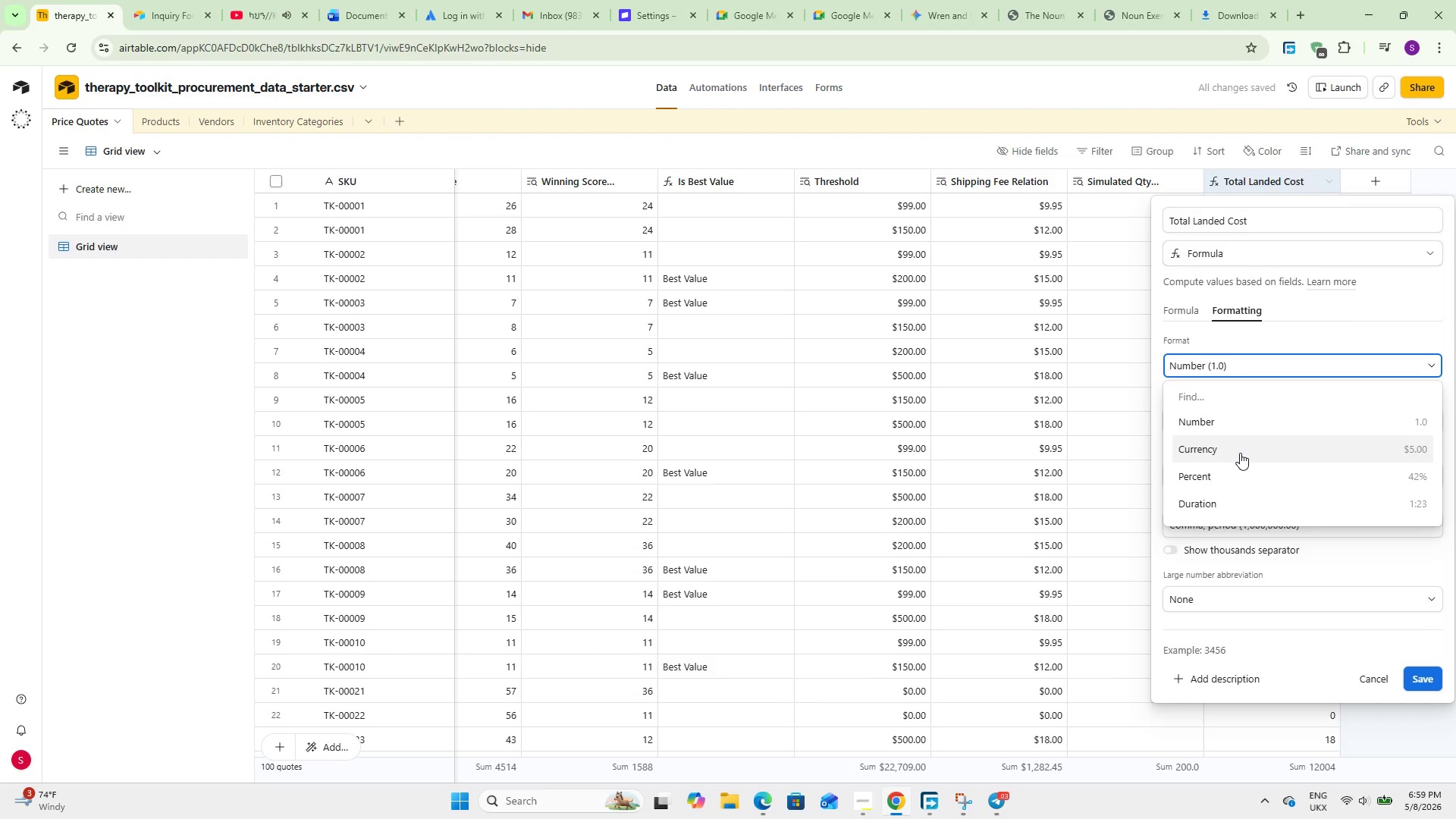 
left_click([1240, 453])
 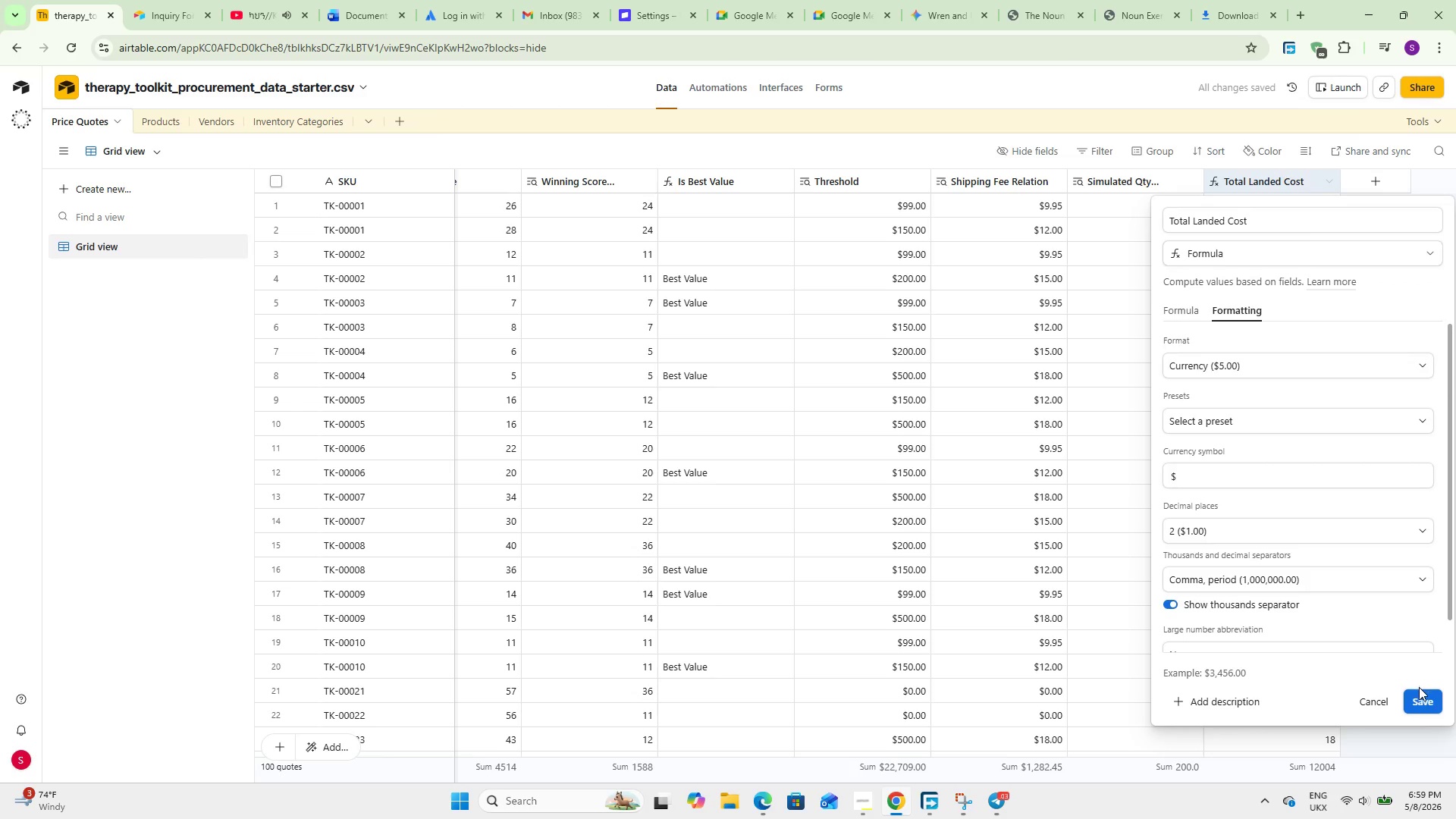 
left_click([1420, 698])
 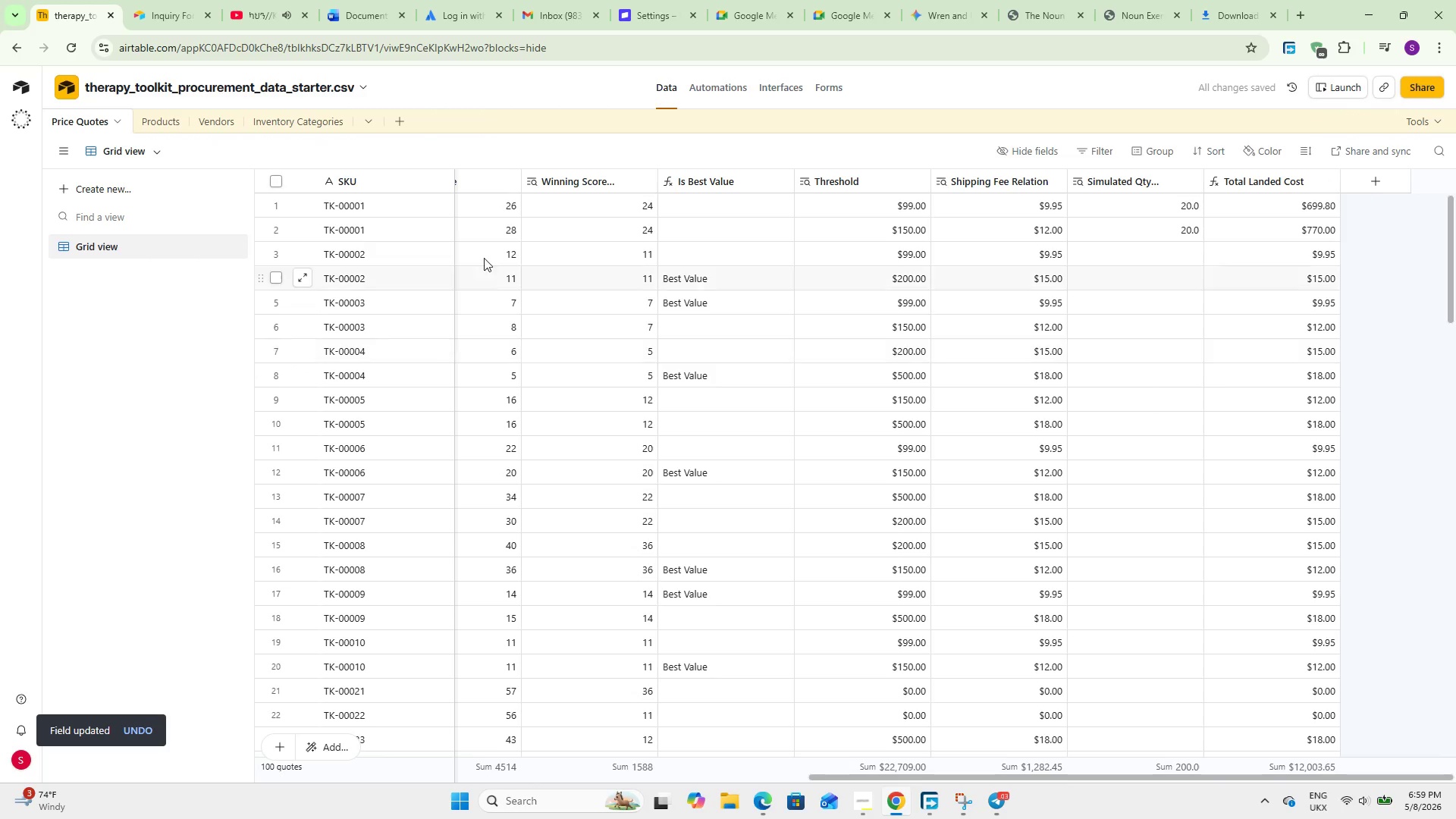 
wait(5.47)
 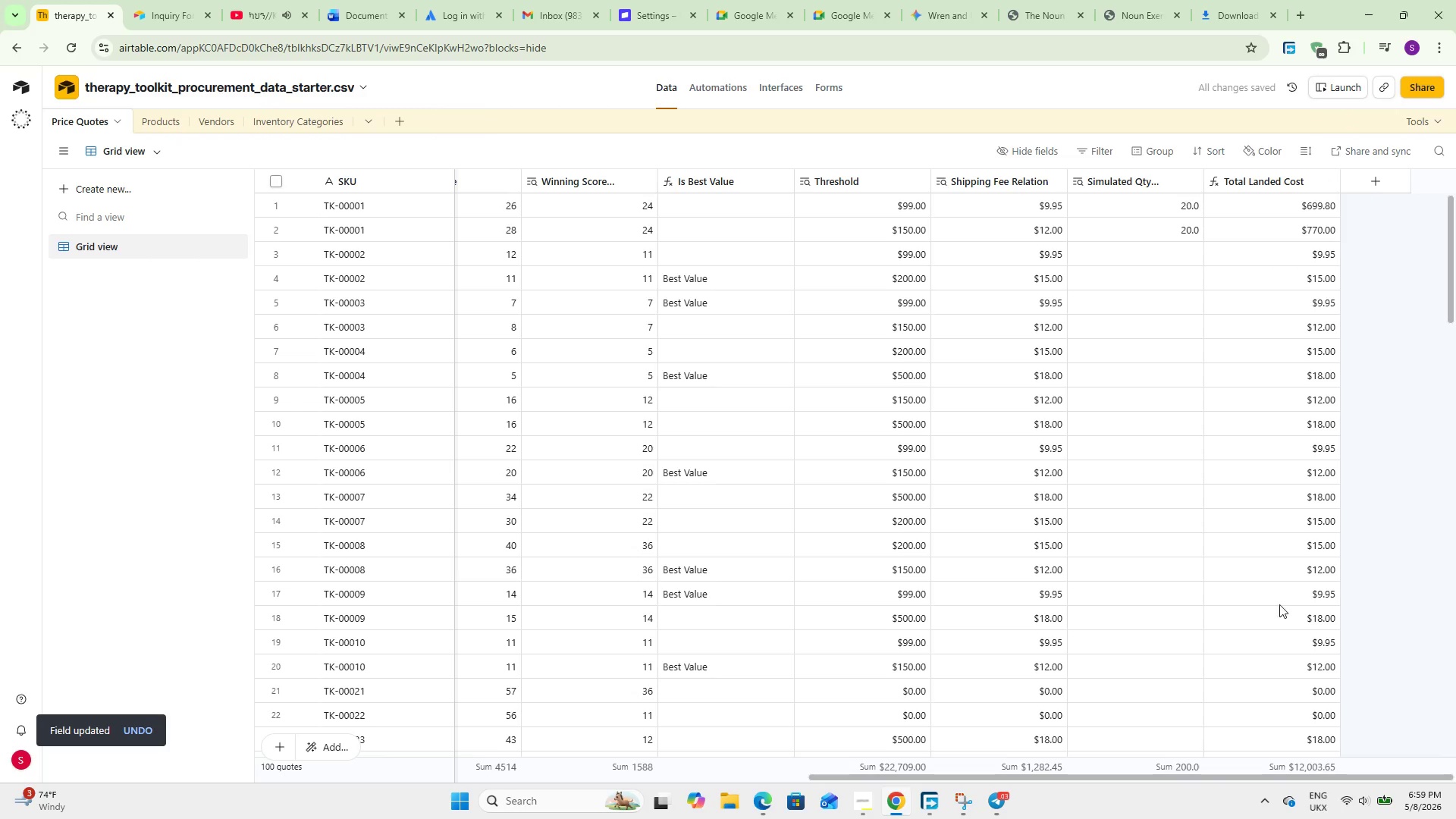 
left_click([162, 126])
 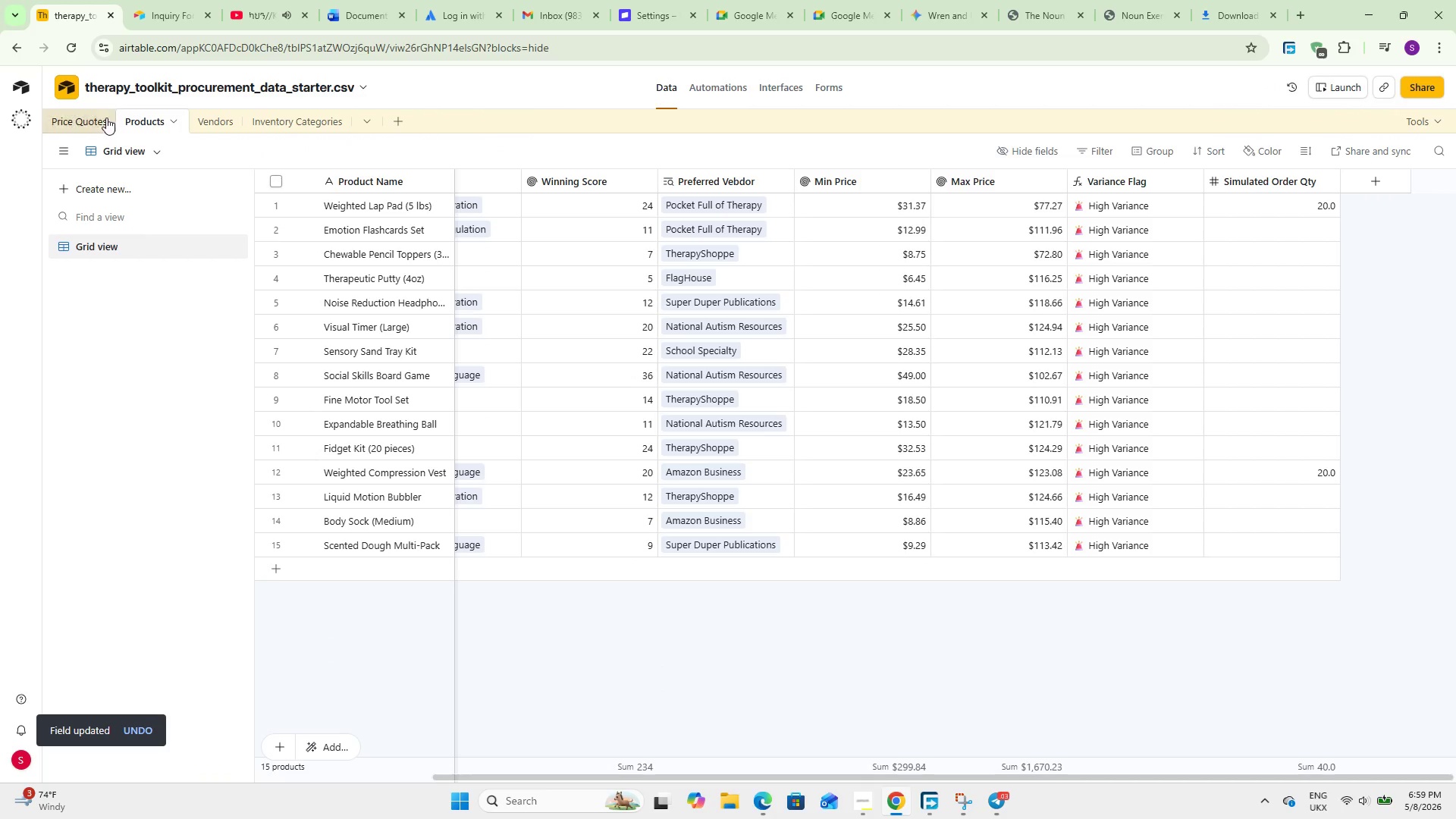 
left_click([788, 84])
 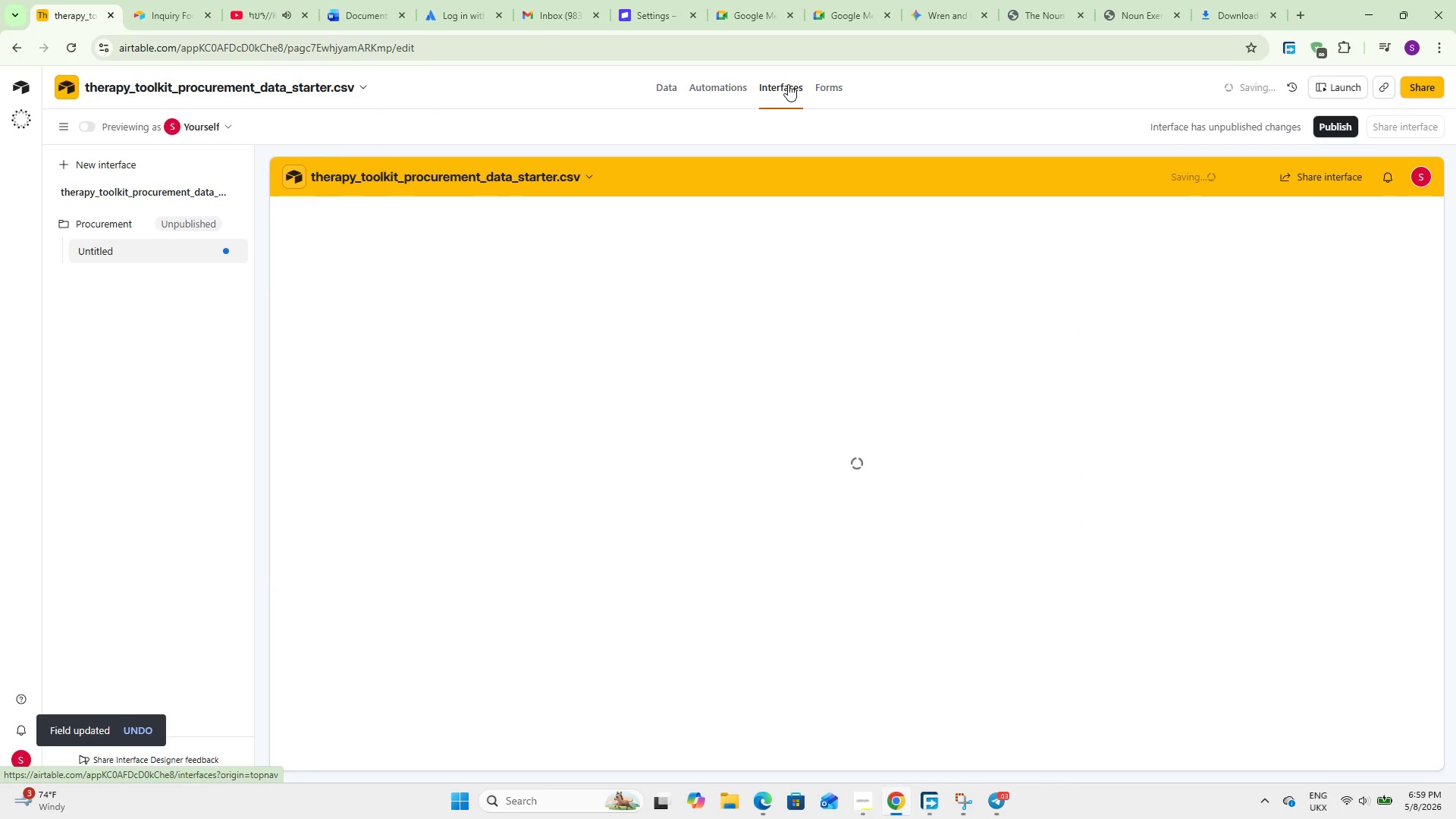 
mouse_move([782, 249])
 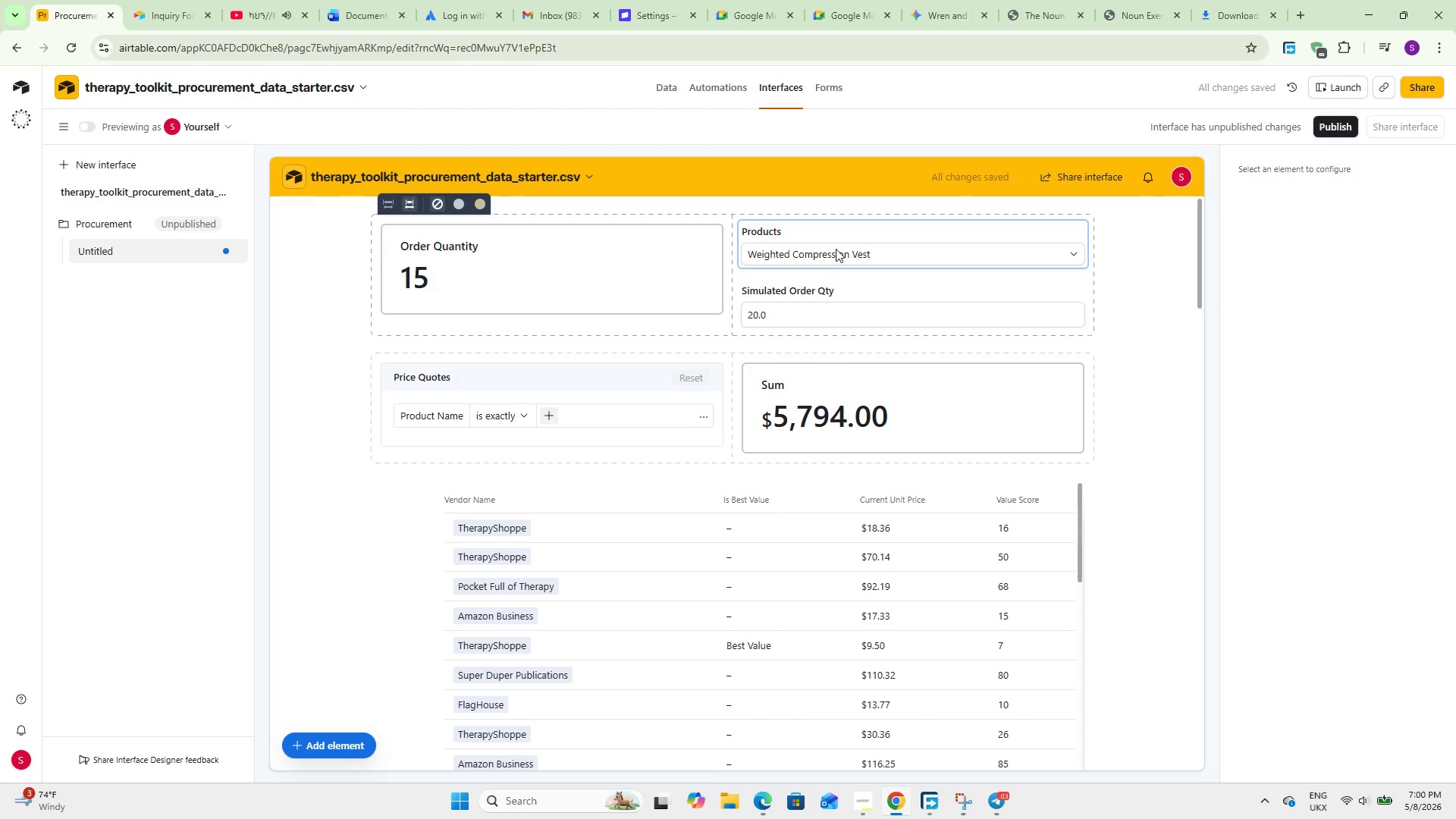 
left_click([836, 249])
 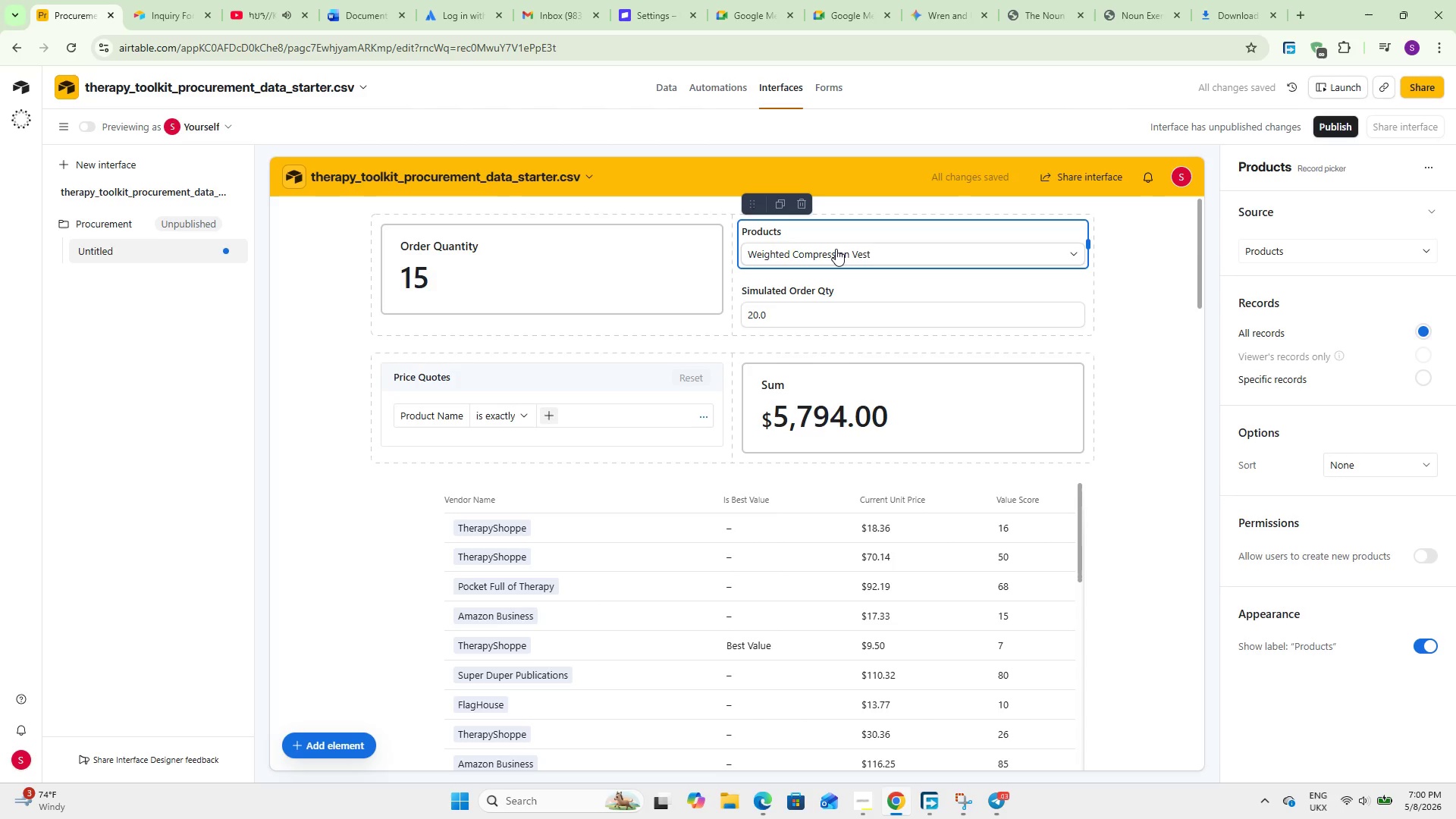 
left_click([836, 249])
 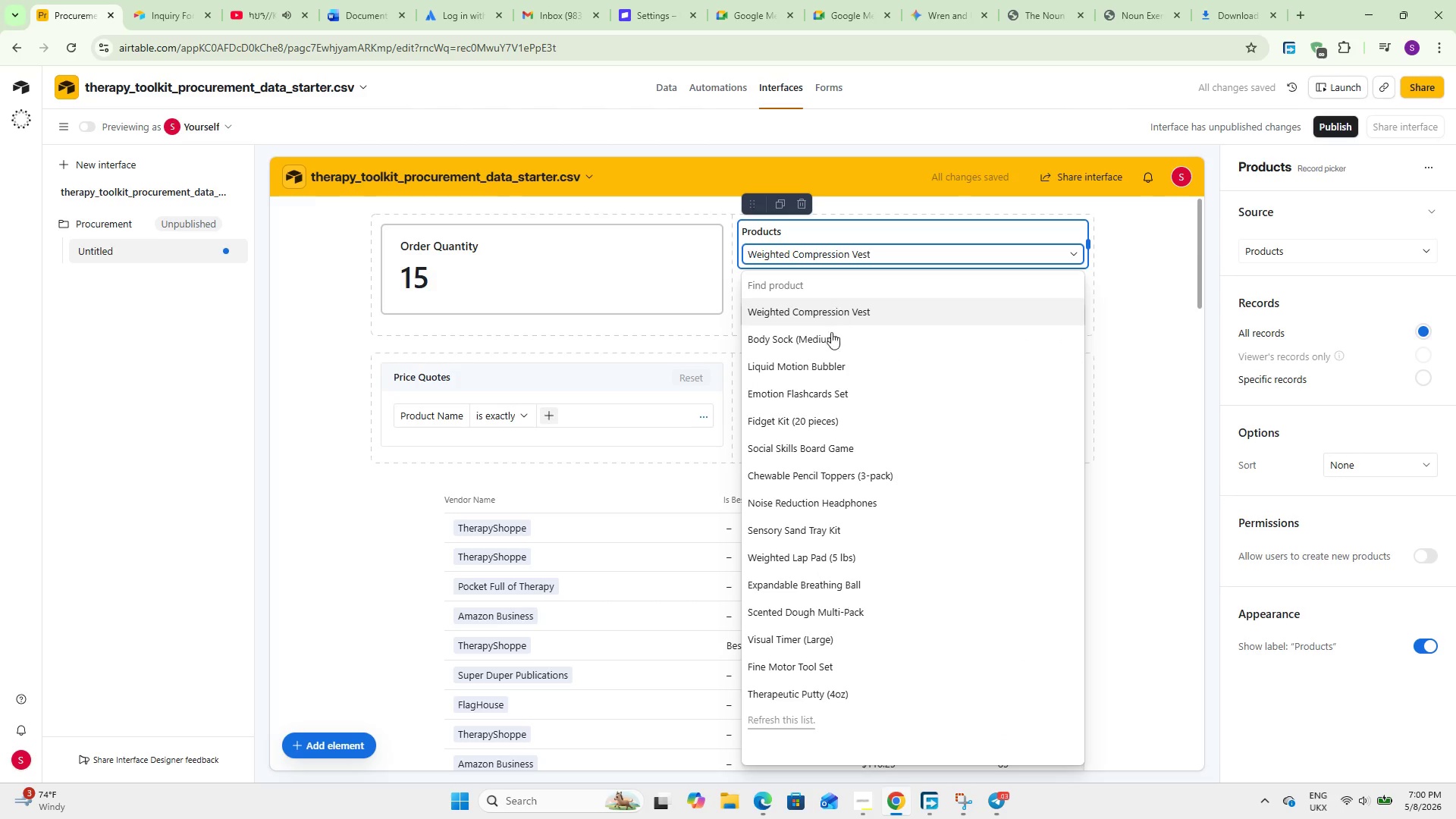 
left_click([830, 340])
 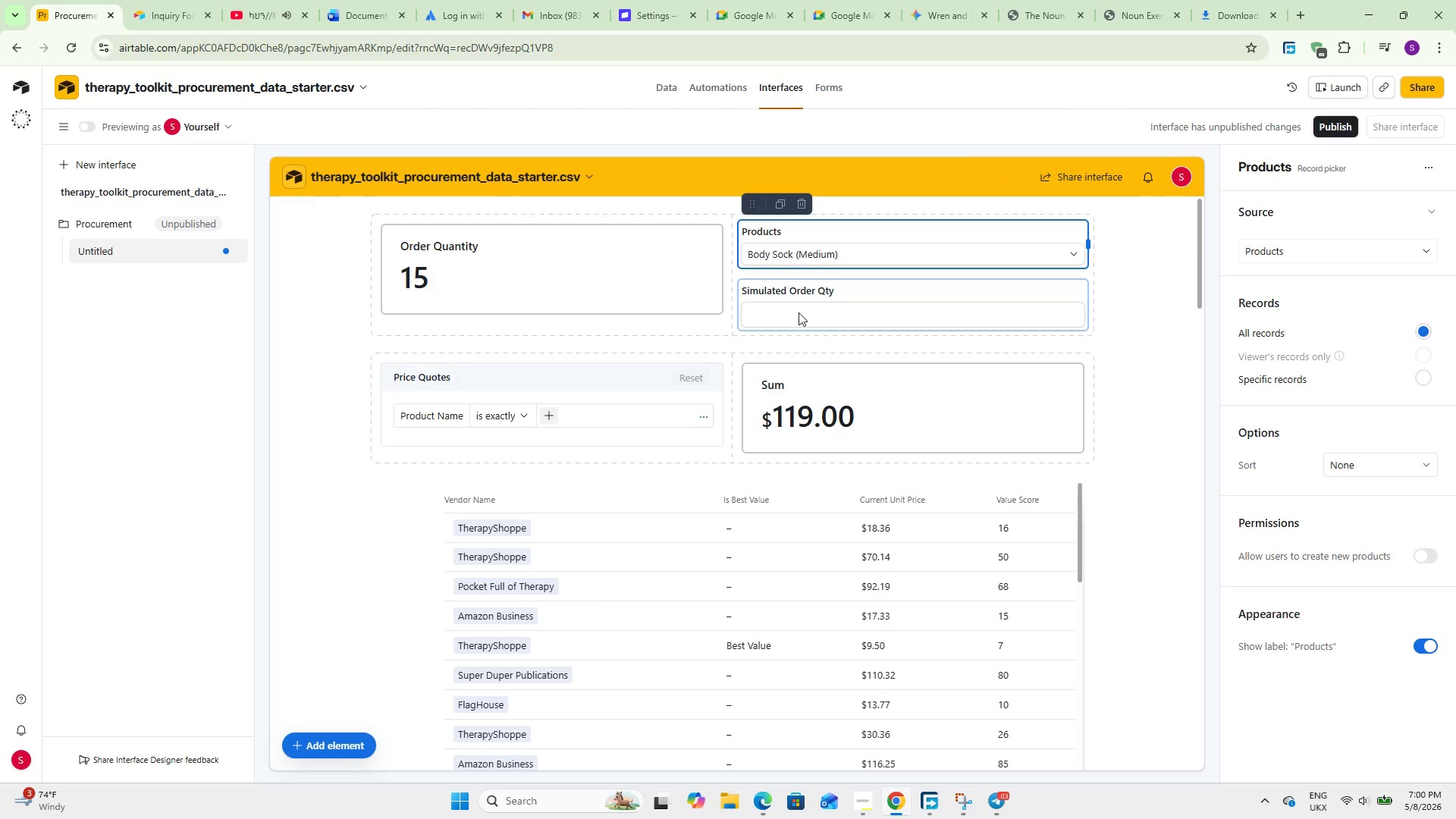 
double_click([799, 312])
 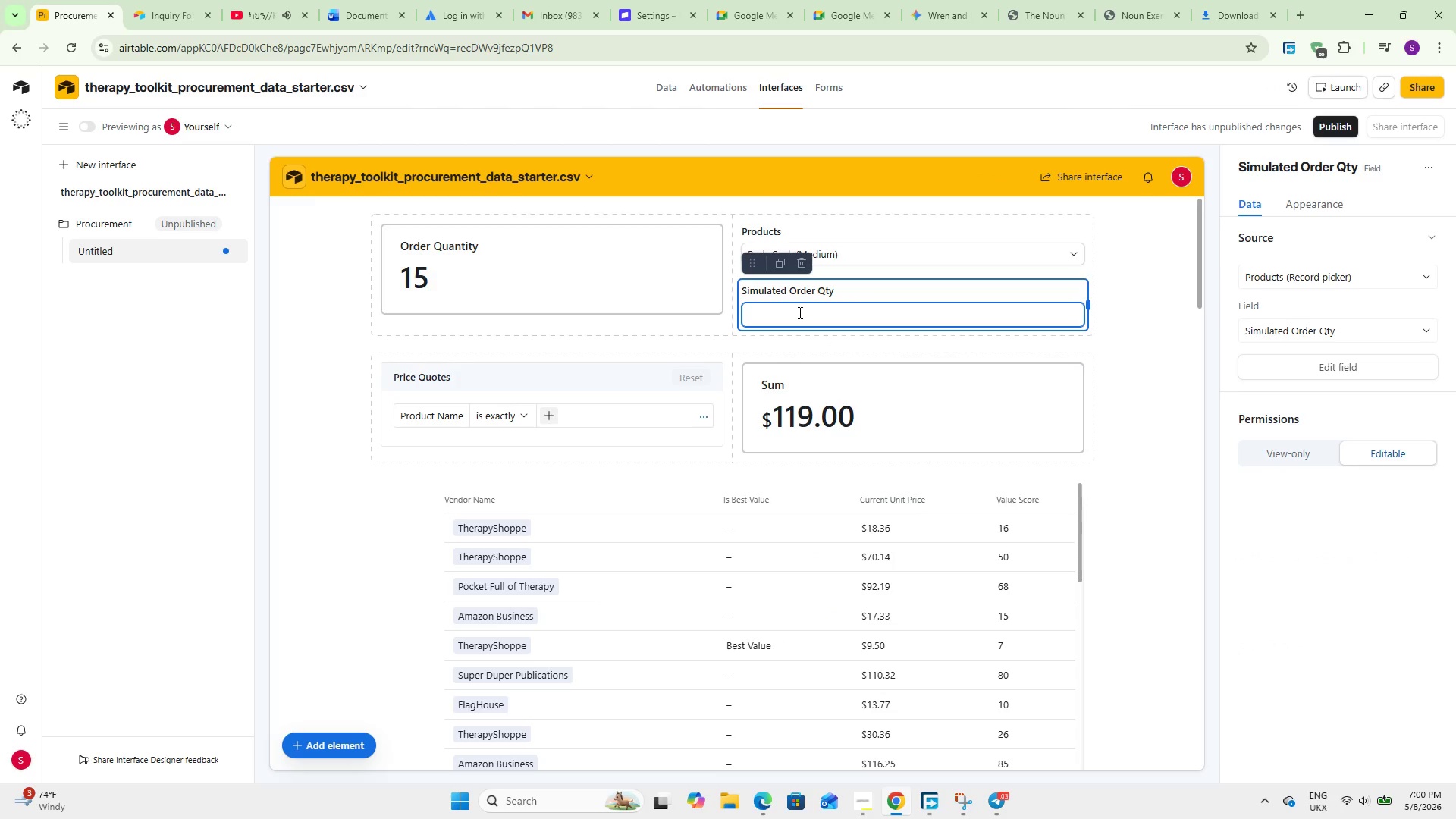 
key(Numpad1)
 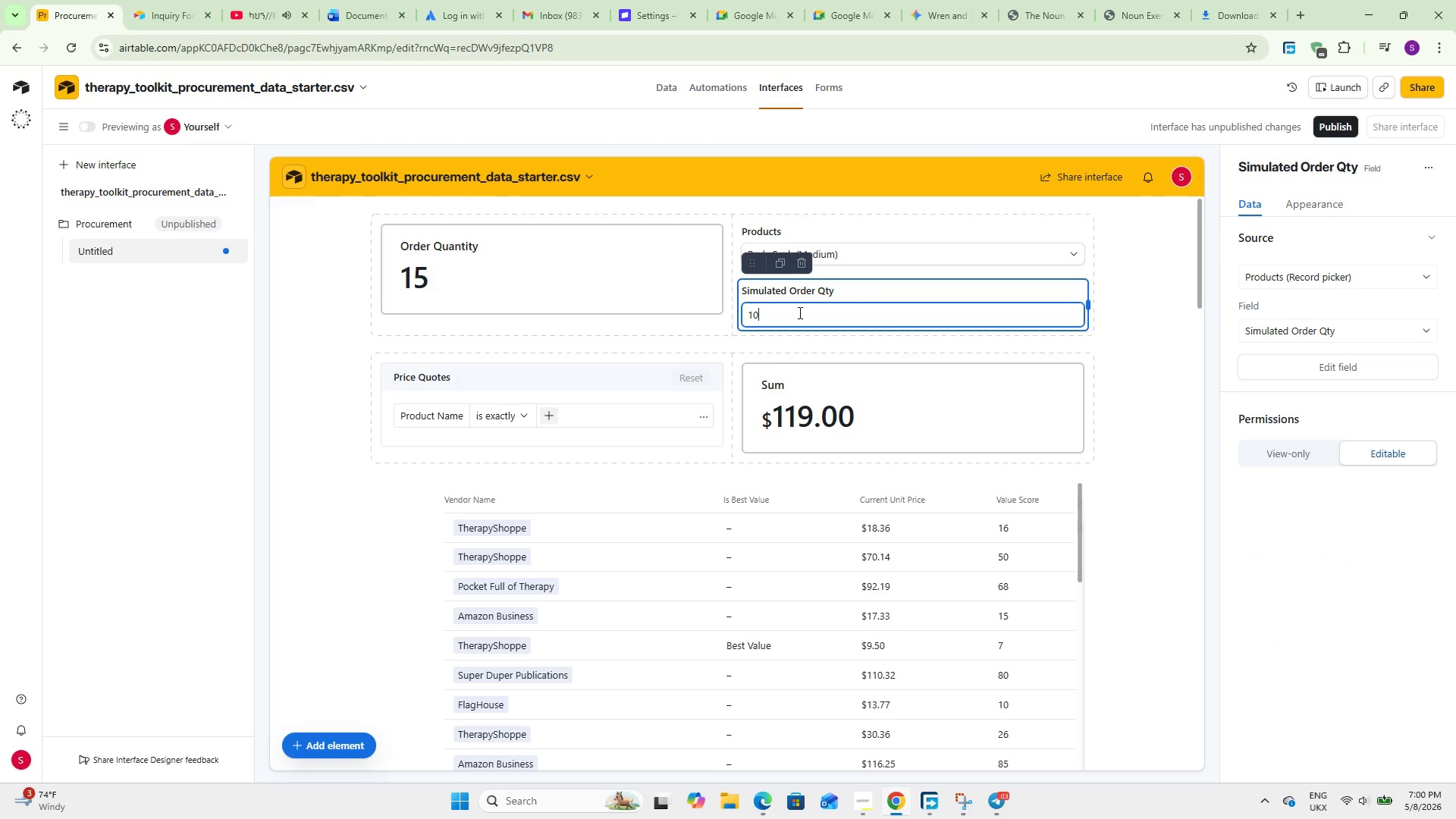 
key(Numpad0)
 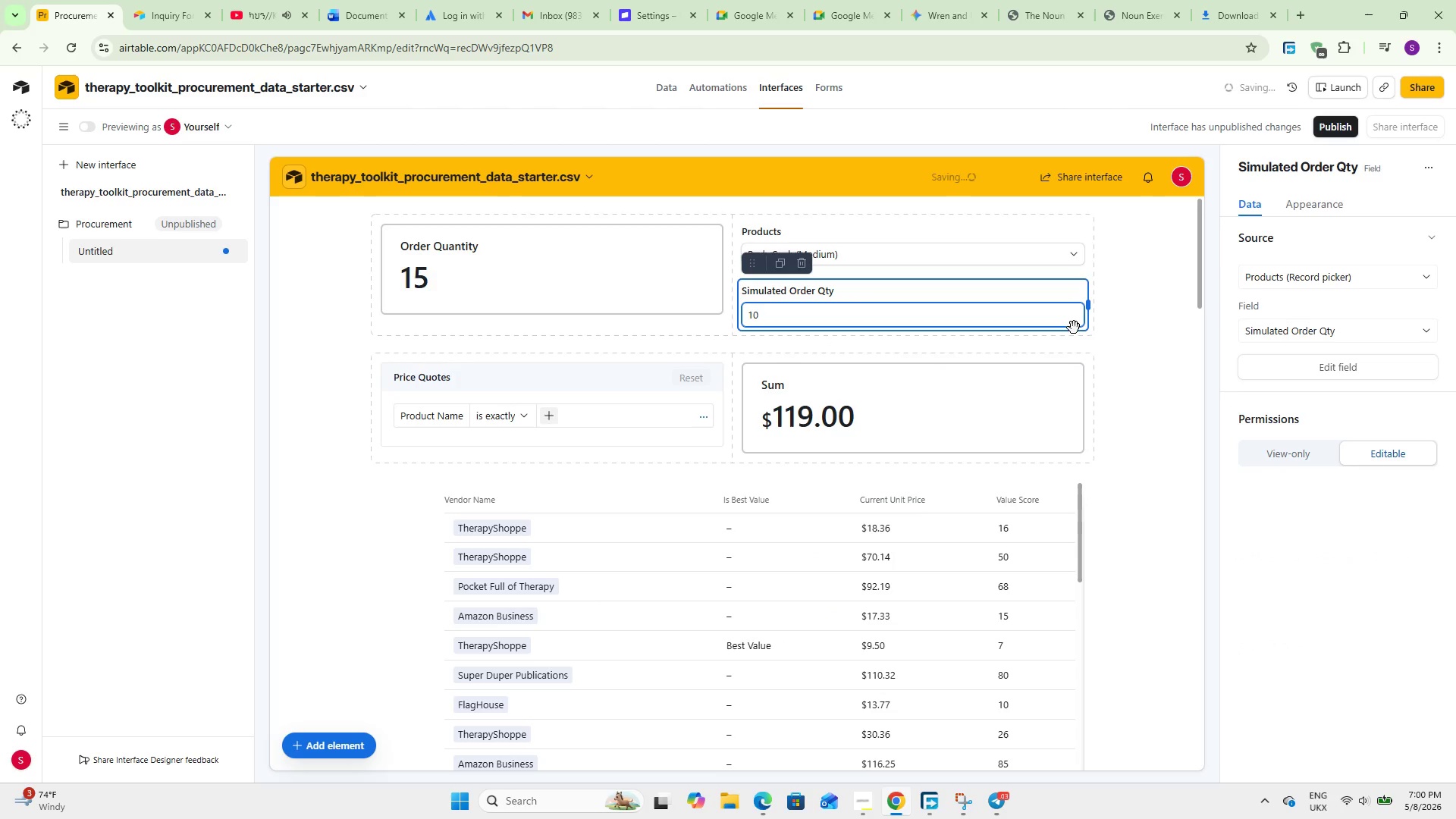 
left_click([1154, 302])
 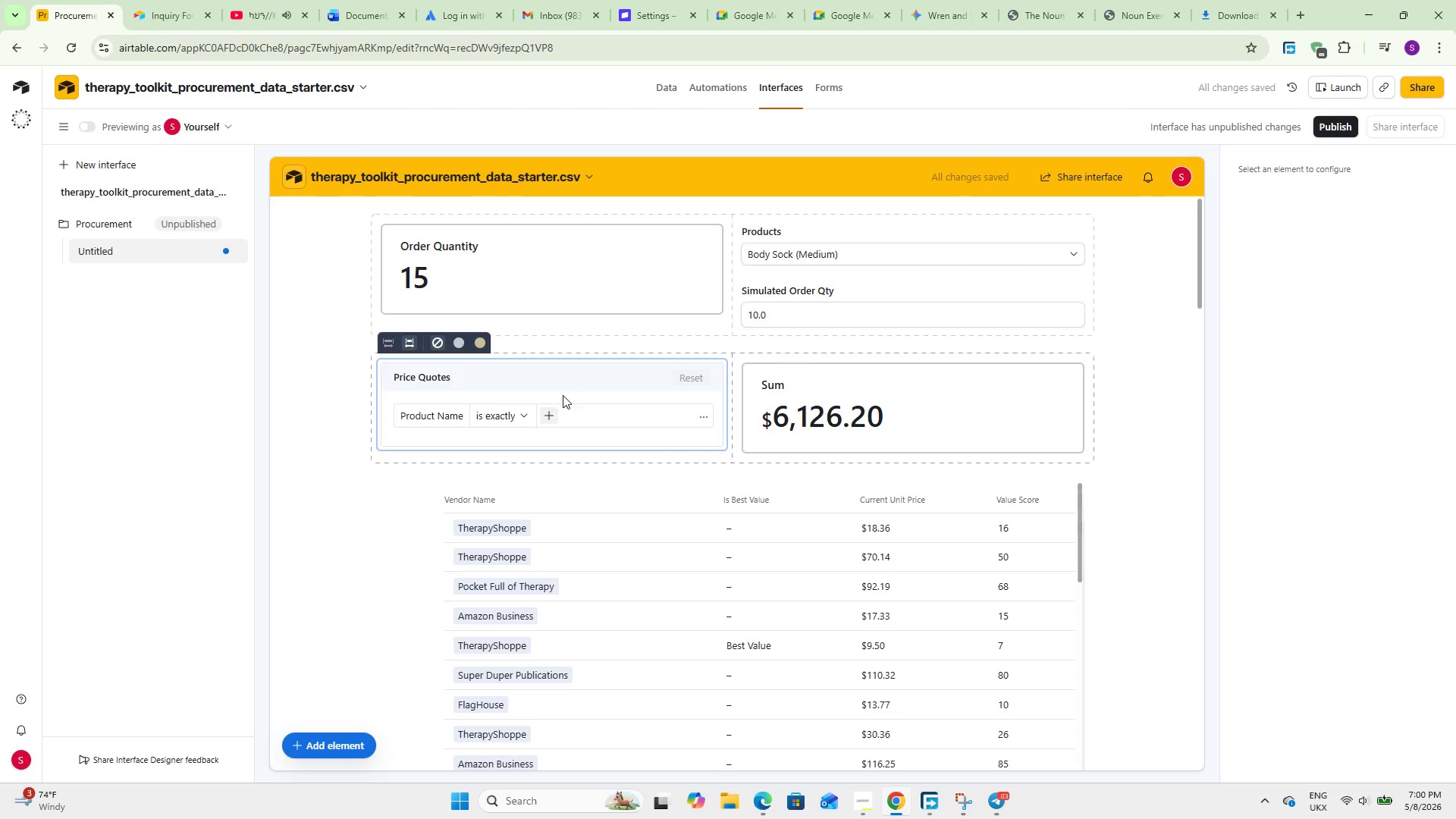 
left_click([497, 251])
 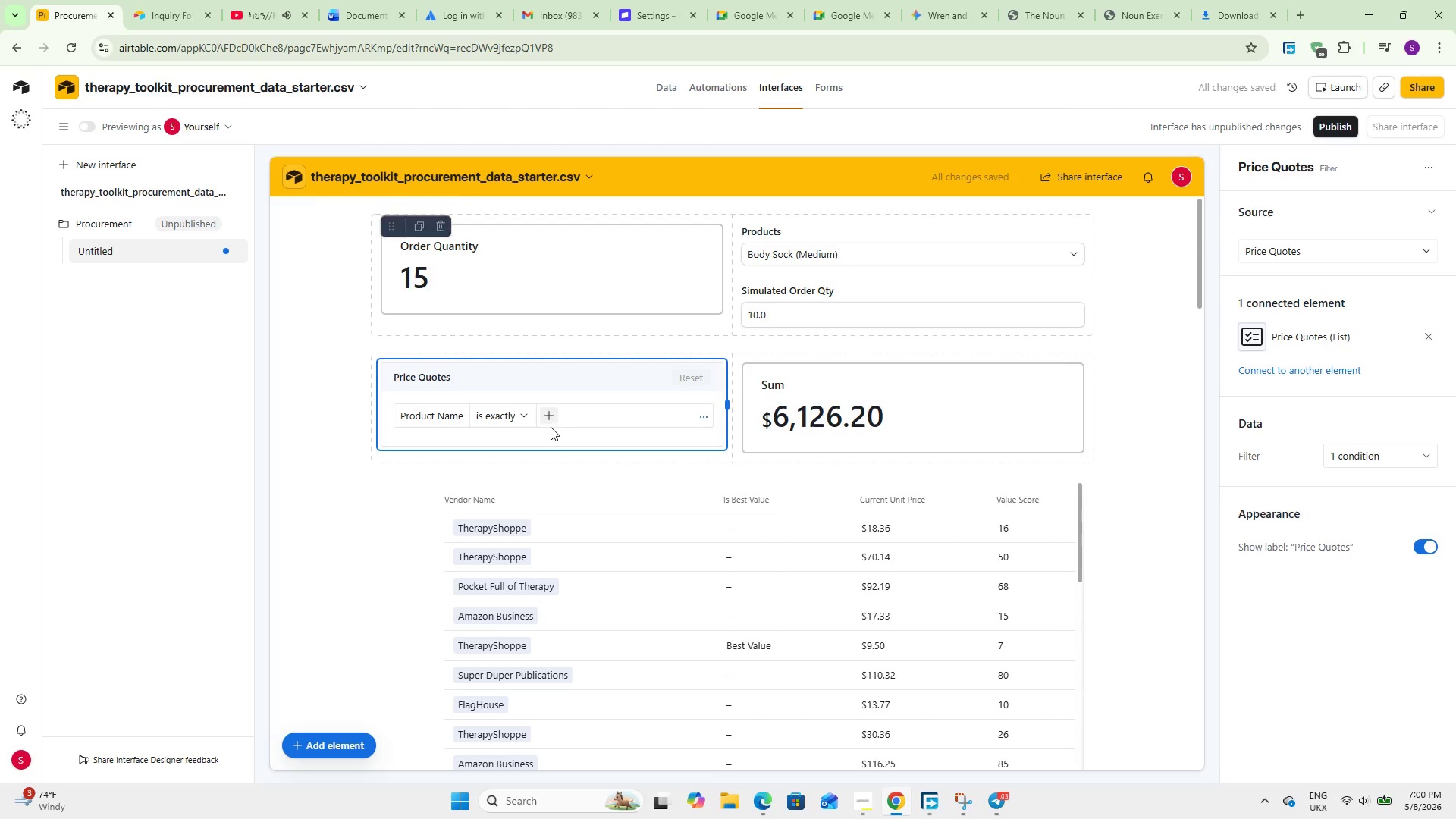 
left_click([551, 422])
 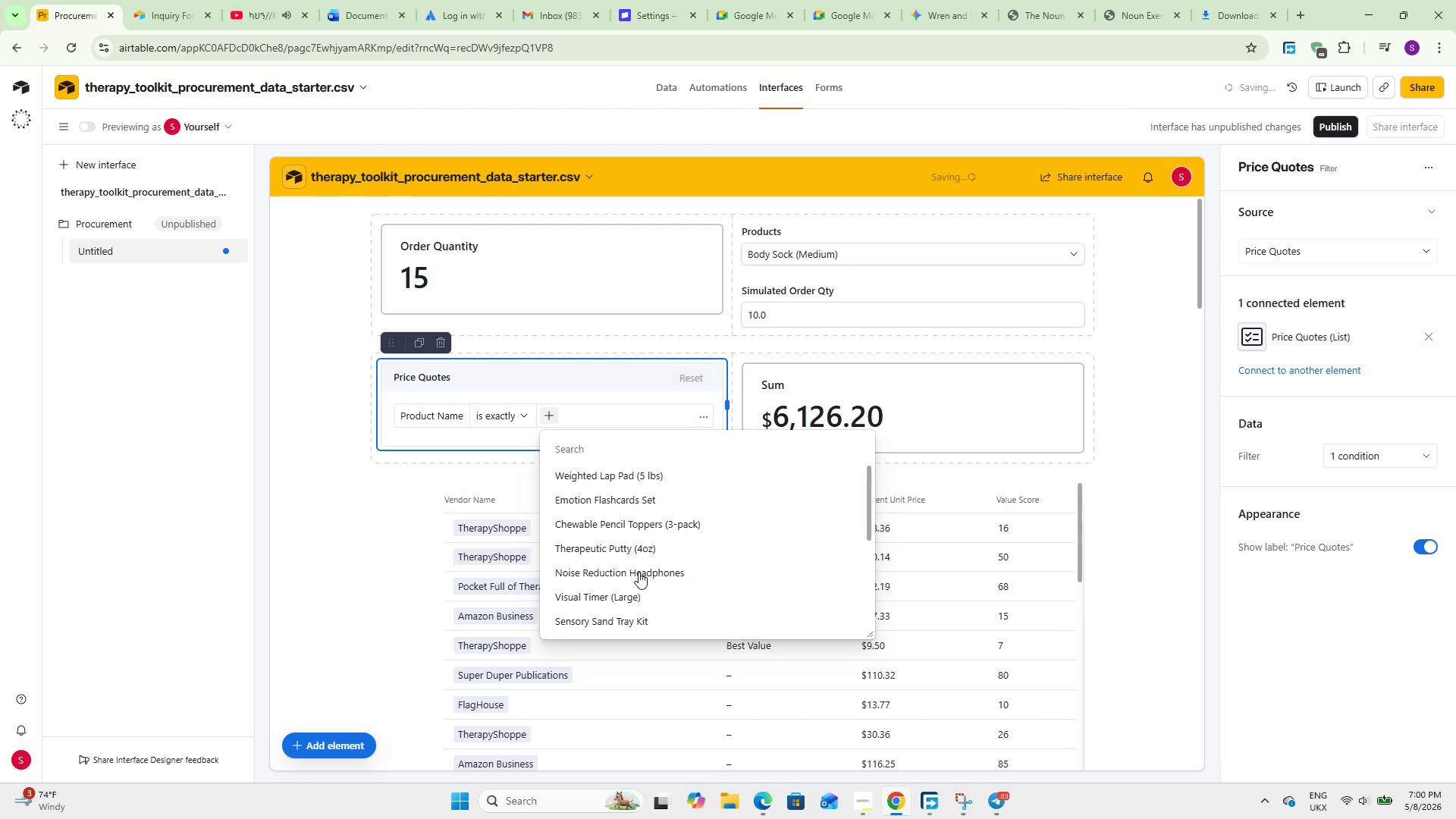 
left_click([629, 570])
 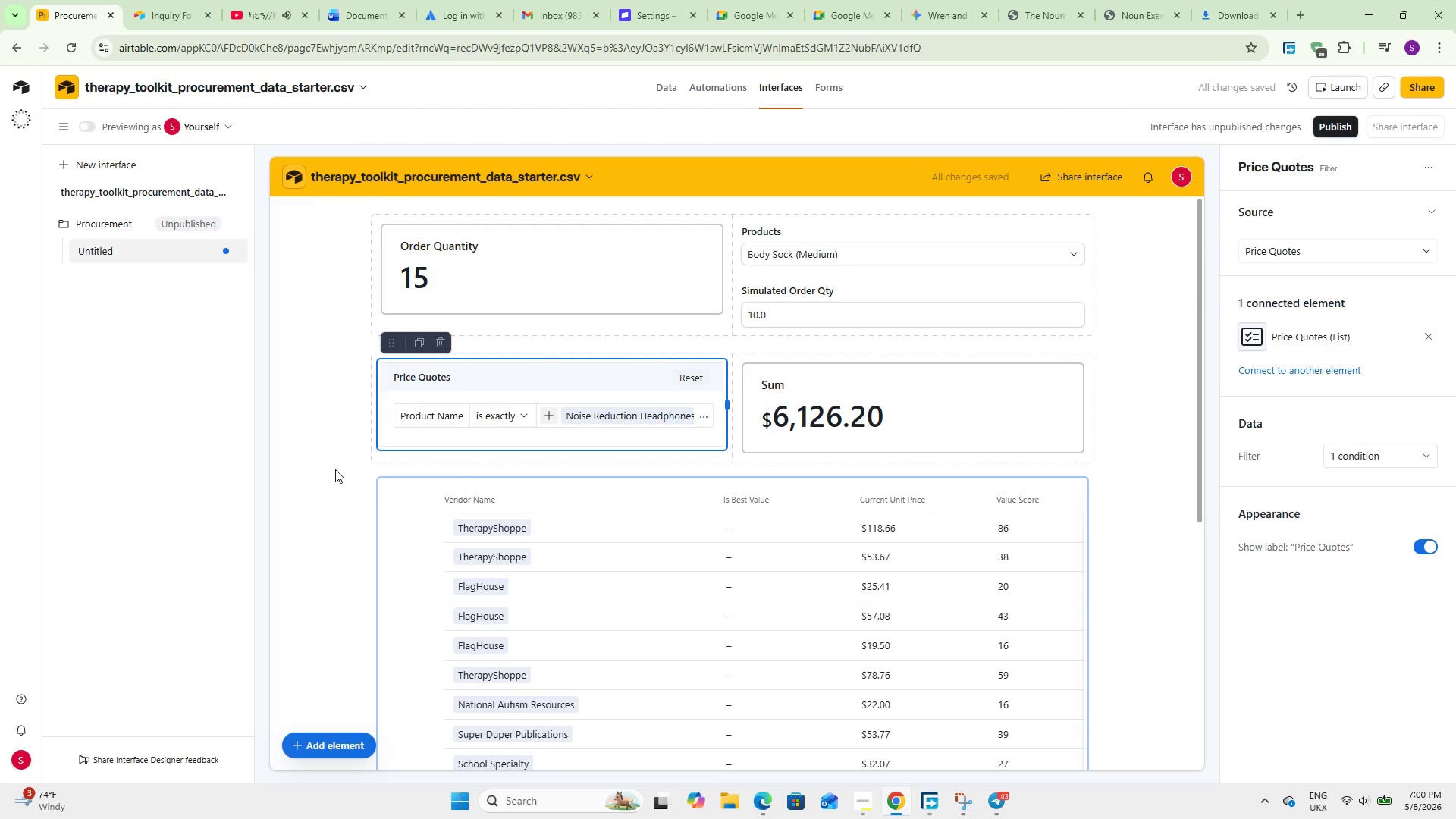 
left_click([328, 433])
 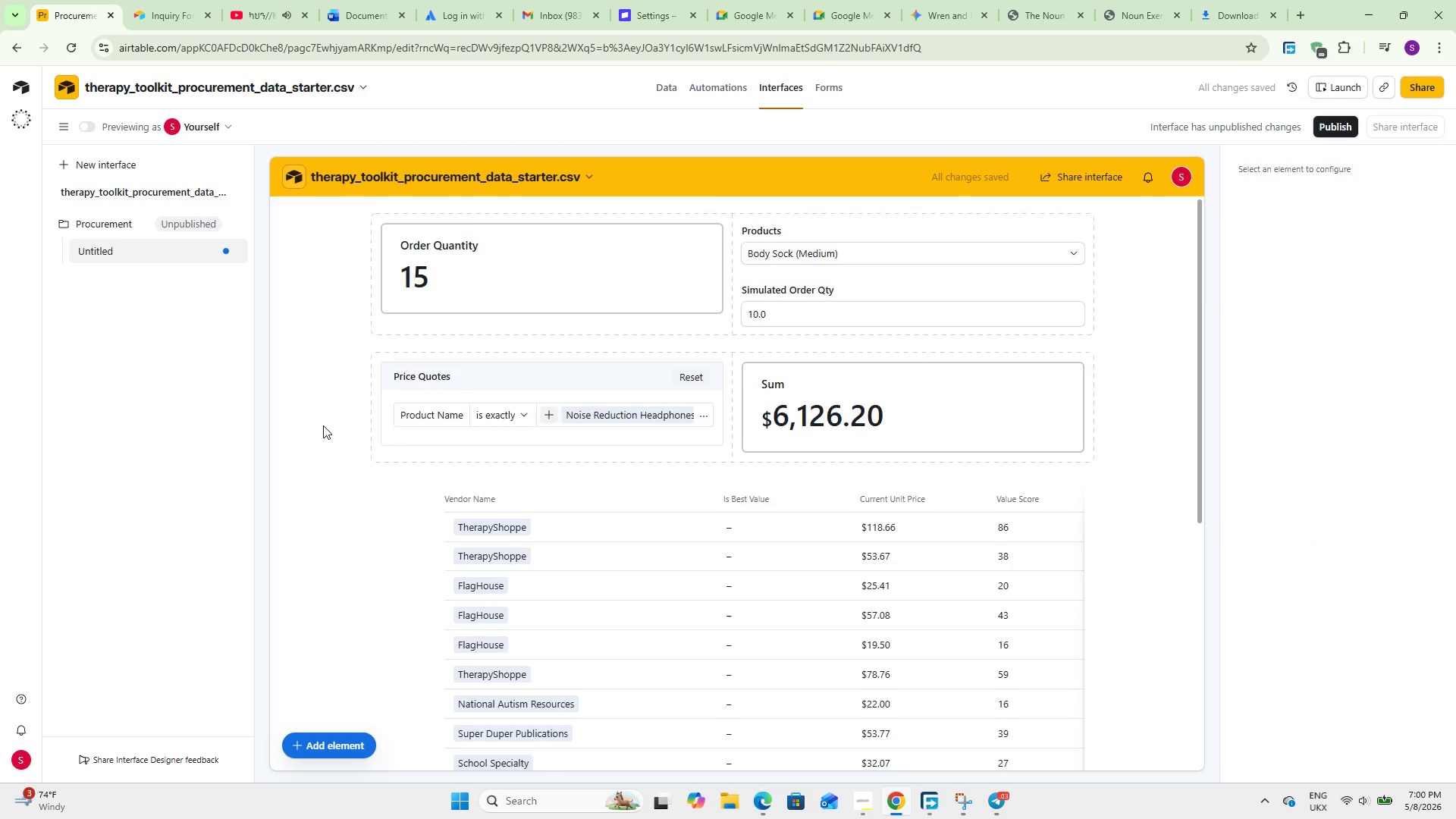 
scroll: coordinate [323, 425], scroll_direction: none, amount: 0.0
 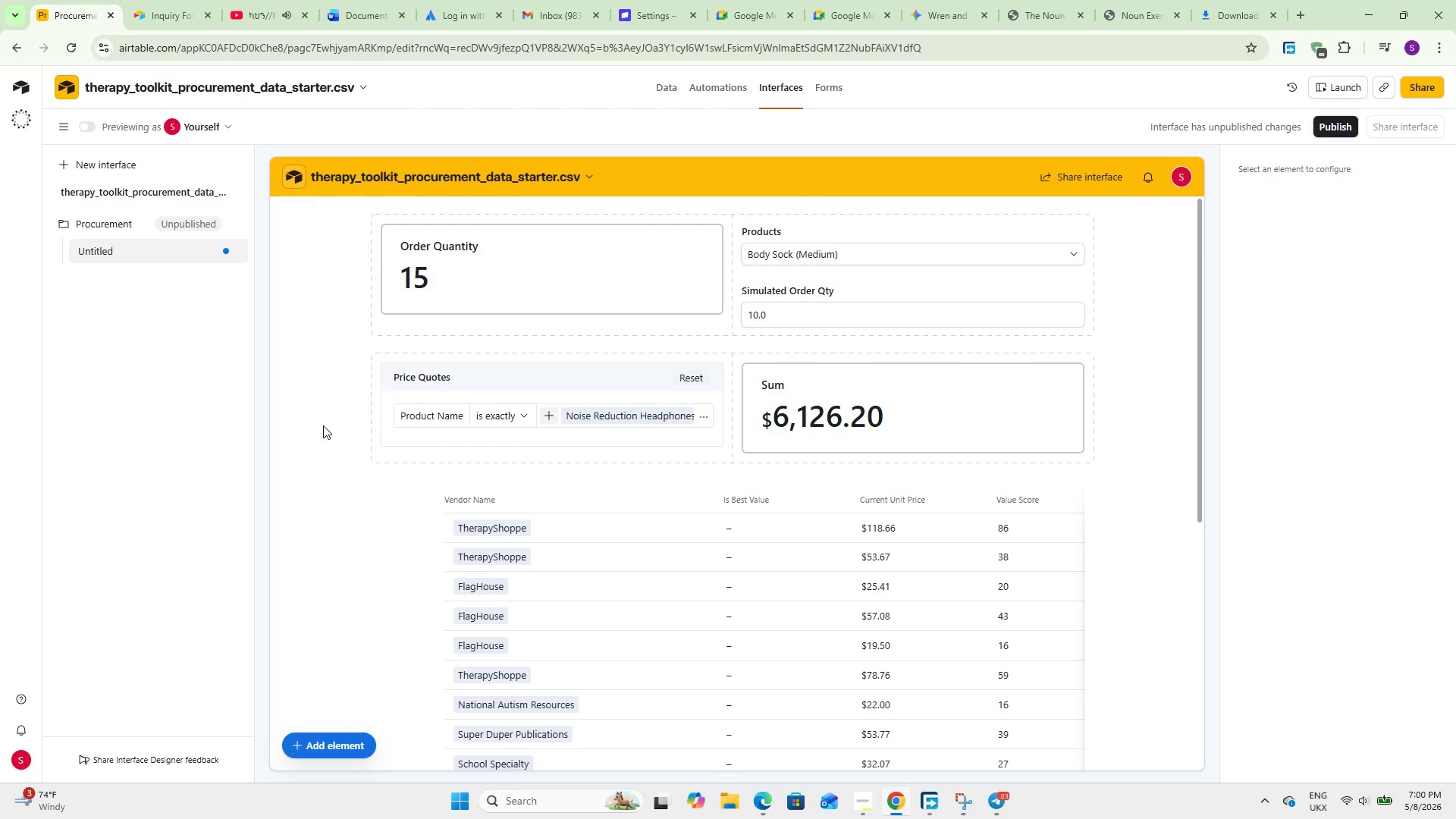 
wait(11.94)
 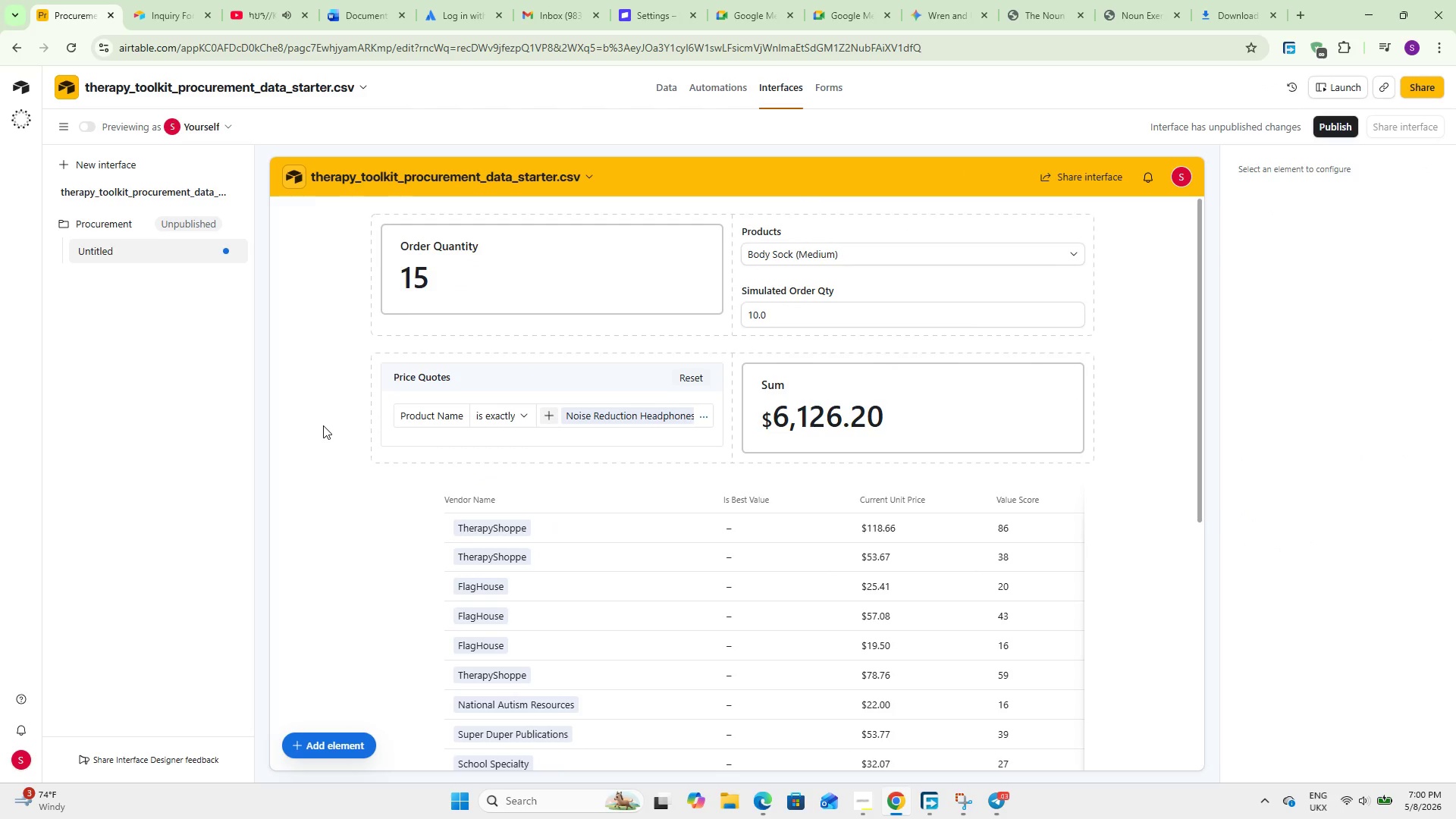 
double_click([778, 390])
 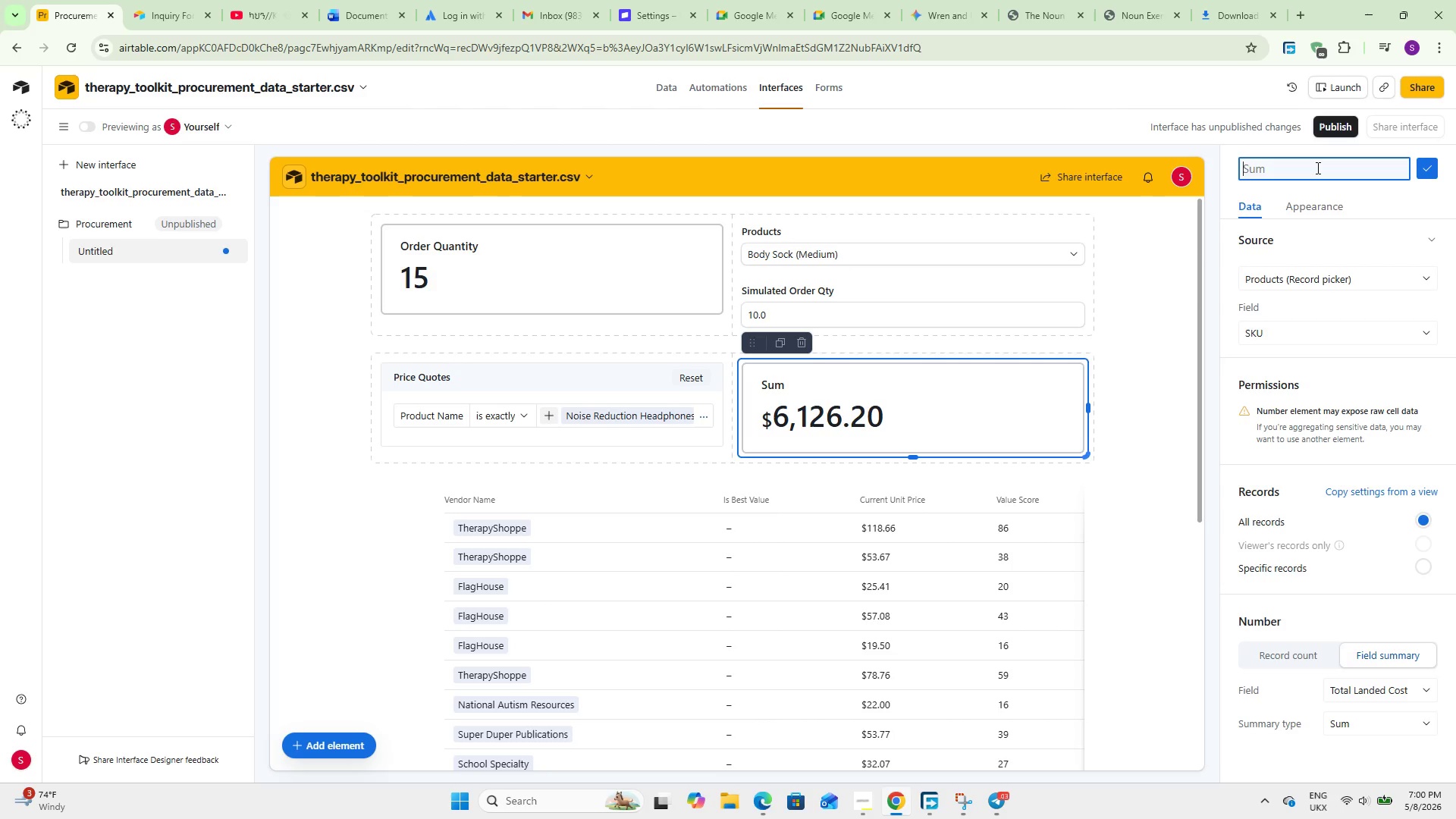 
type(Total Landed Cost)
 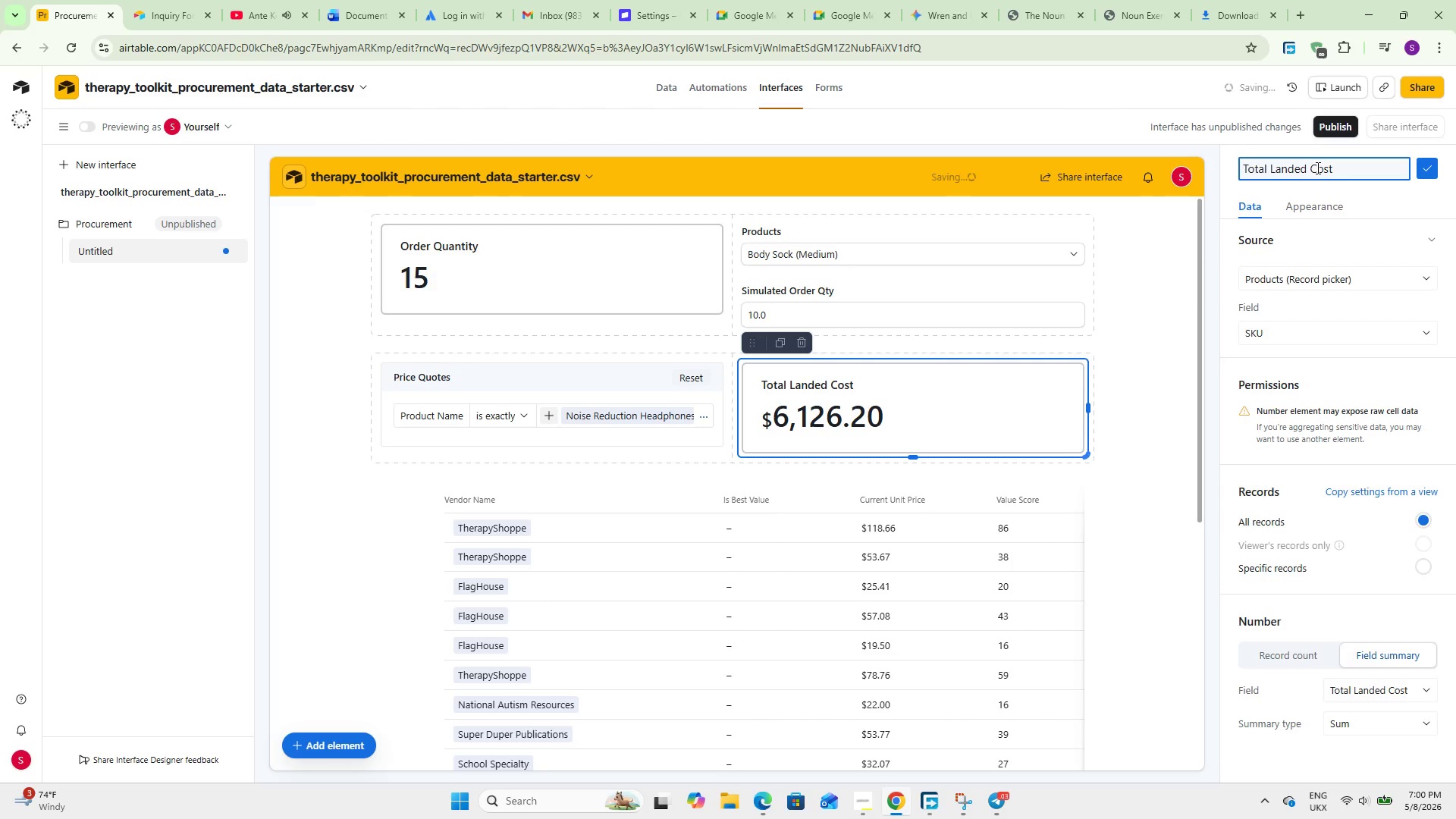 
left_click([1425, 168])
 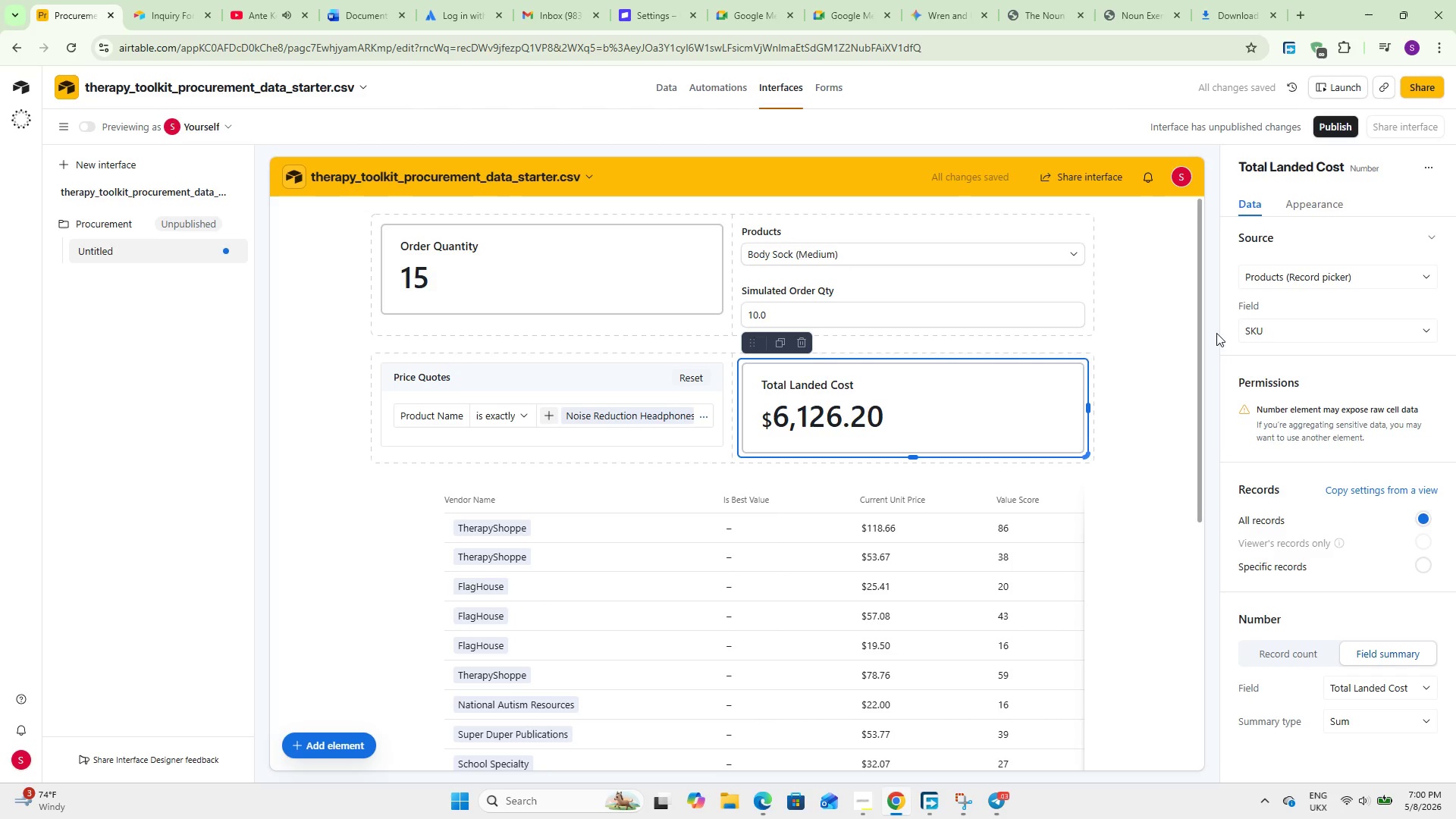 
left_click([1153, 353])
 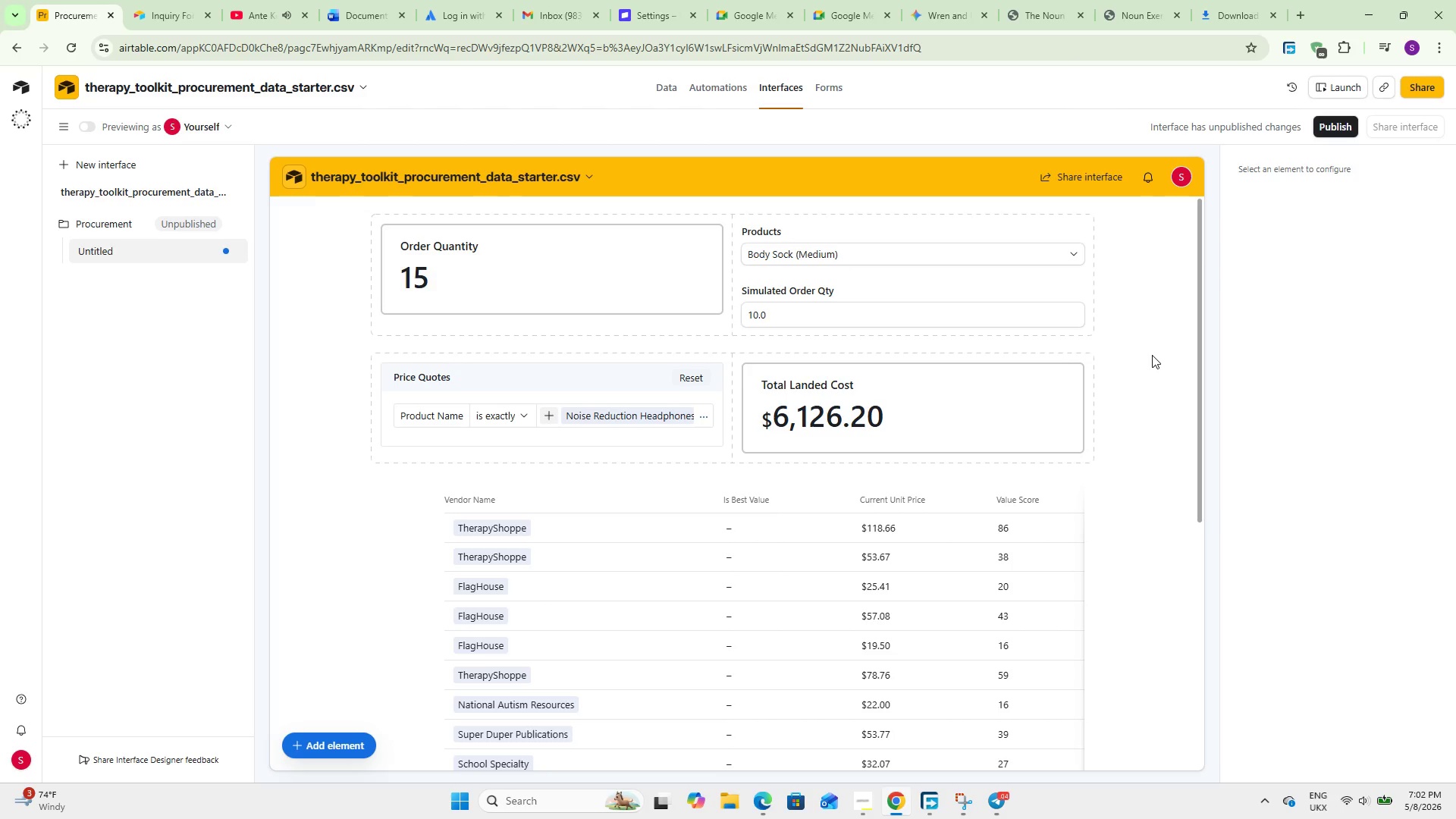 
wait(86.5)
 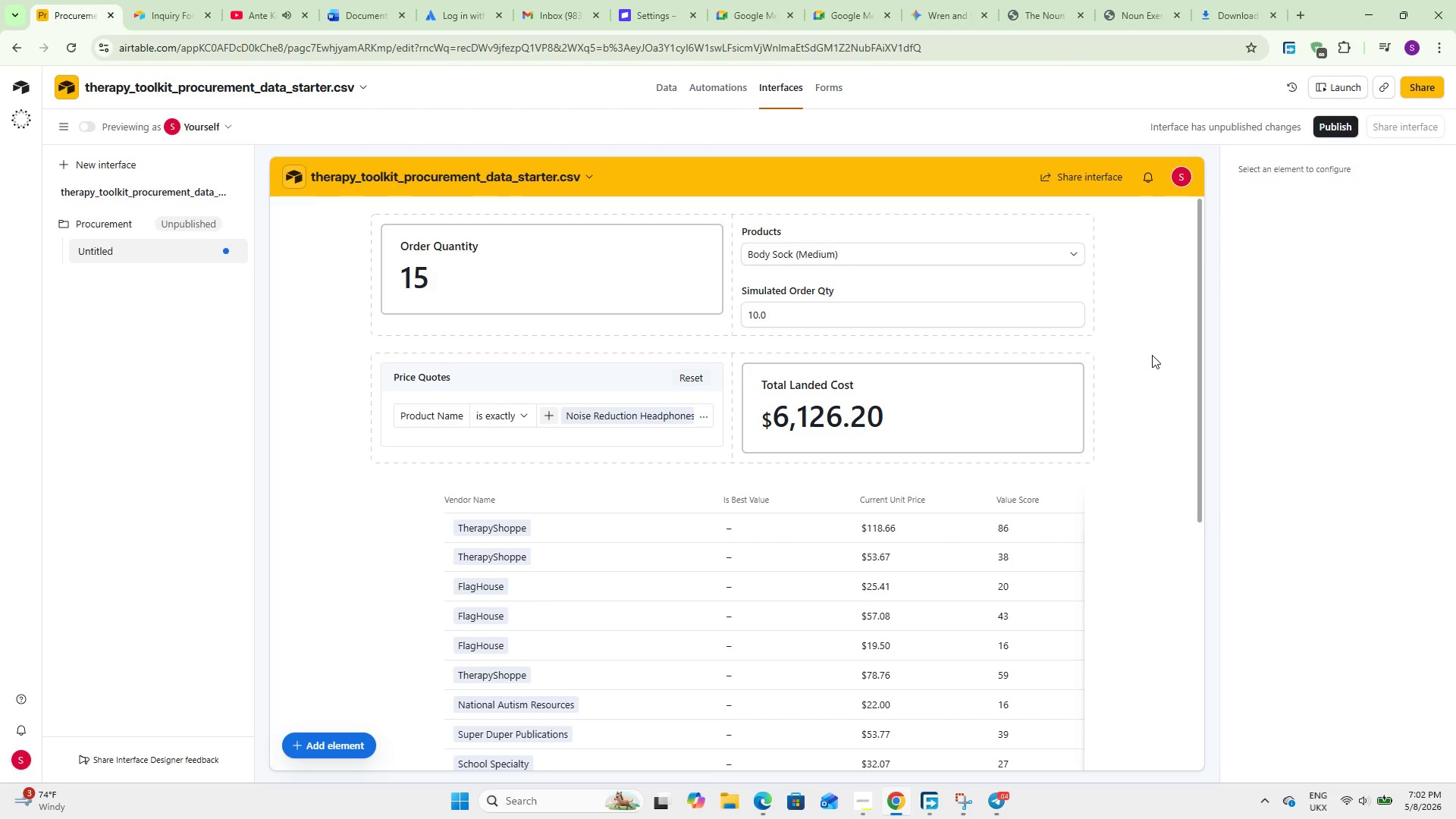 
key(VolumeDown)
 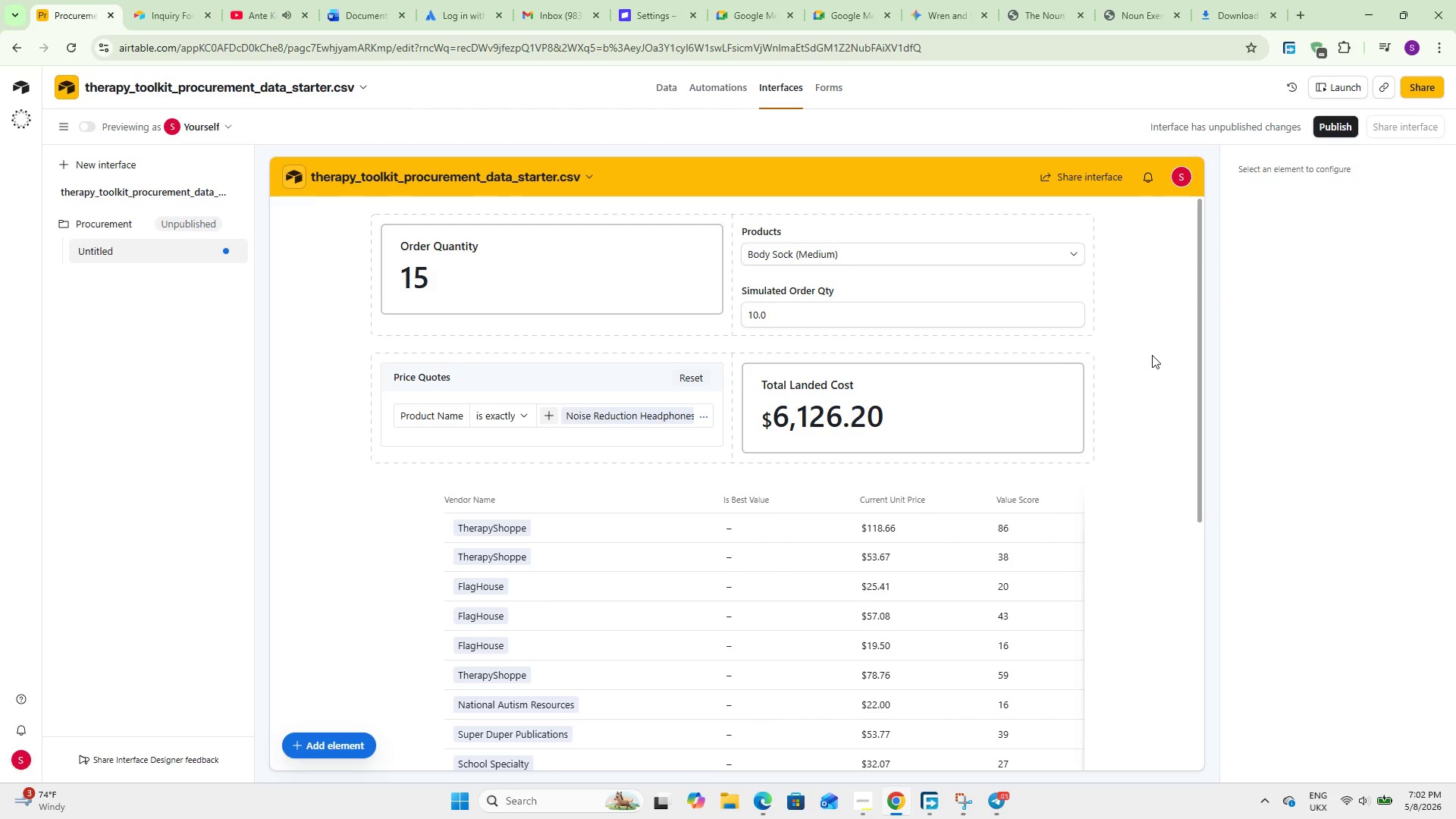 
wait(8.62)
 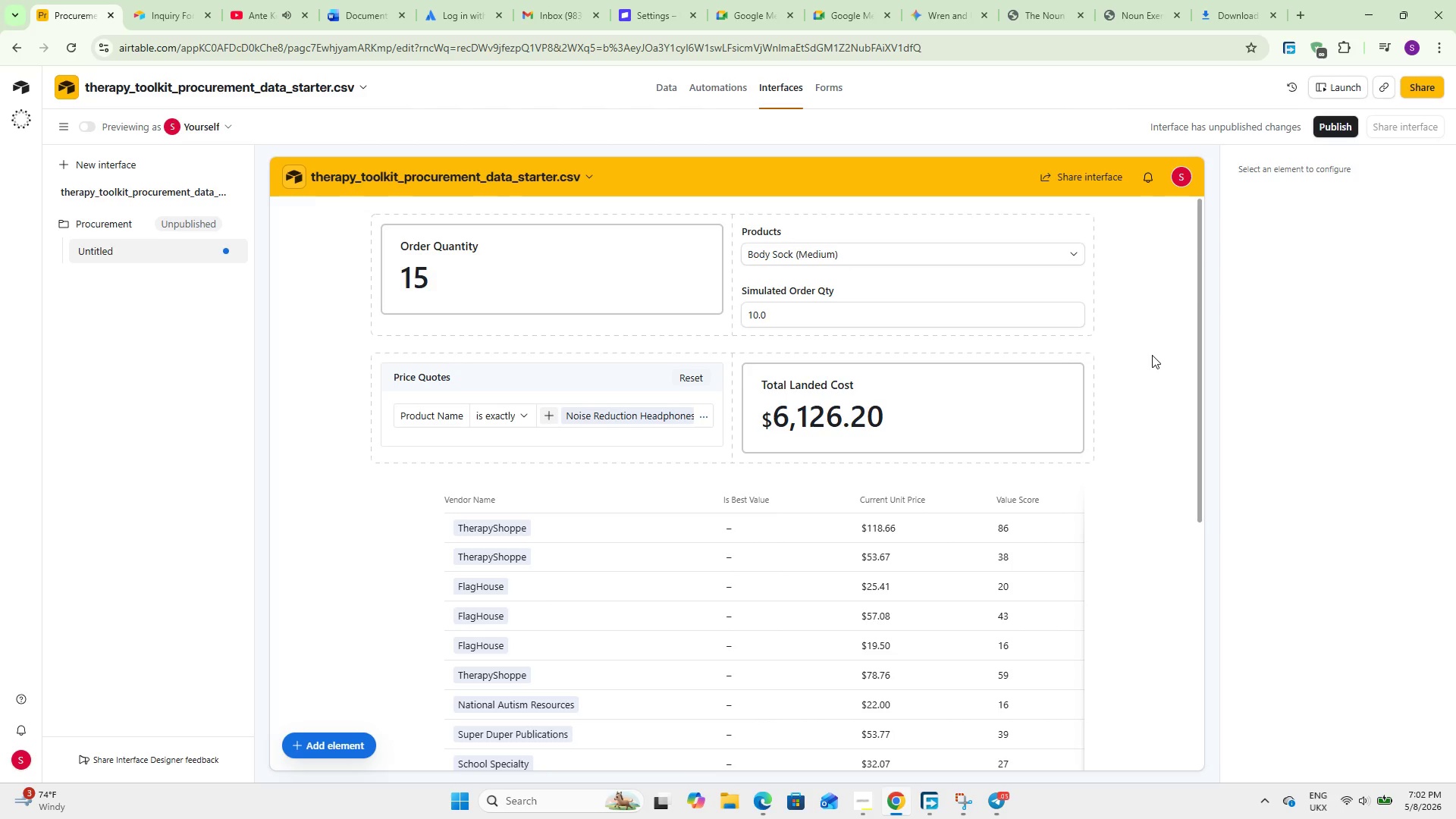 
left_click([1324, 129])
 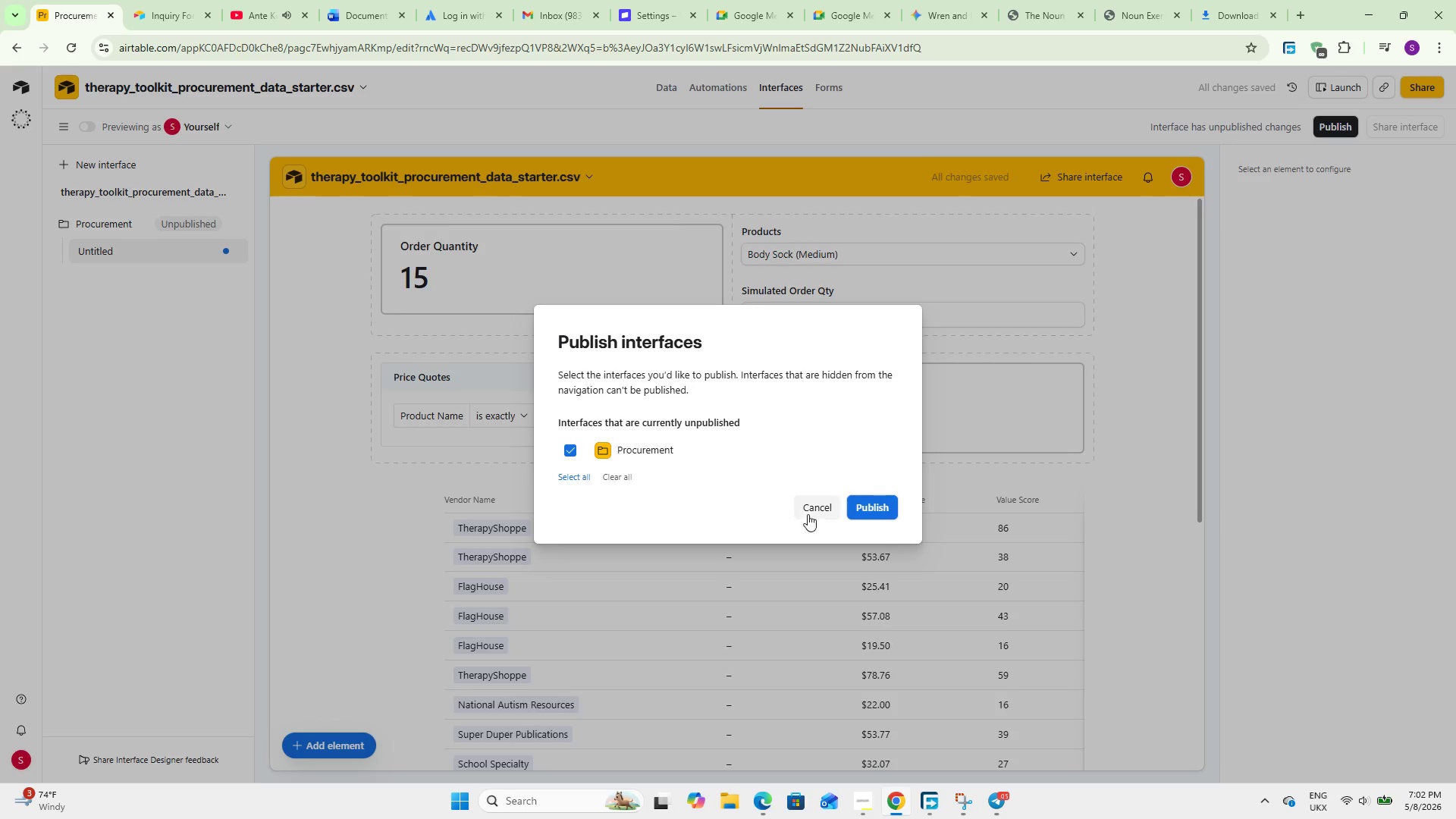 
left_click([880, 504])
 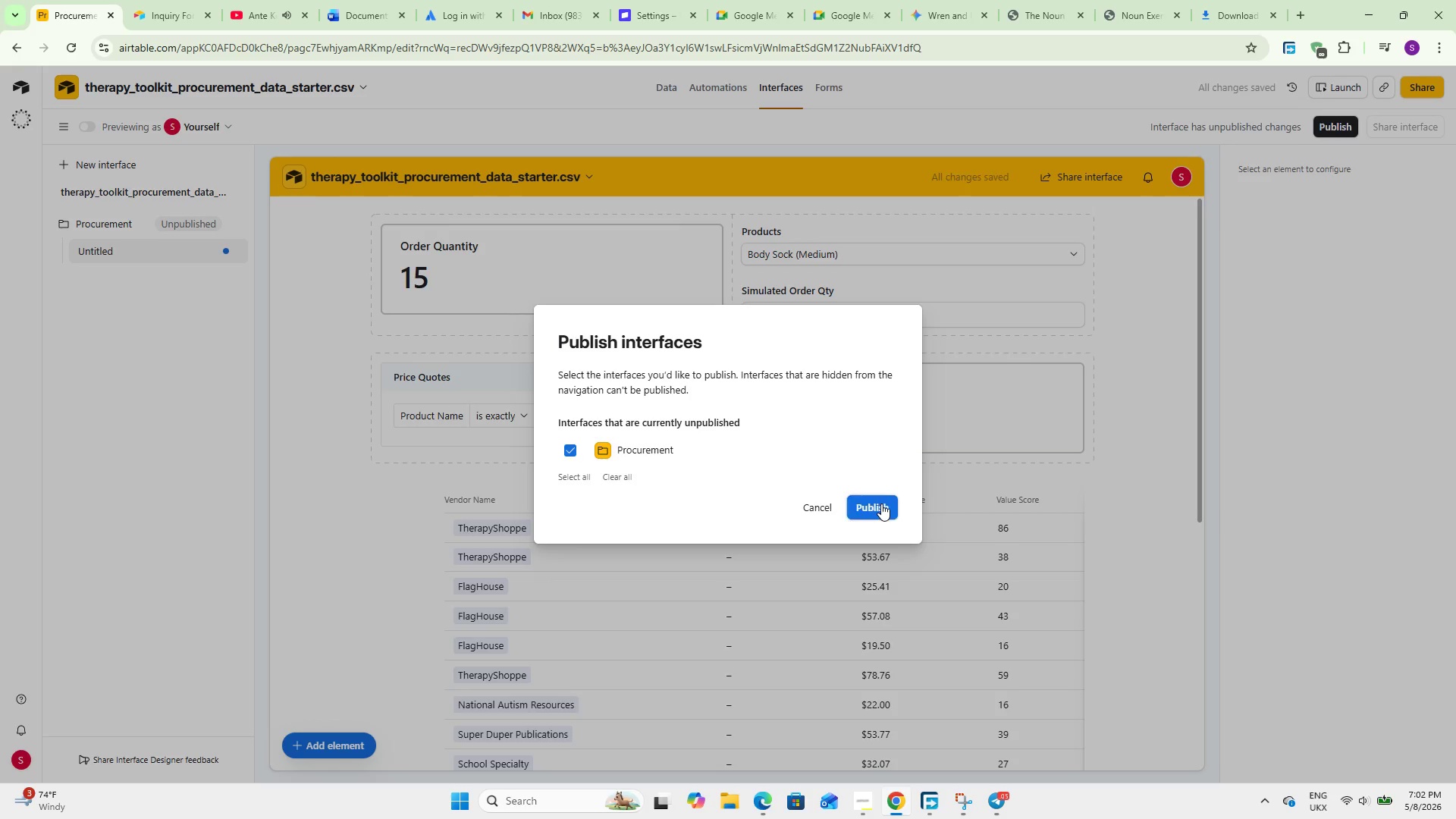 
mouse_move([817, 477])
 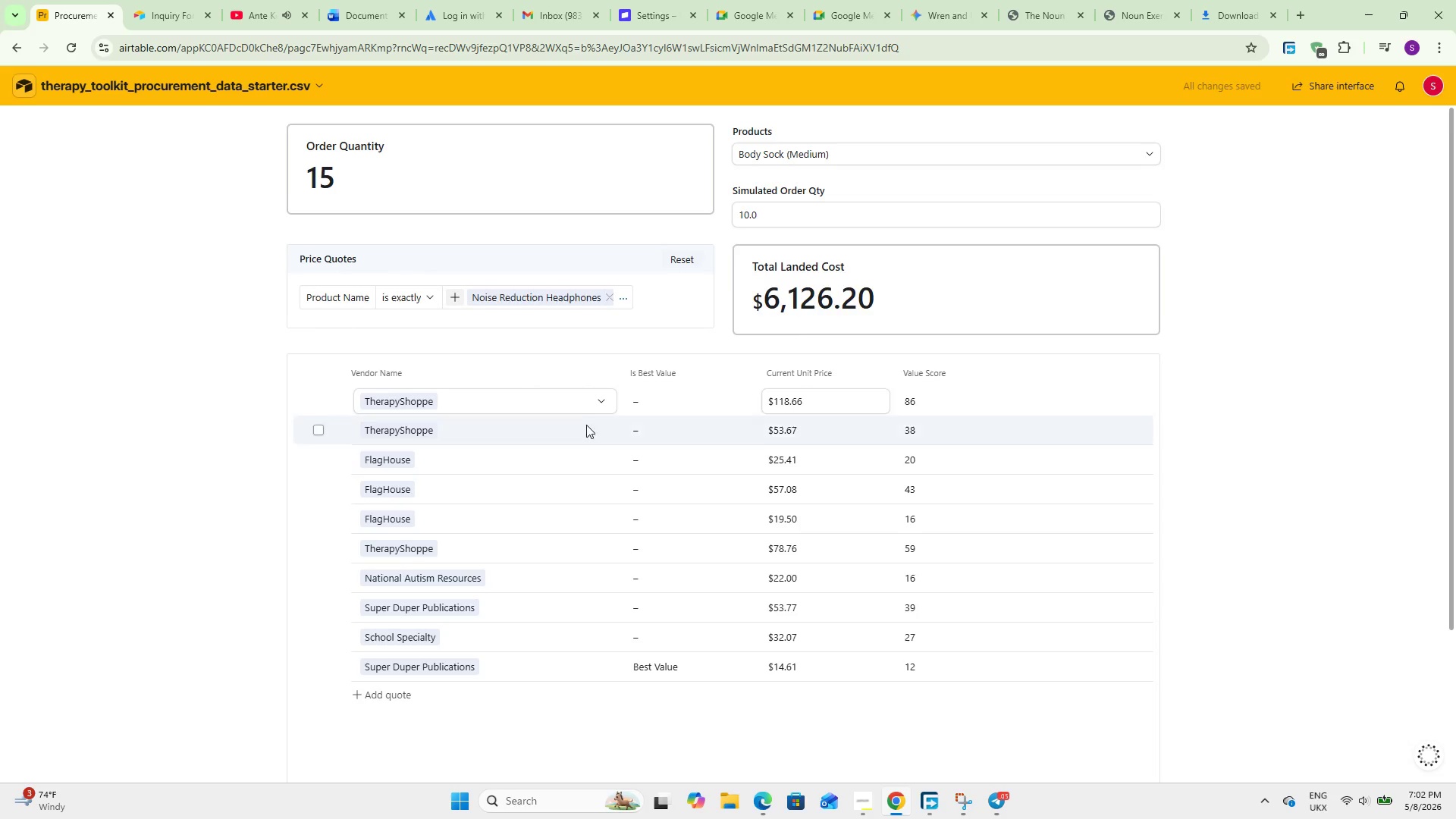 
scroll: coordinate [584, 427], scroll_direction: down, amount: 7.0
 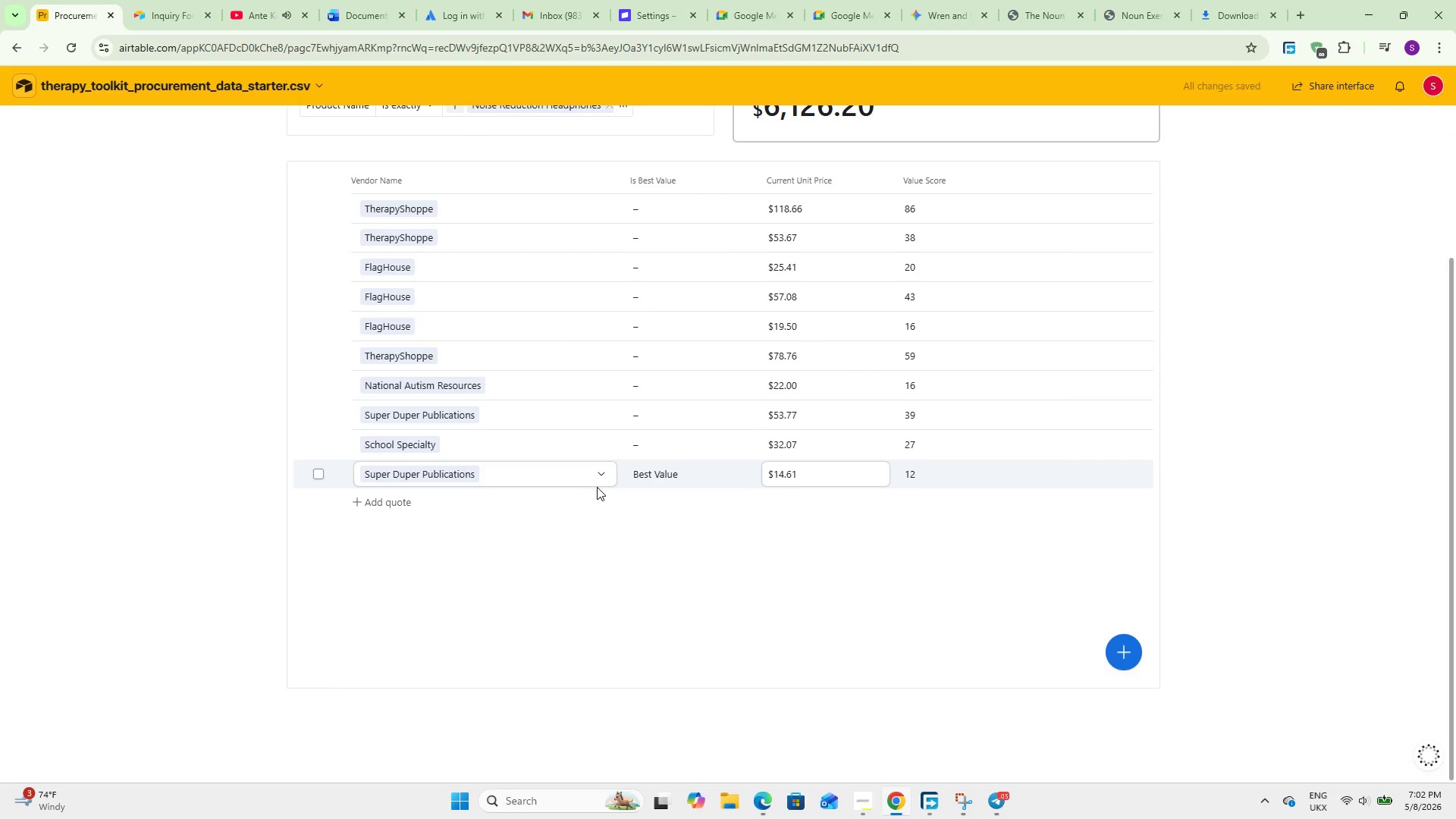 
scroll: coordinate [617, 462], scroll_direction: up, amount: 2.0
 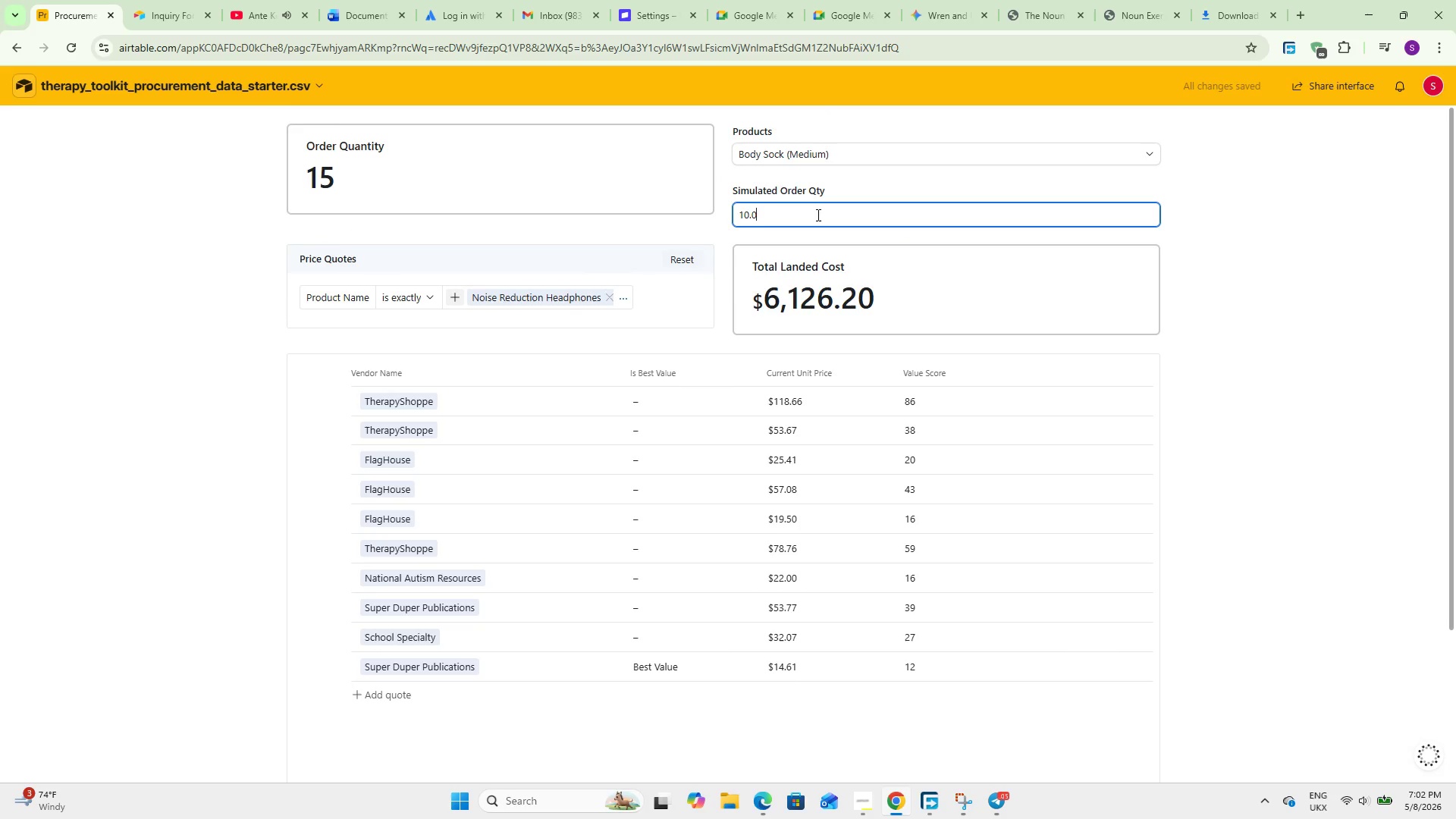 
double_click([817, 215])
 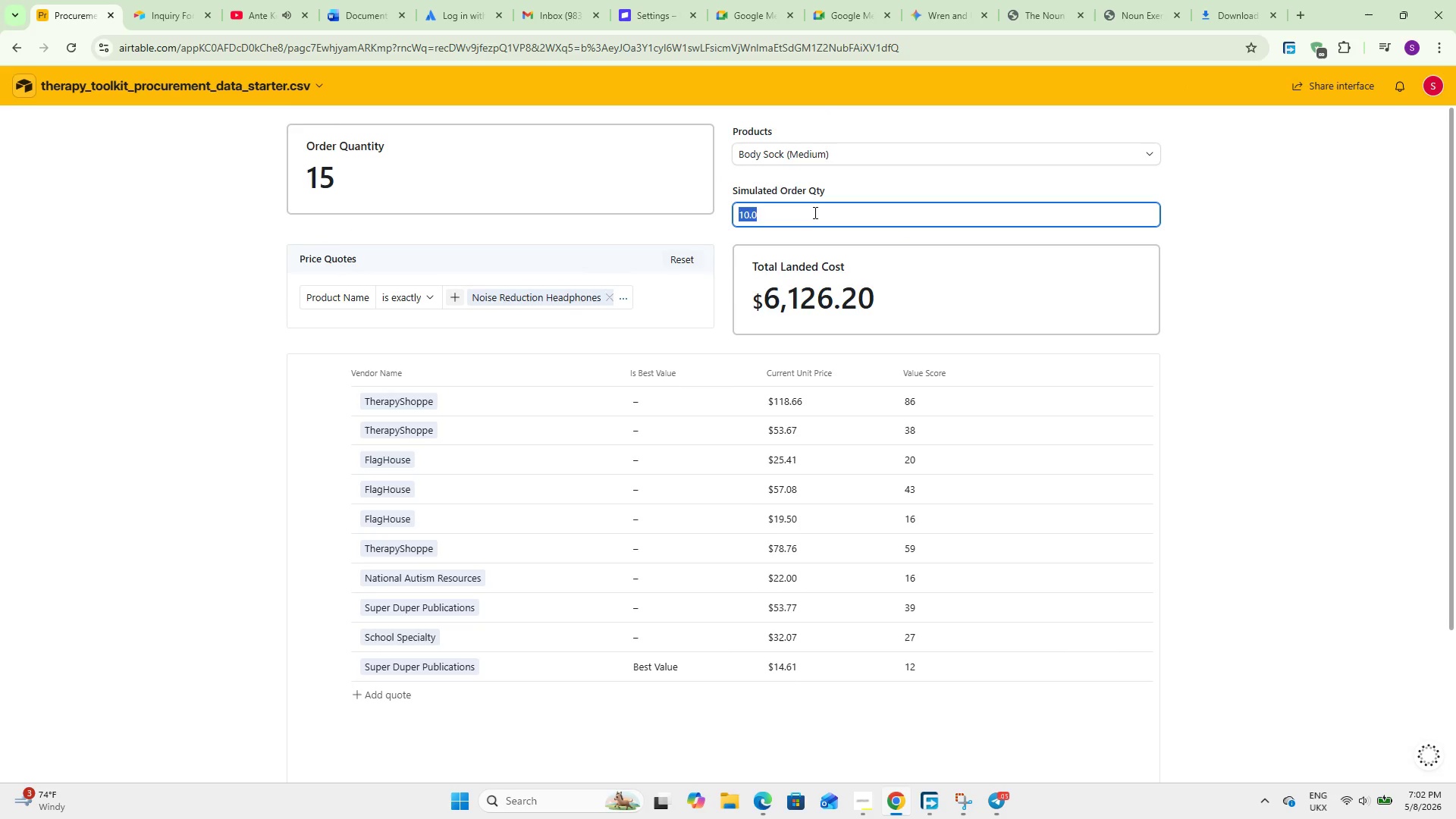 
key(Backspace)
 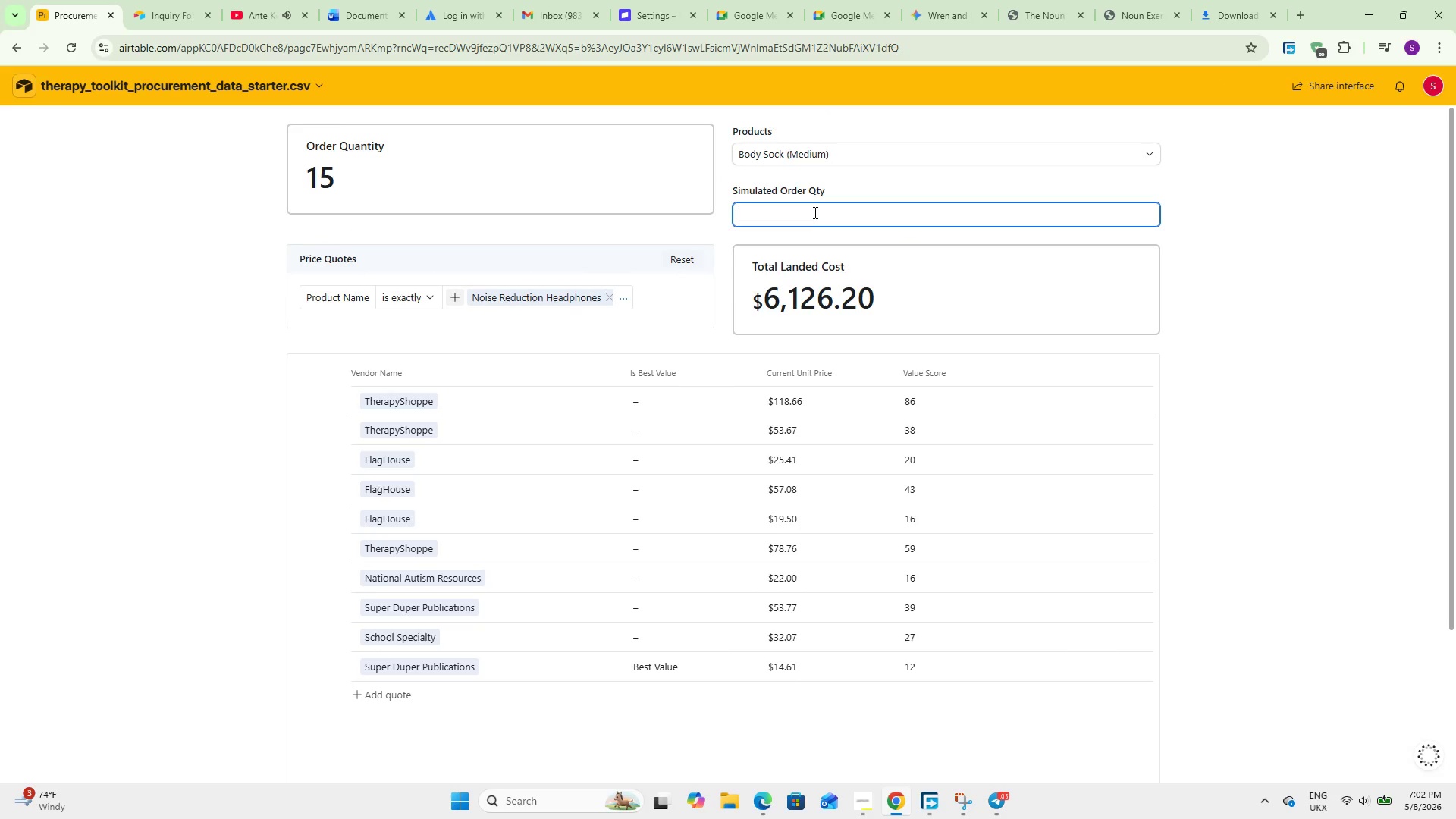 
key(Numpad2)
 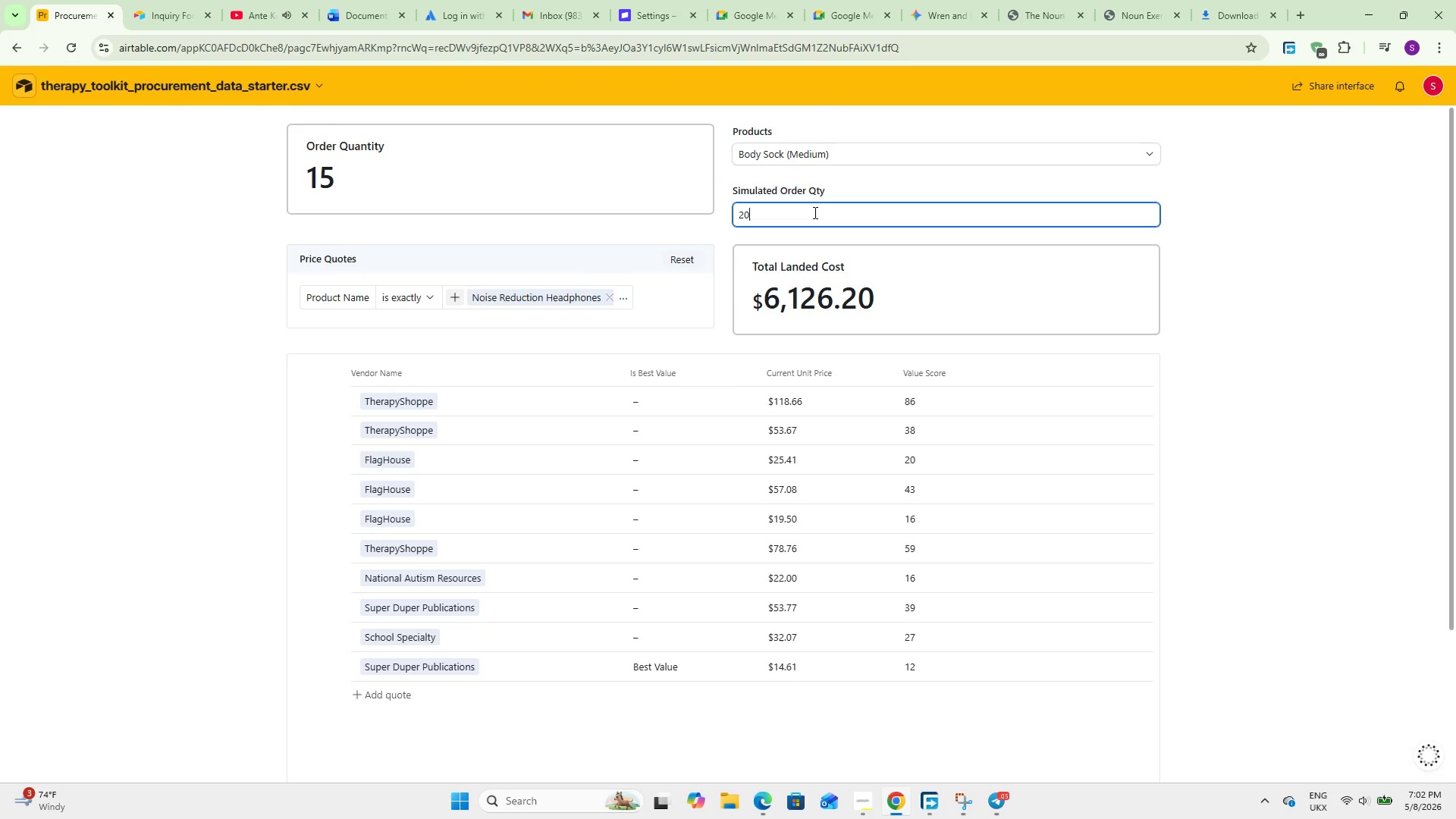 
key(Numpad0)
 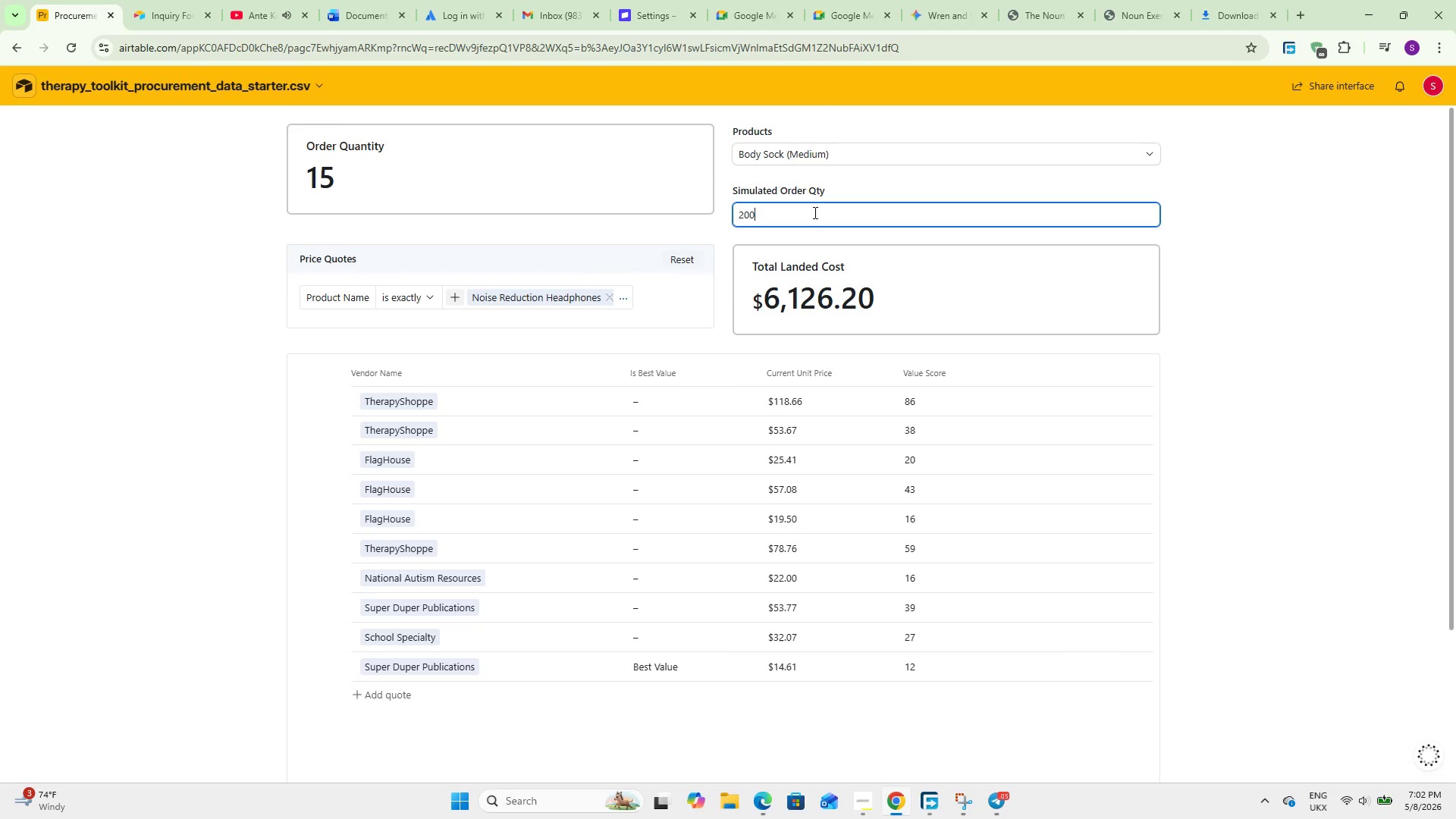 
key(Numpad0)
 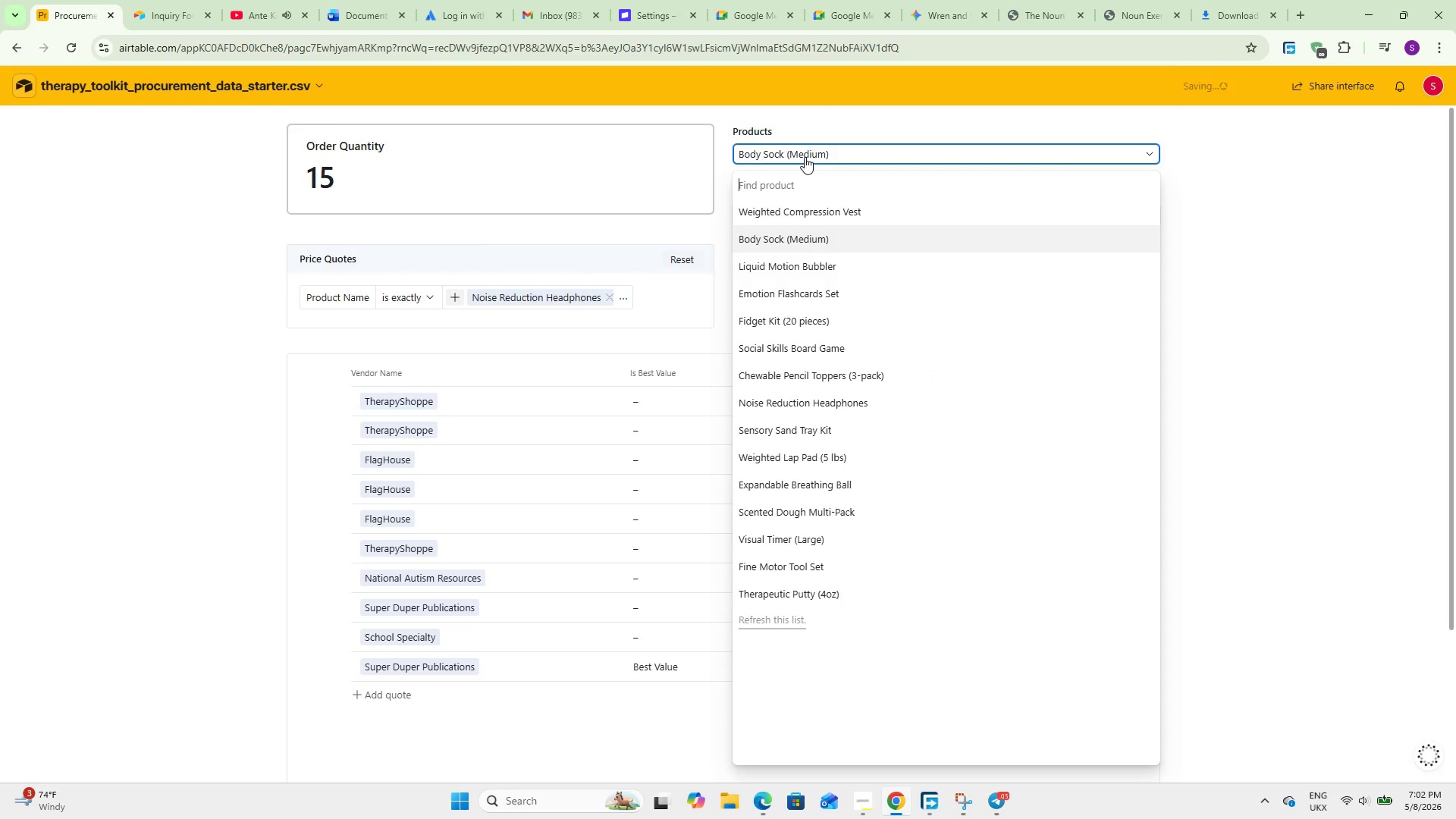 
left_click([807, 208])
 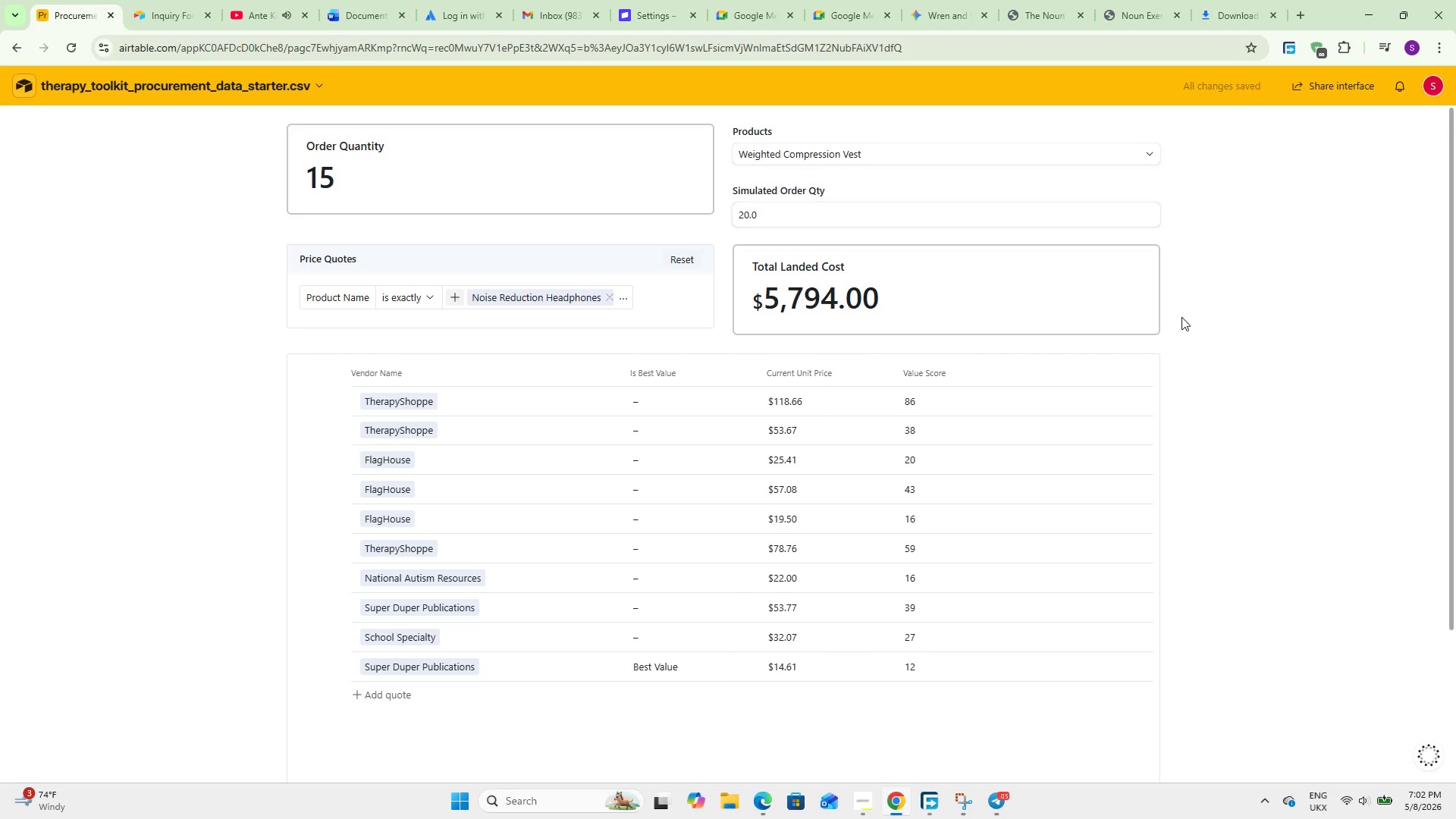 
left_click([1324, 302])
 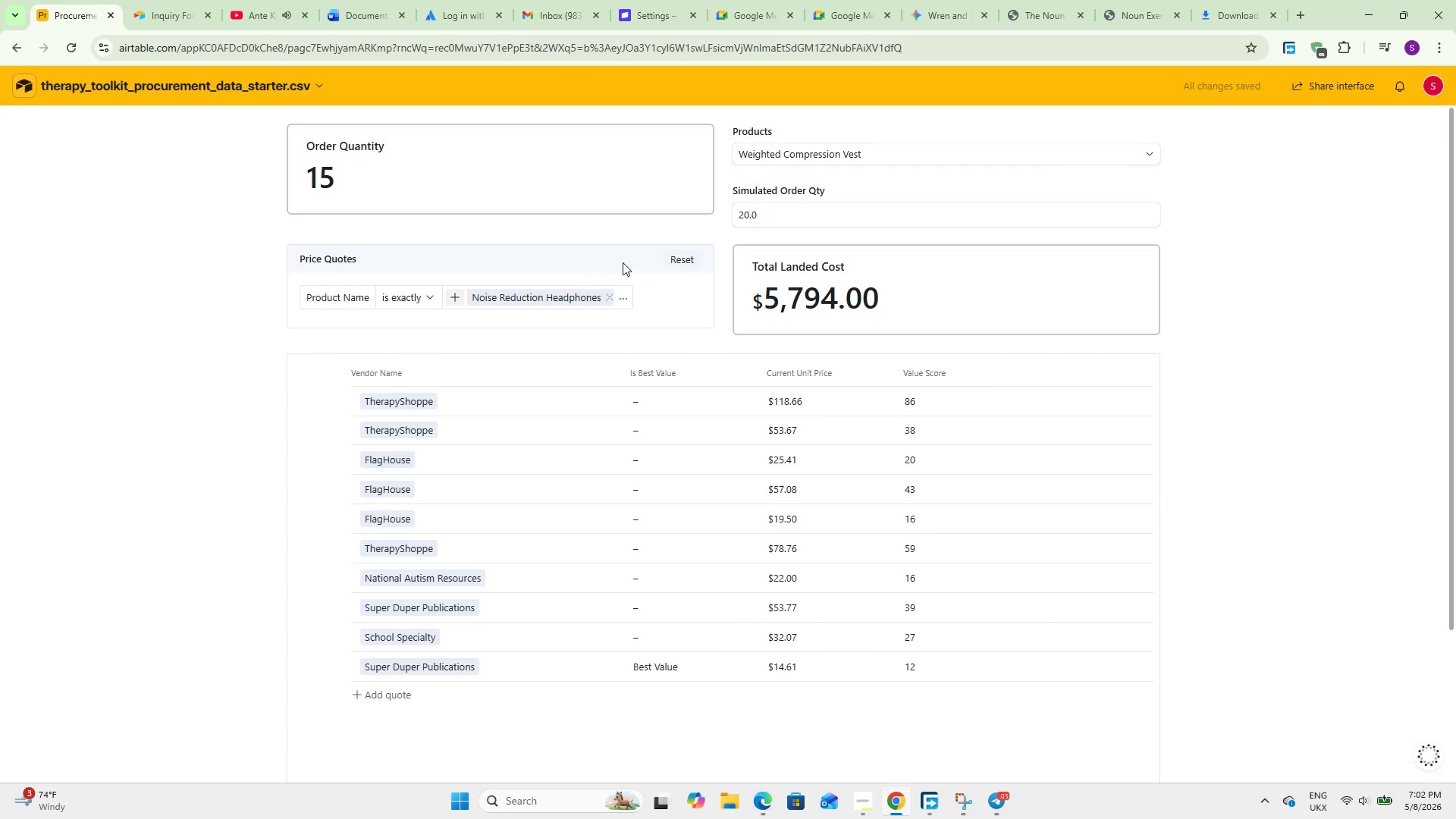 
scroll: coordinate [322, 347], scroll_direction: down, amount: 1.0
 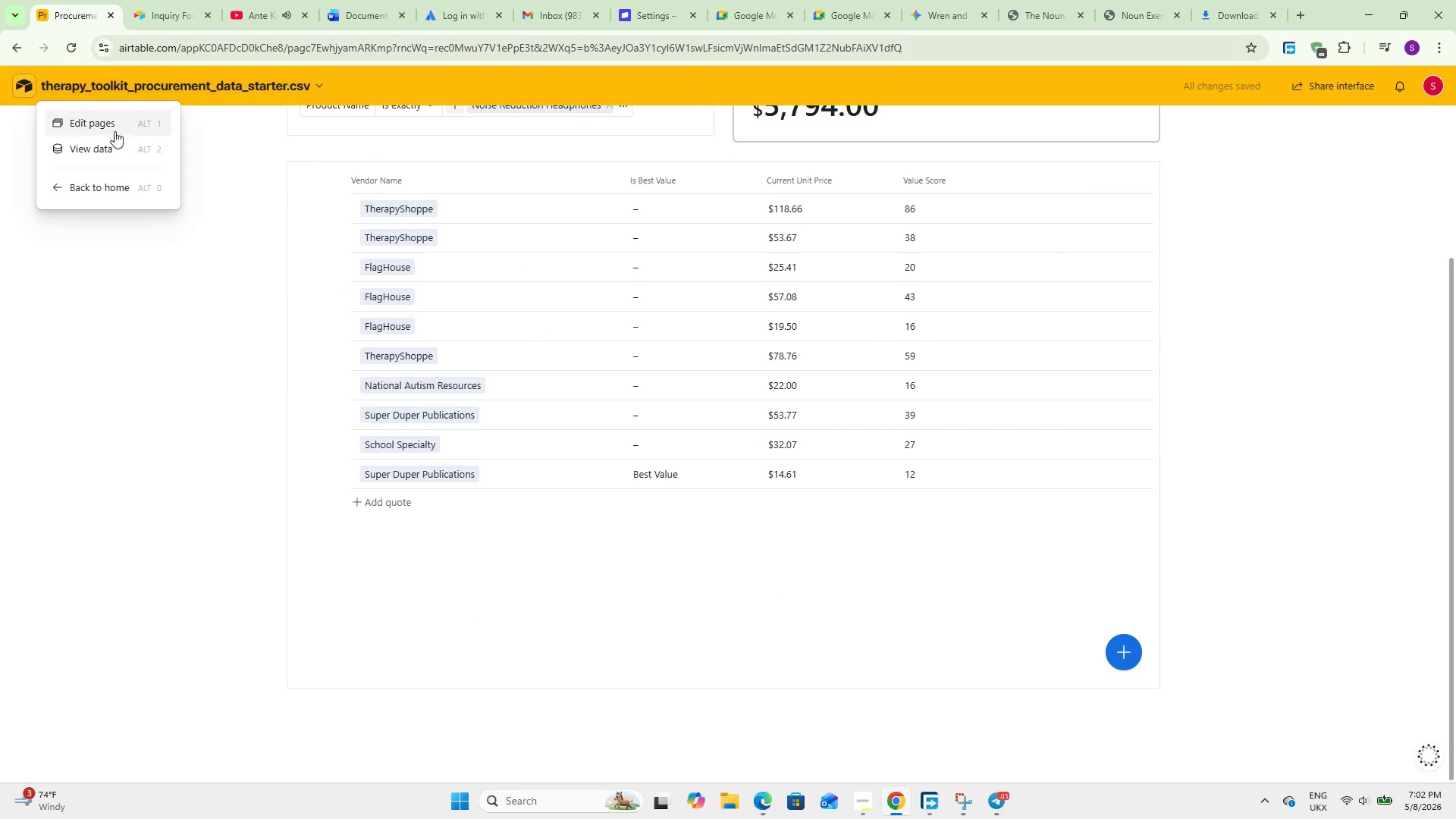 
left_click([99, 143])
 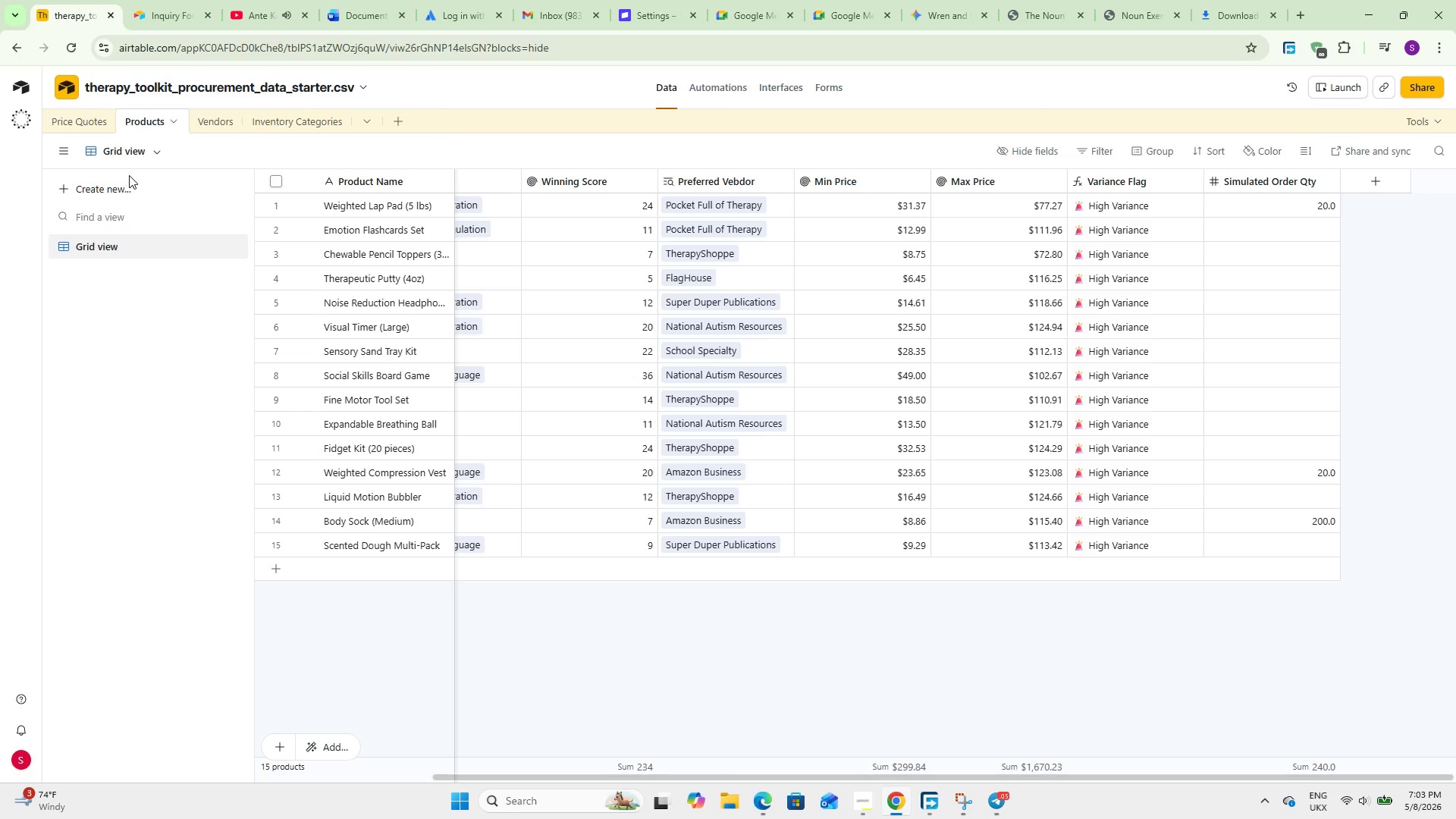 
wait(51.47)
 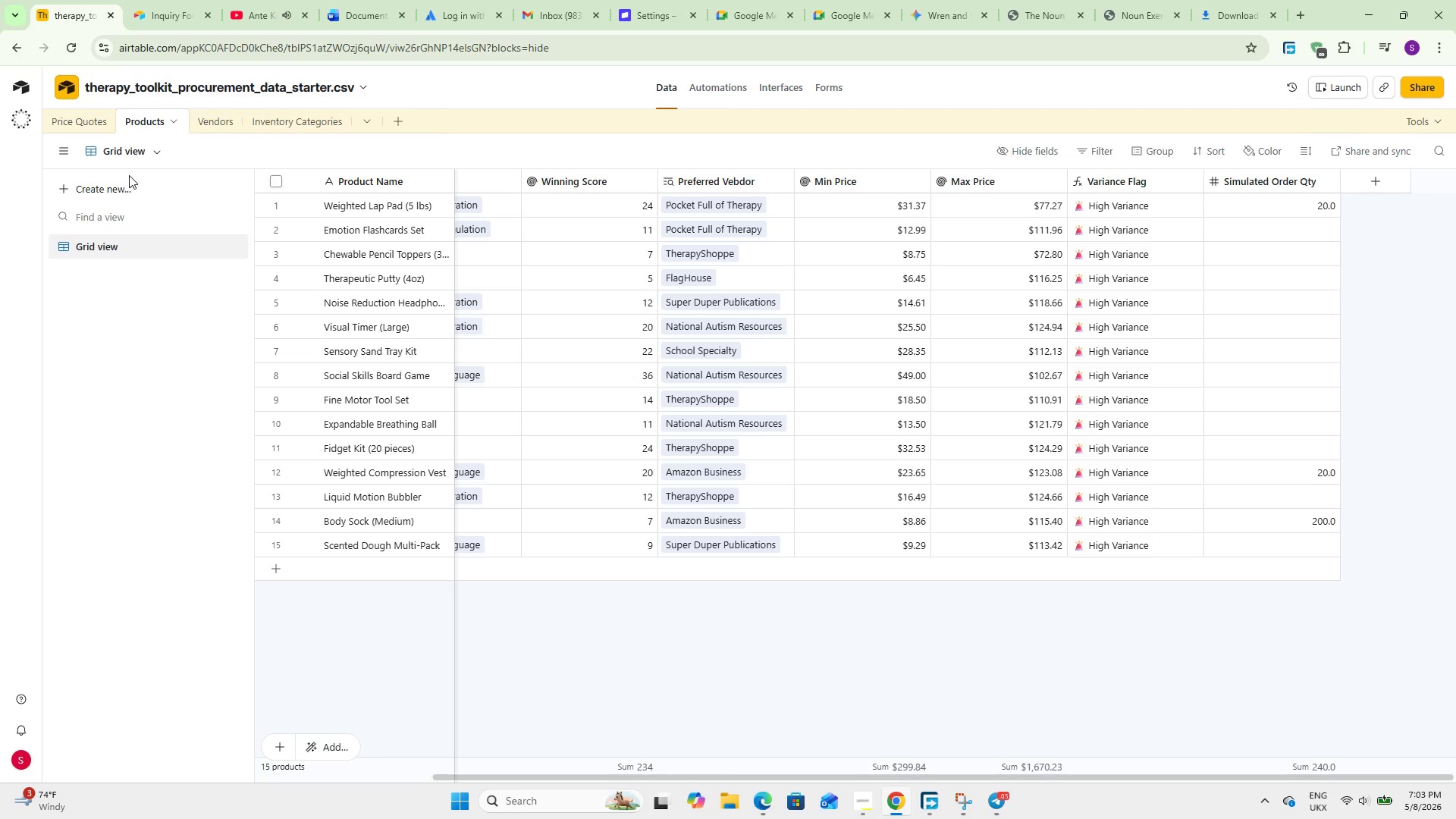 
left_click([217, 129])
 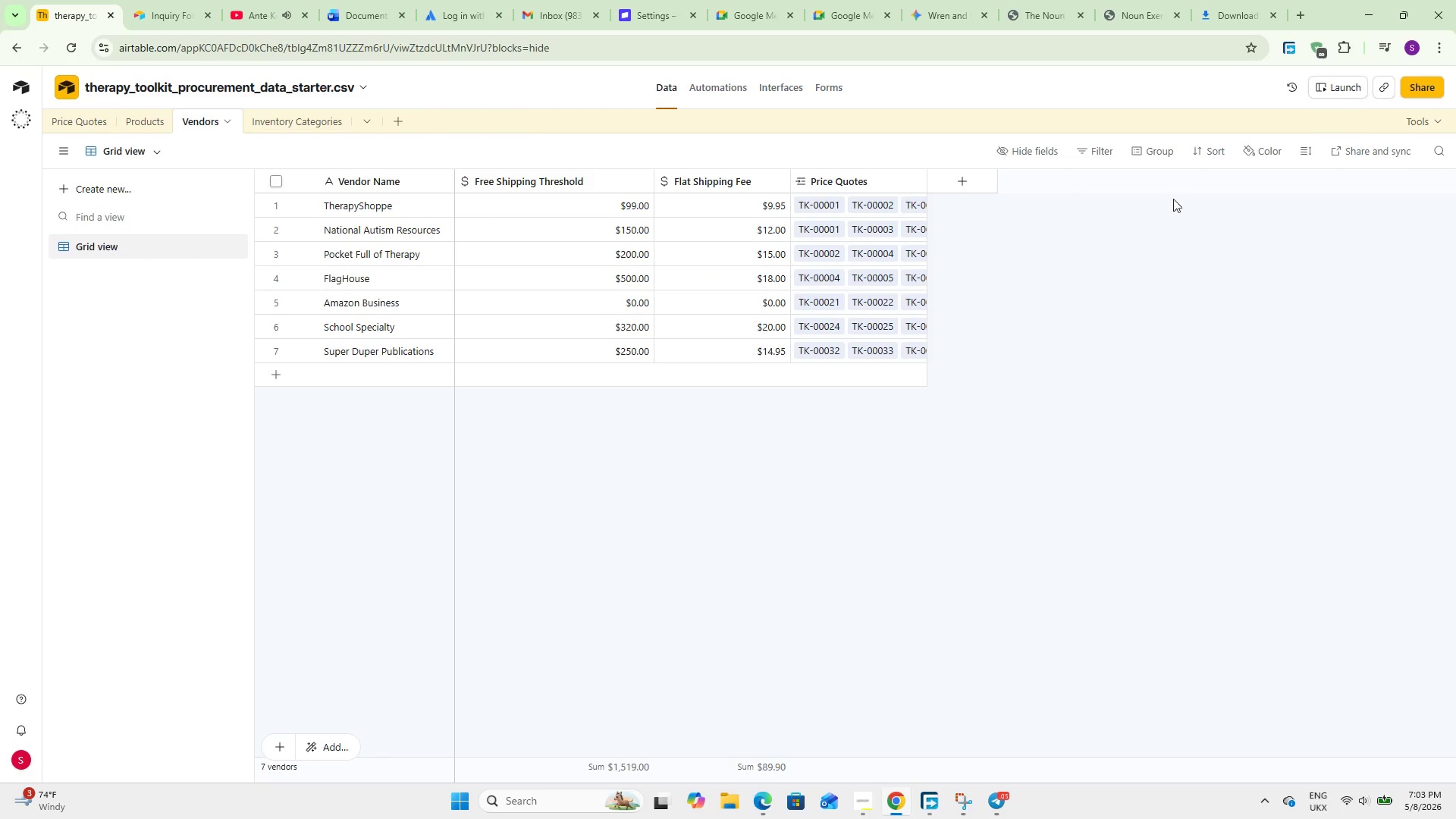 
left_click([1261, 148])
 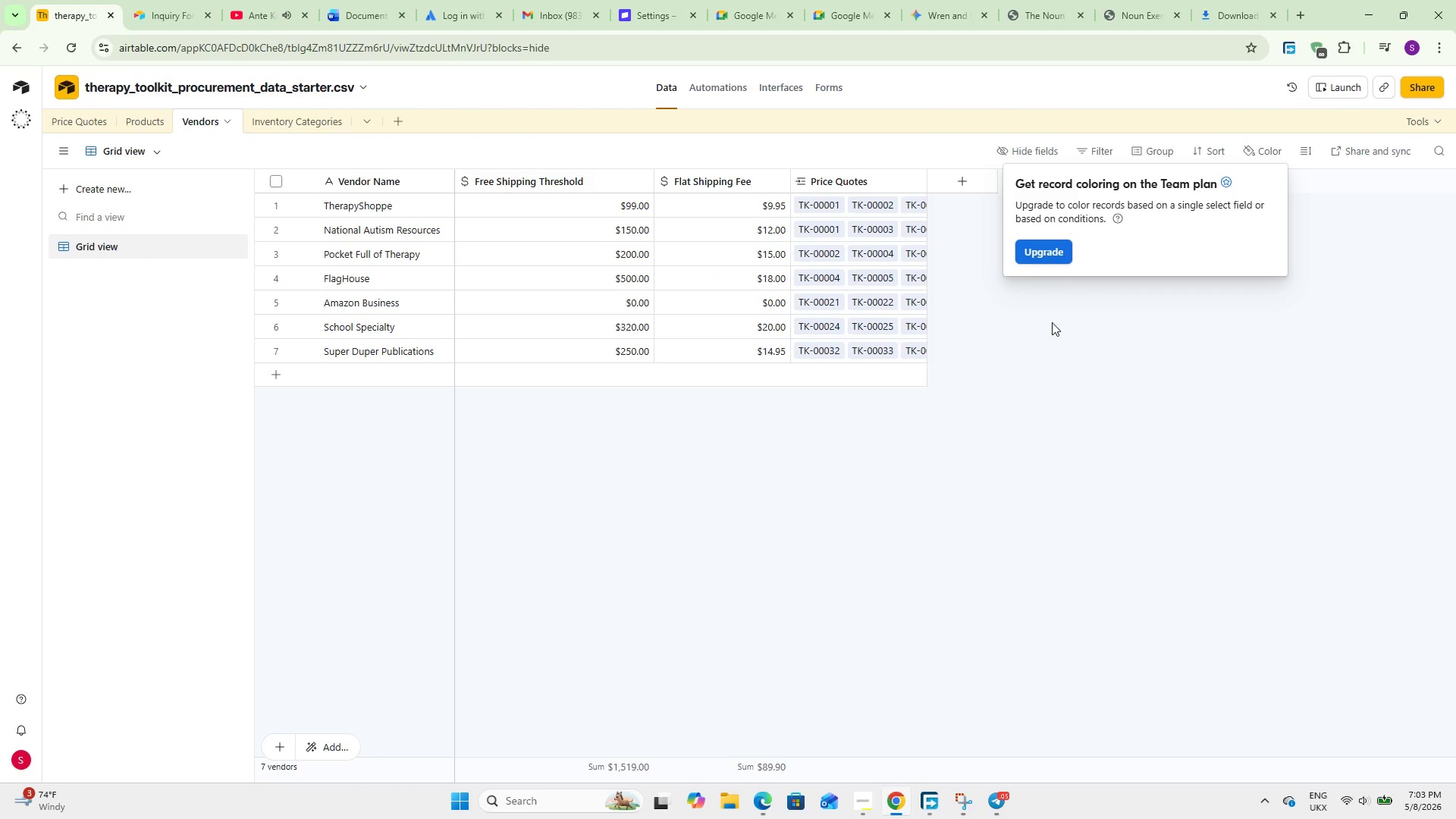 
wait(7.16)
 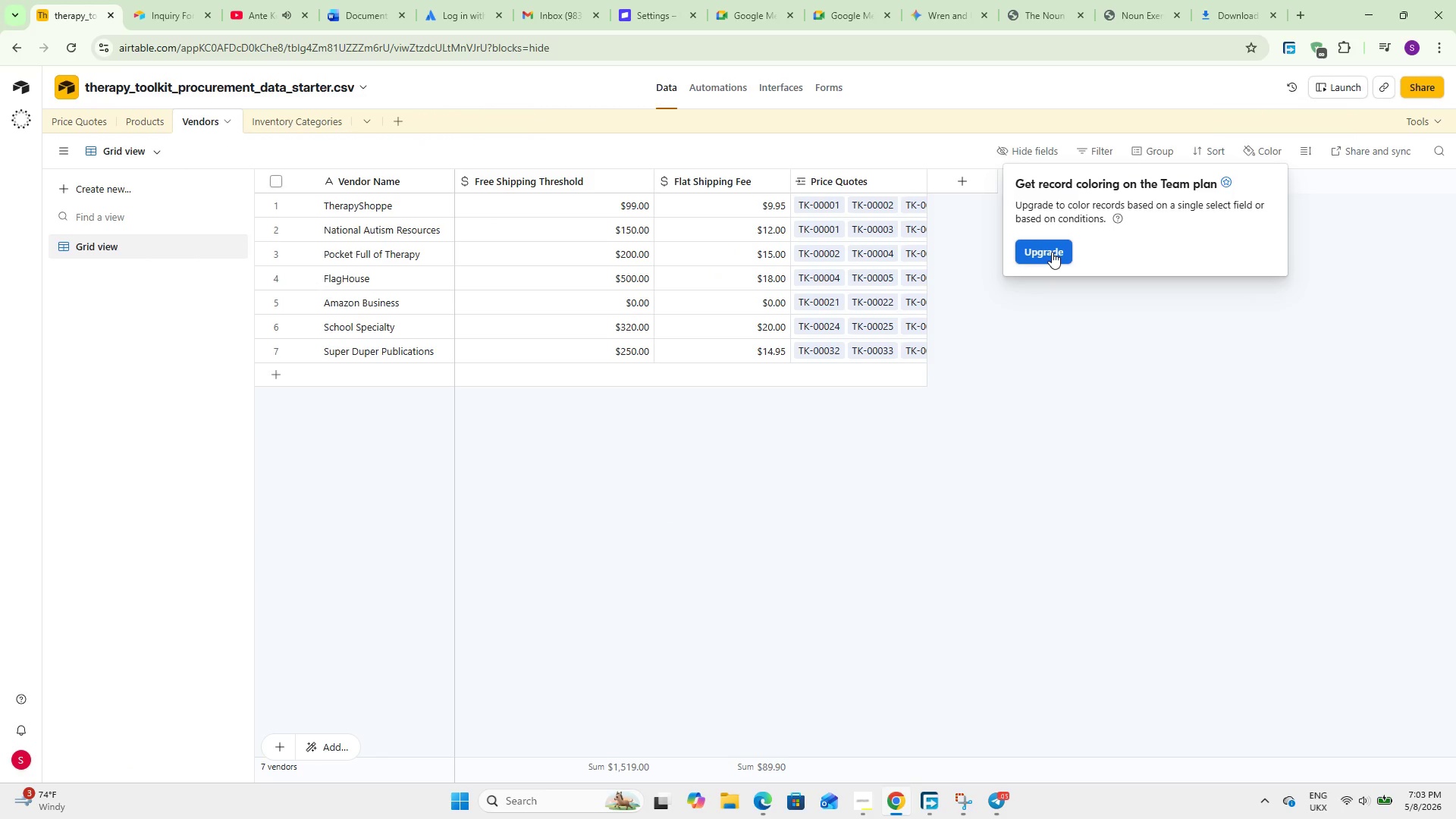 
left_click([1053, 323])
 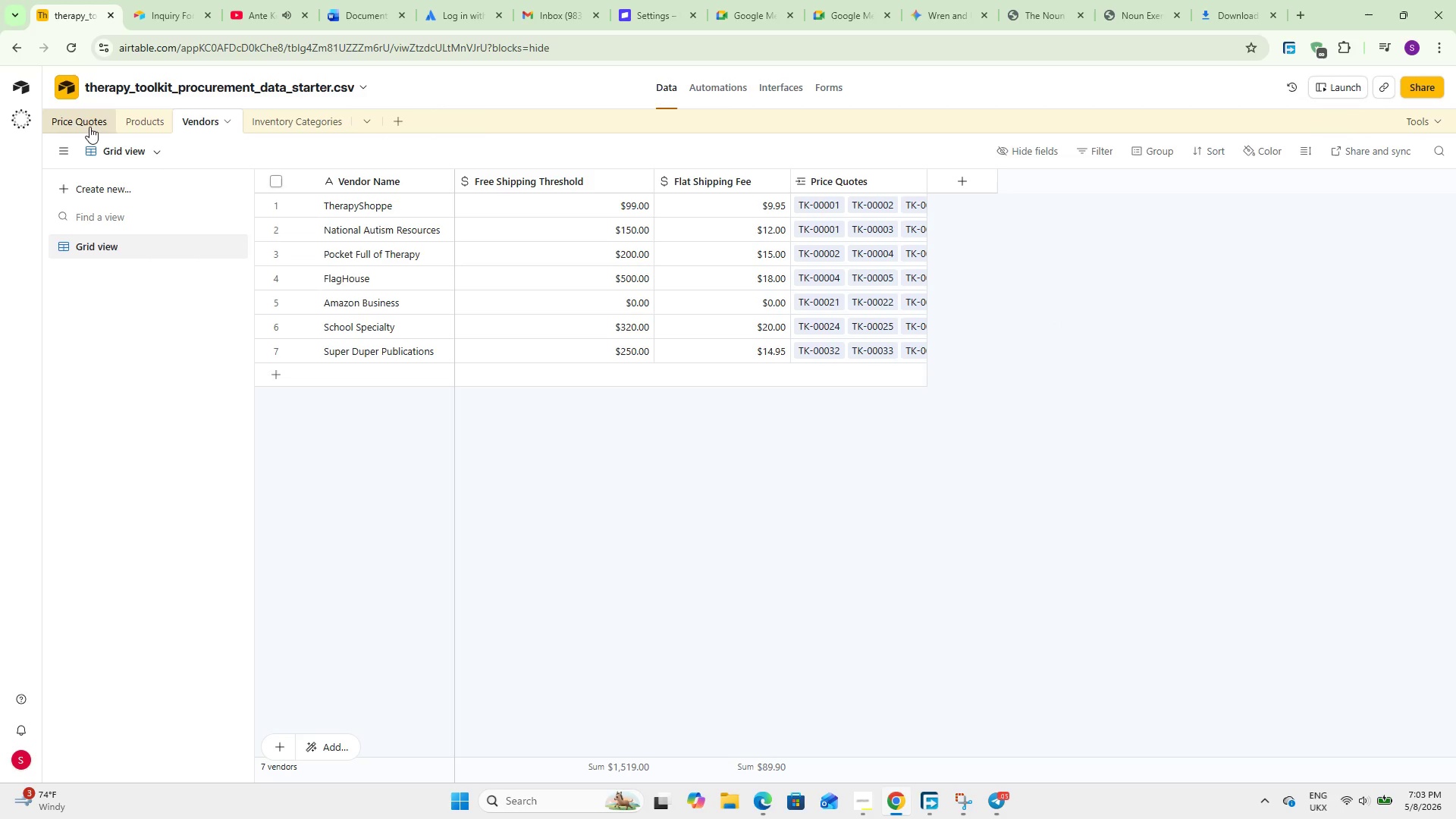 
left_click([66, 125])
 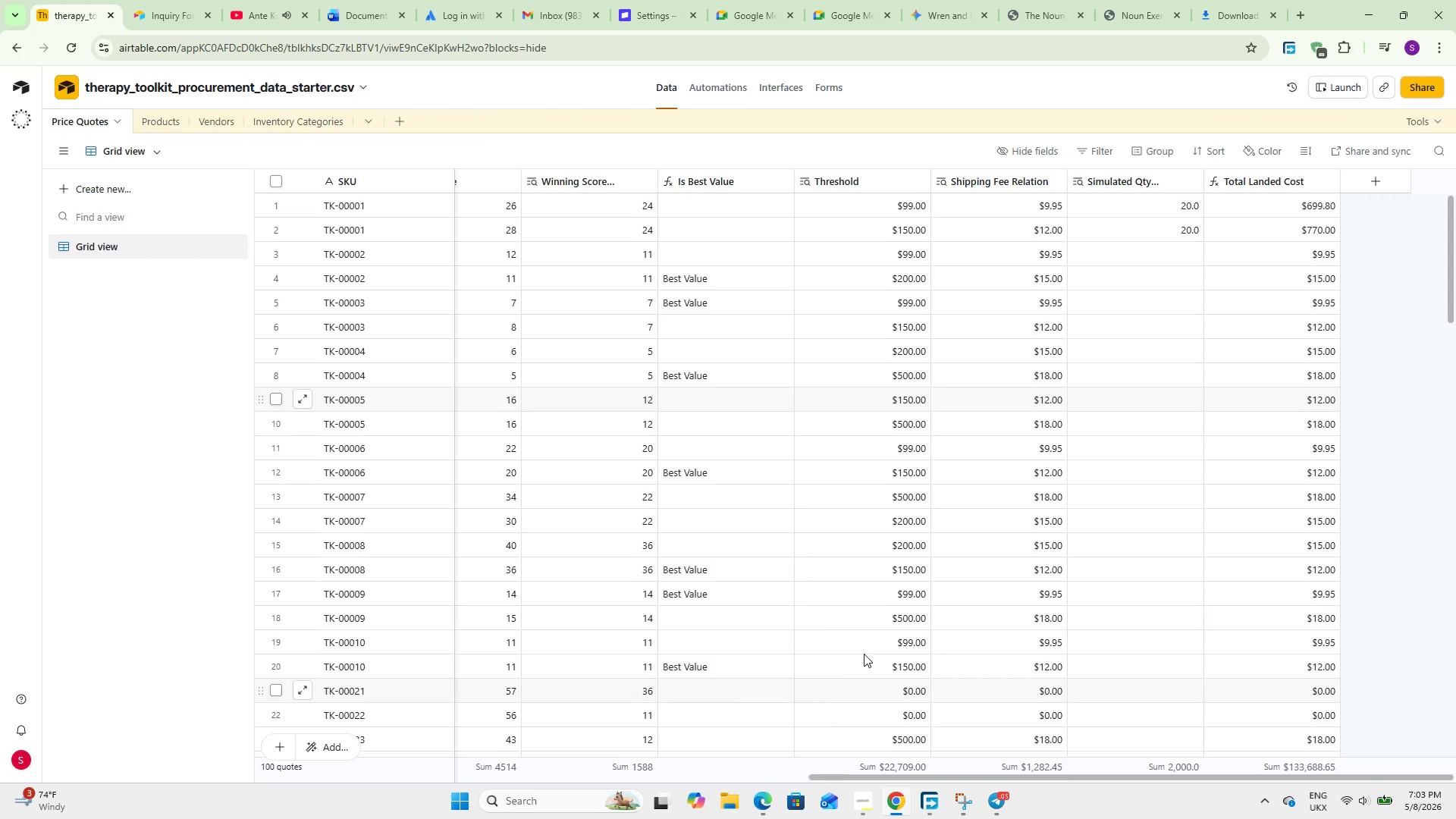 
left_click_drag(start_coordinate=[912, 775], to_coordinate=[582, 715])
 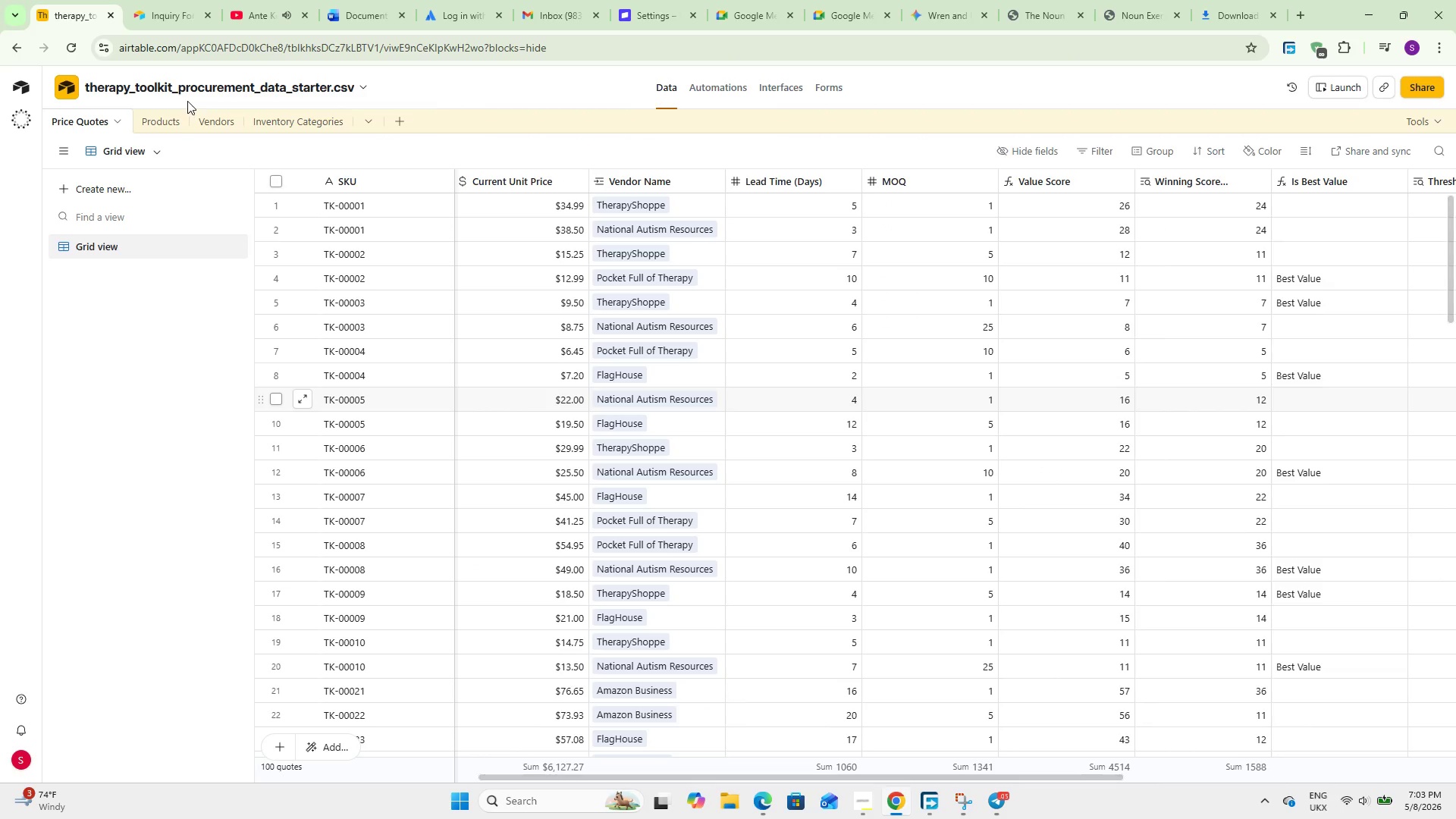 
left_click([201, 127])
 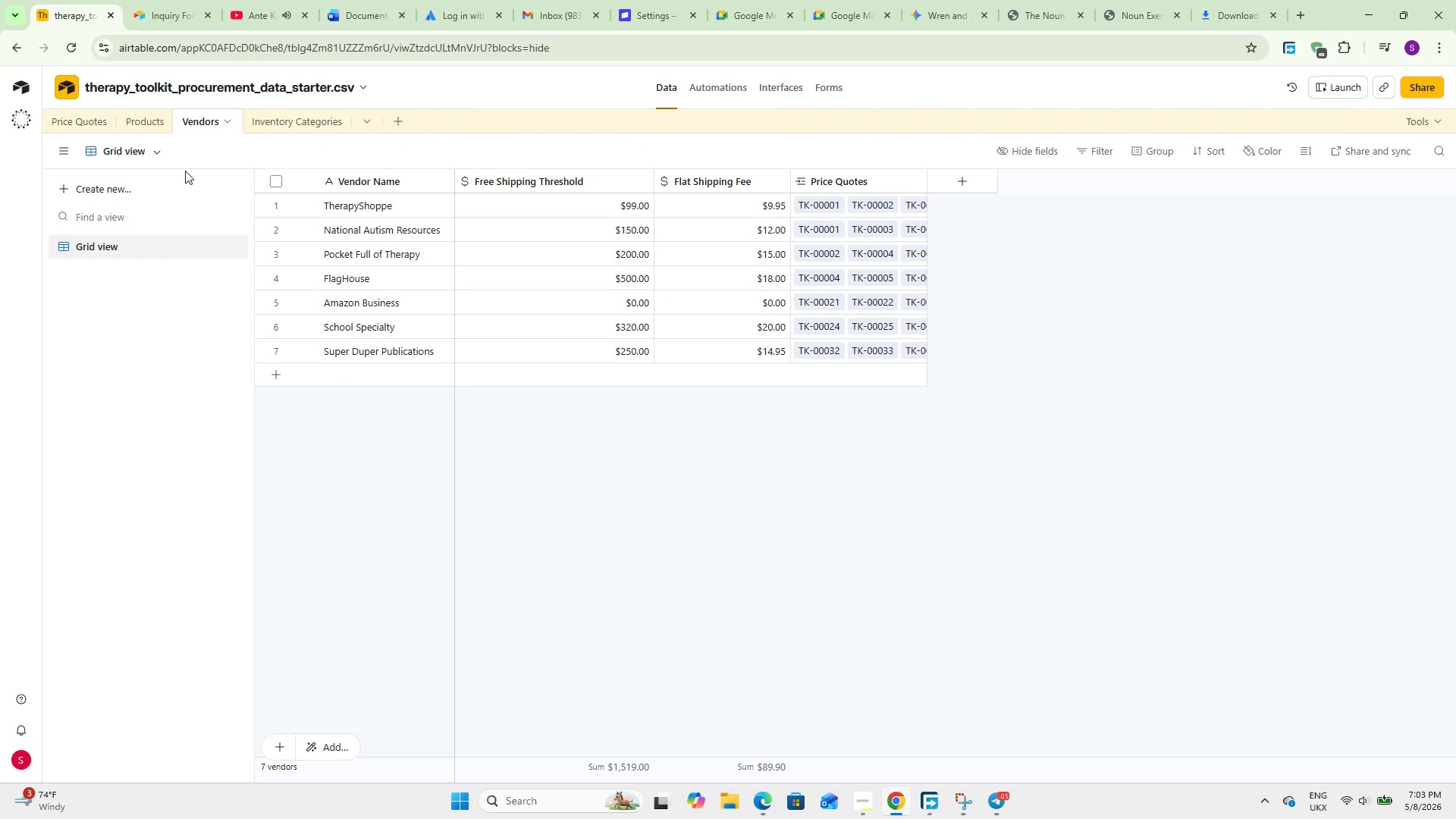 
left_click([117, 114])
 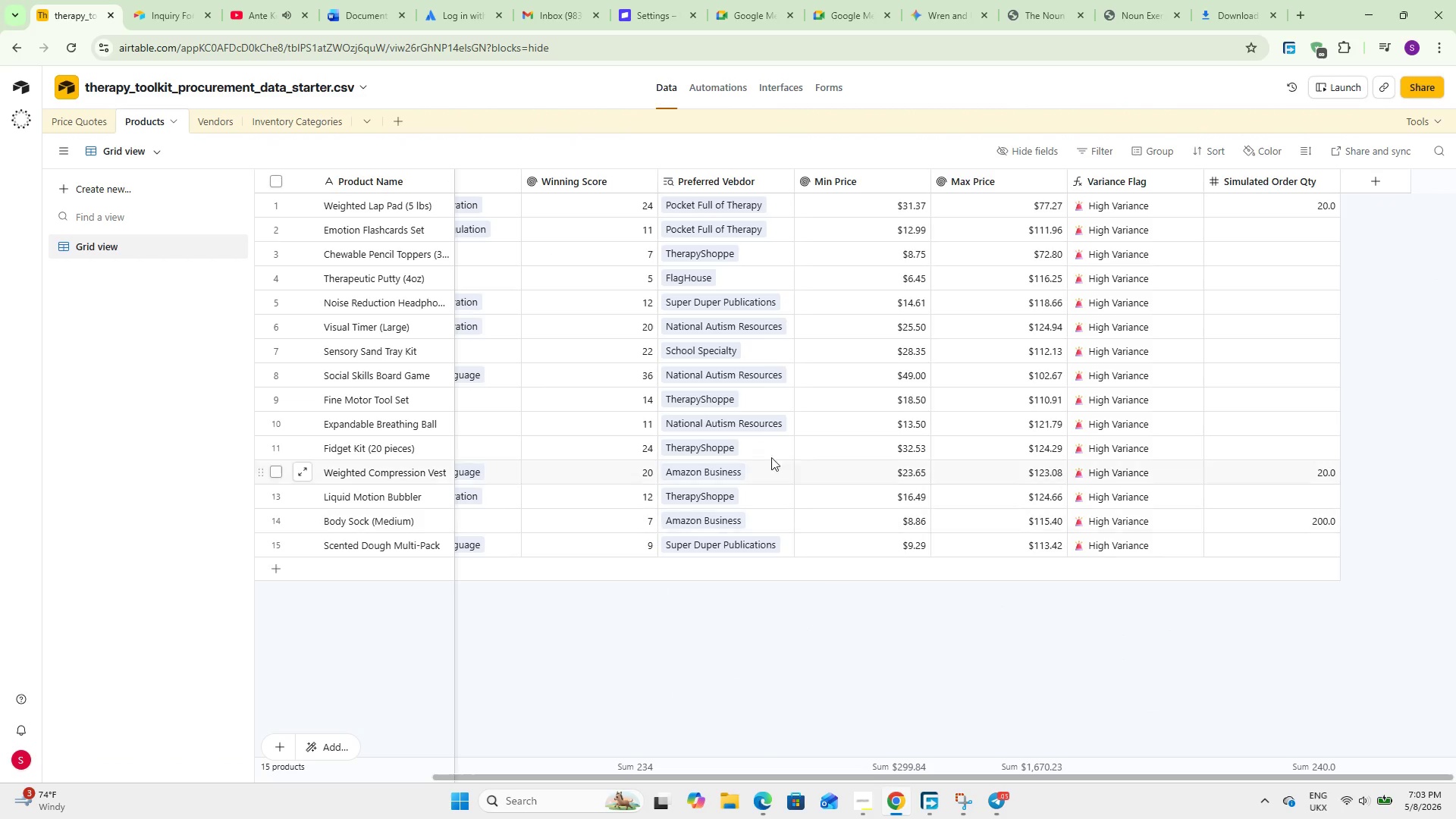 
left_click([1264, 147])
 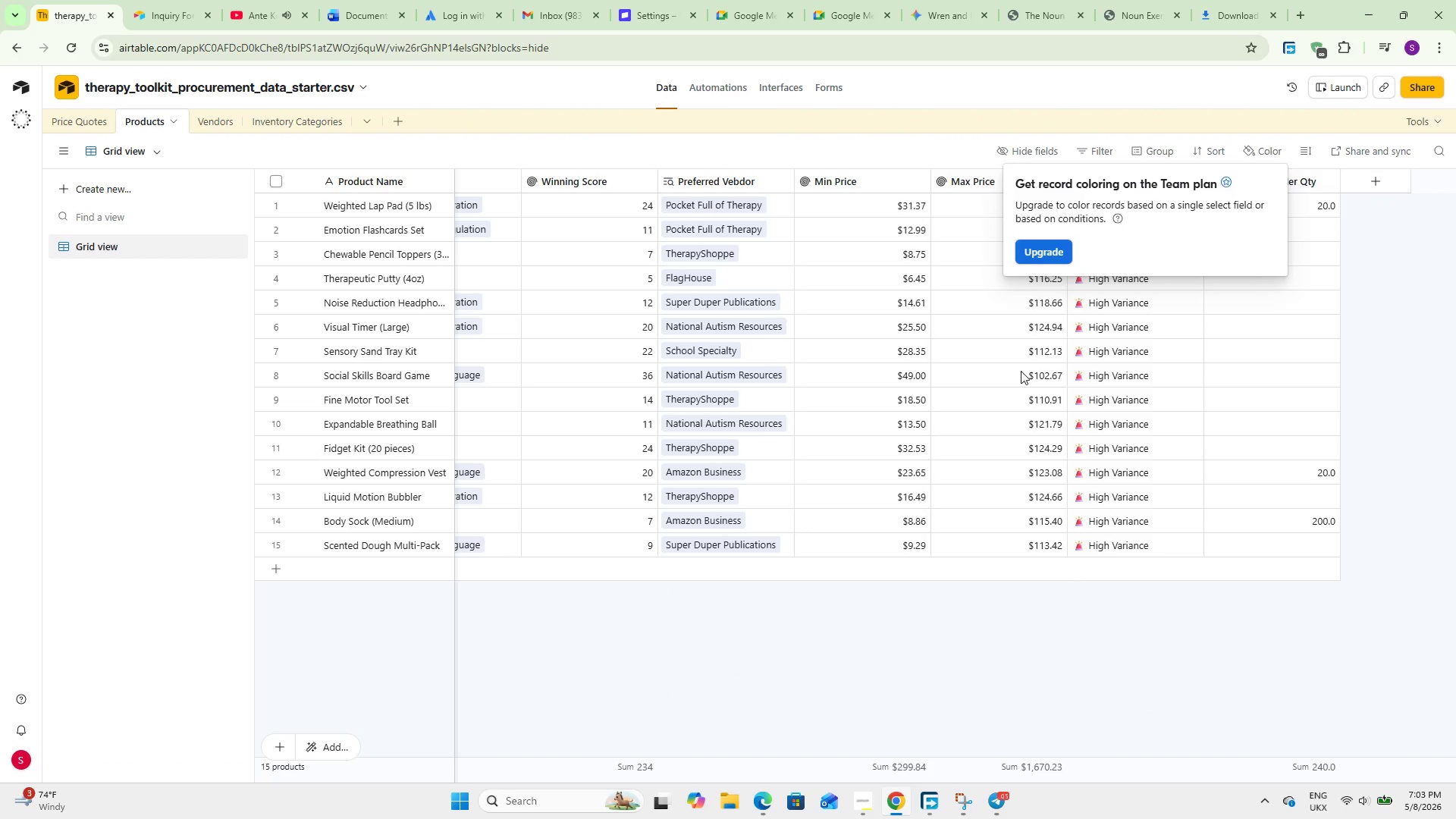 
left_click([1031, 628])
 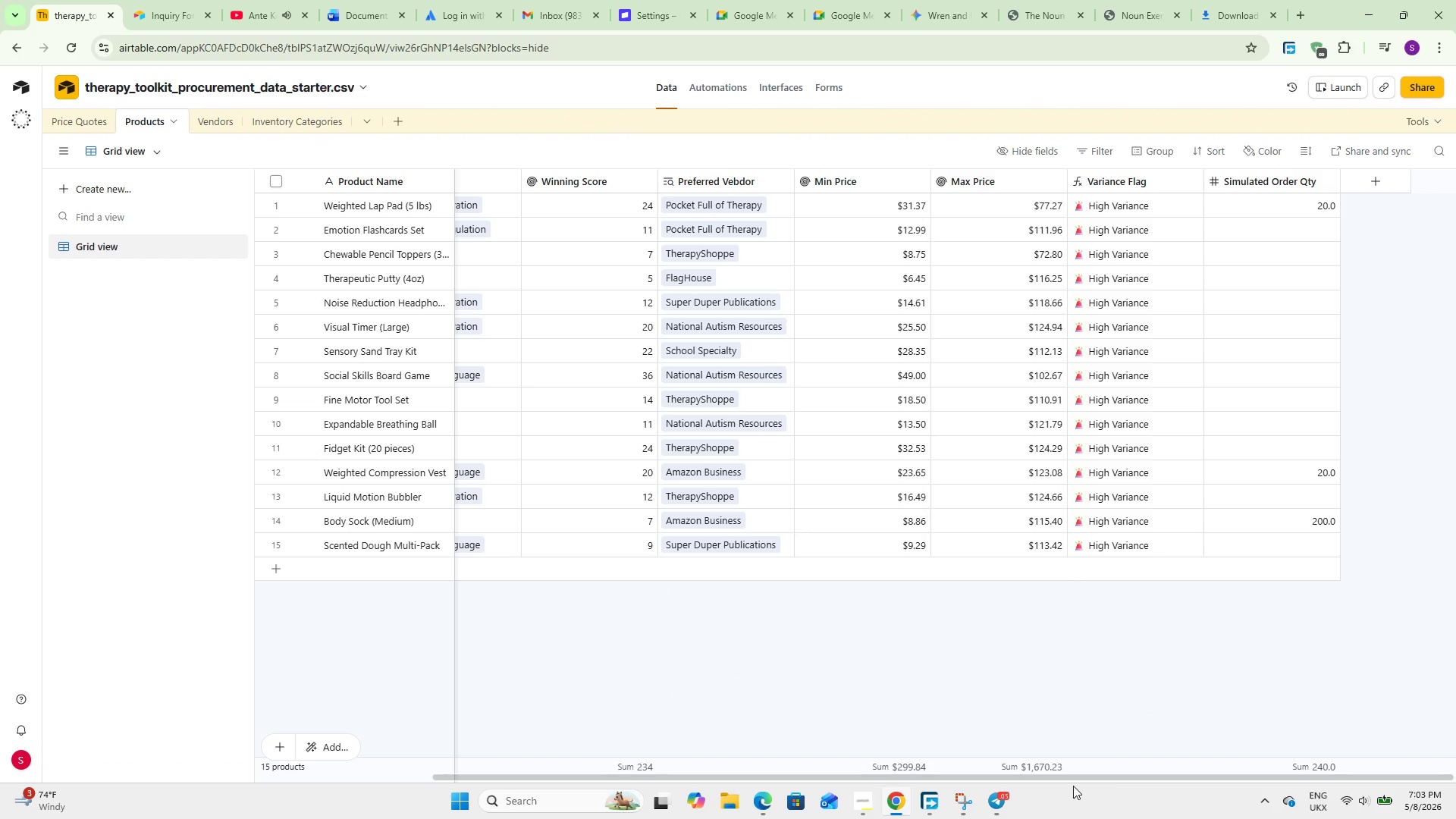 
left_click_drag(start_coordinate=[1078, 775], to_coordinate=[665, 698])
 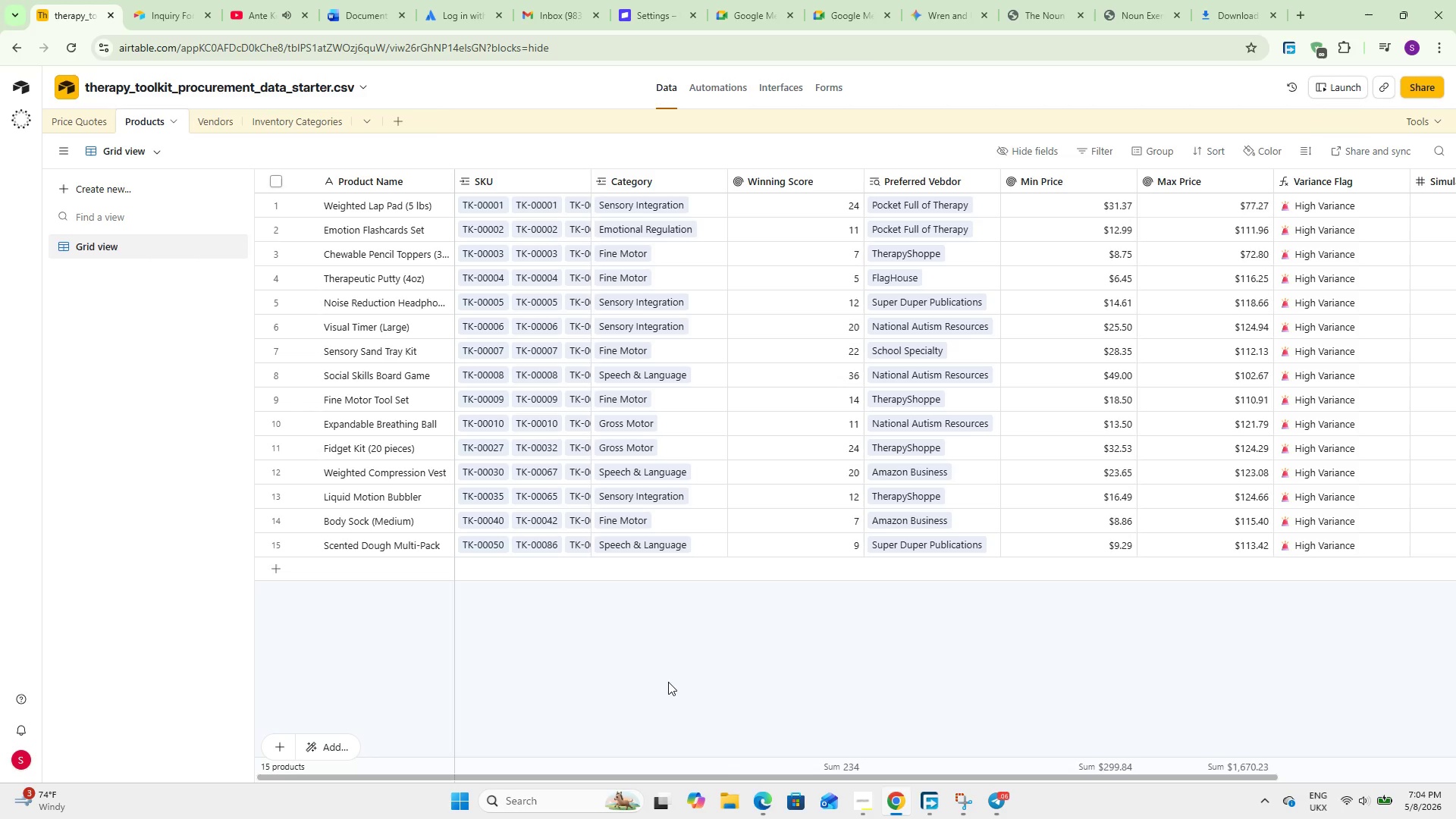 
wait(54.81)
 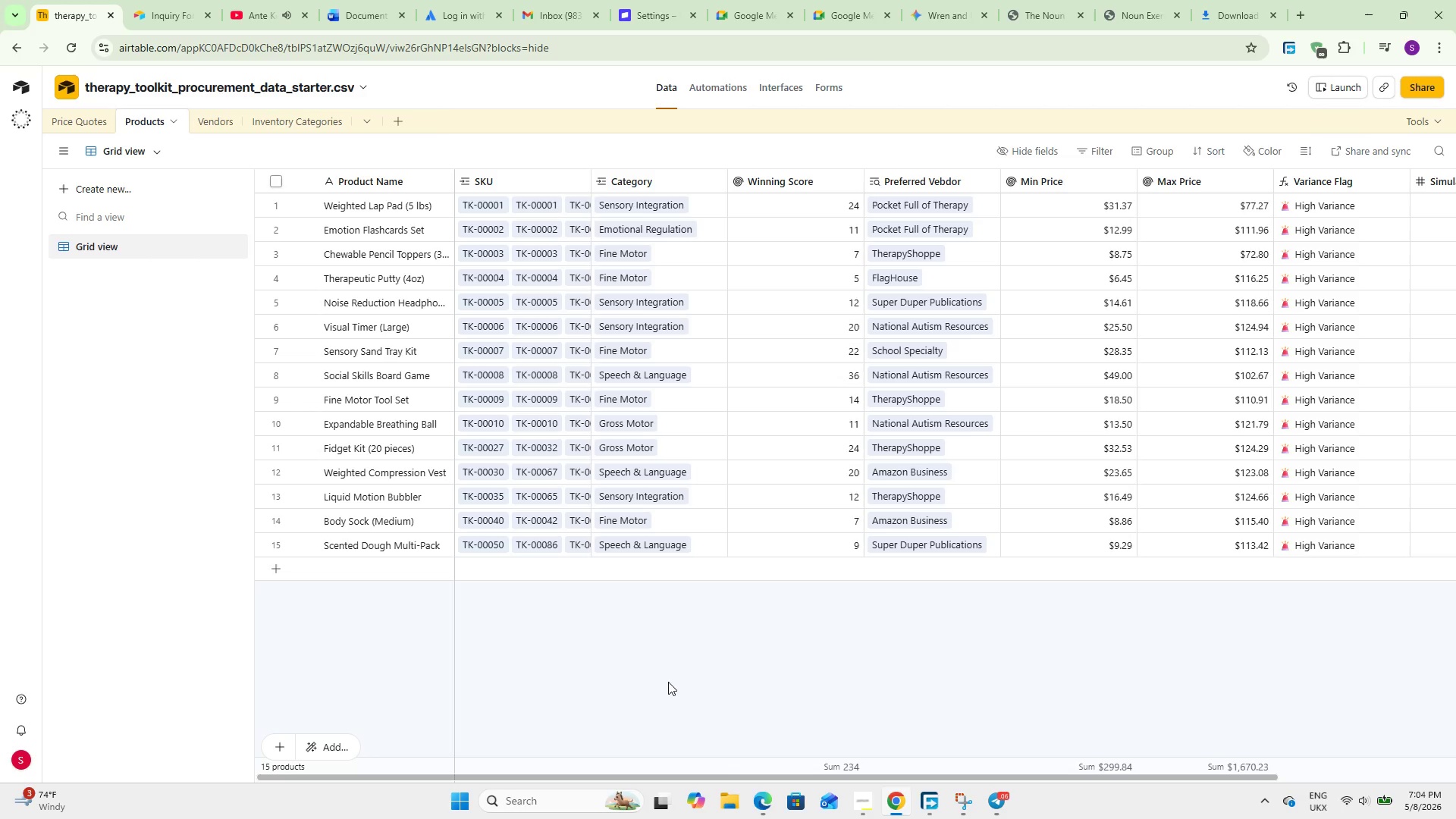 
left_click([1420, 85])
 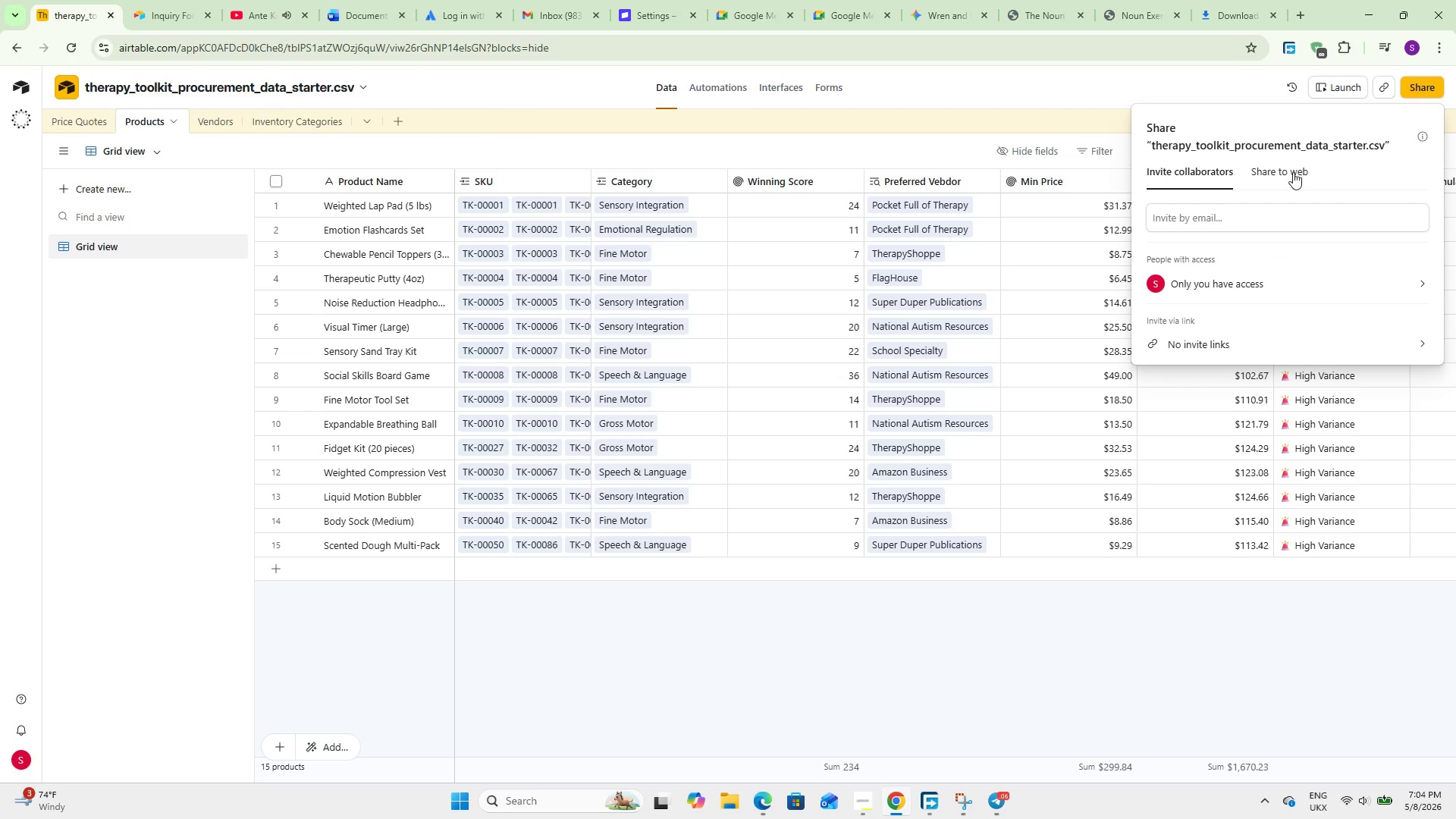 